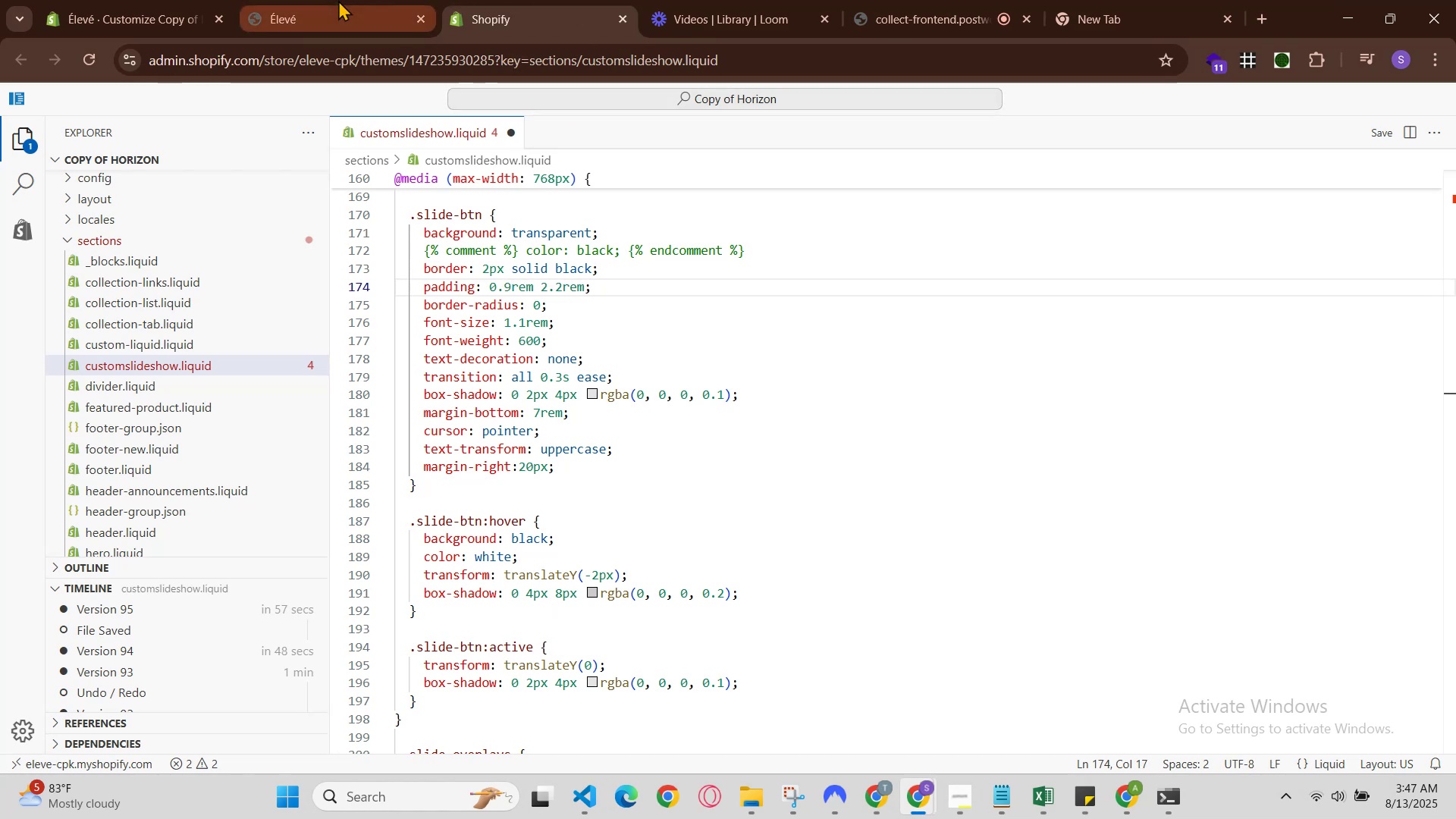 
hold_key(key=S, duration=0.38)
 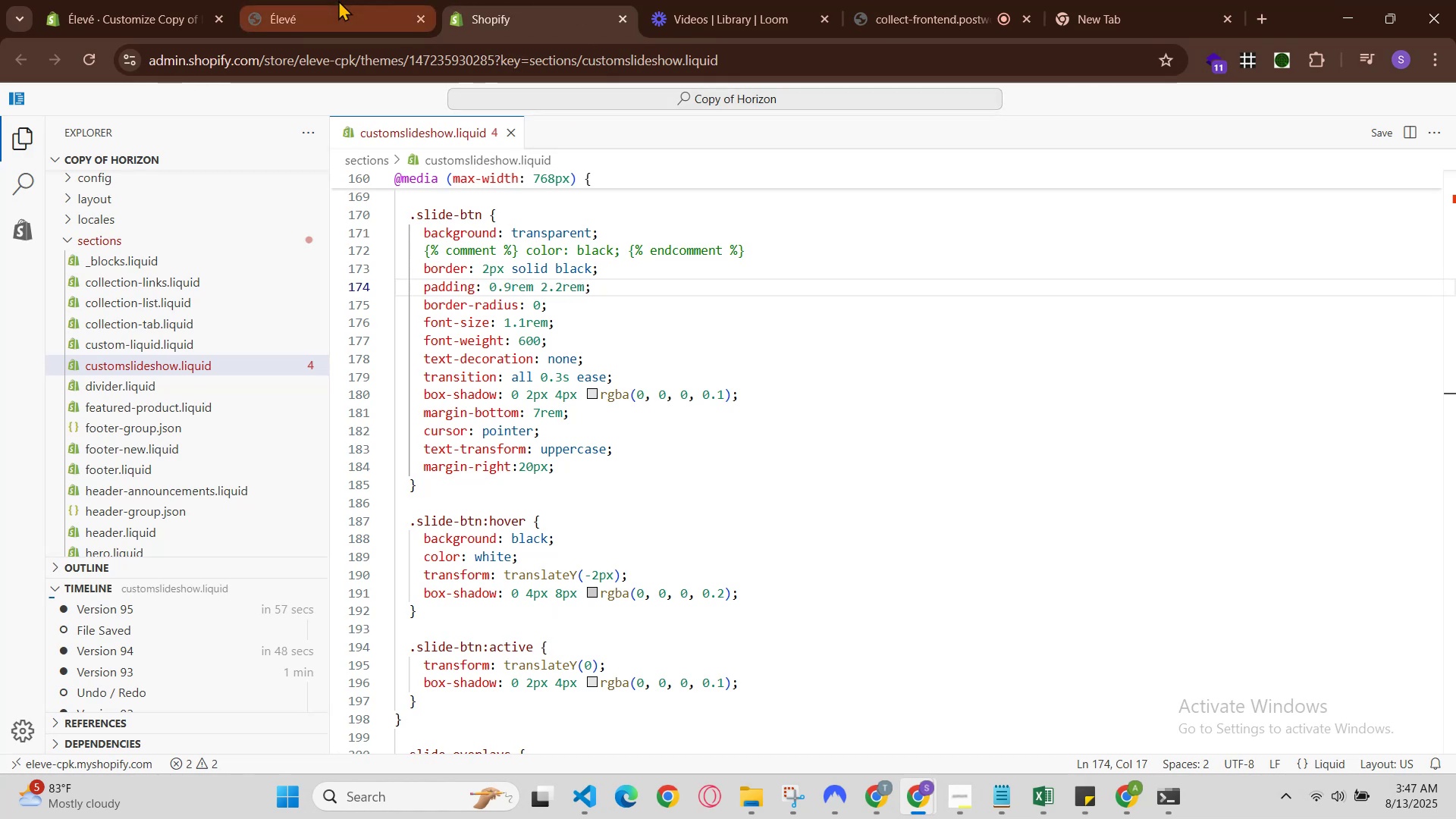 
left_click([338, 0])
 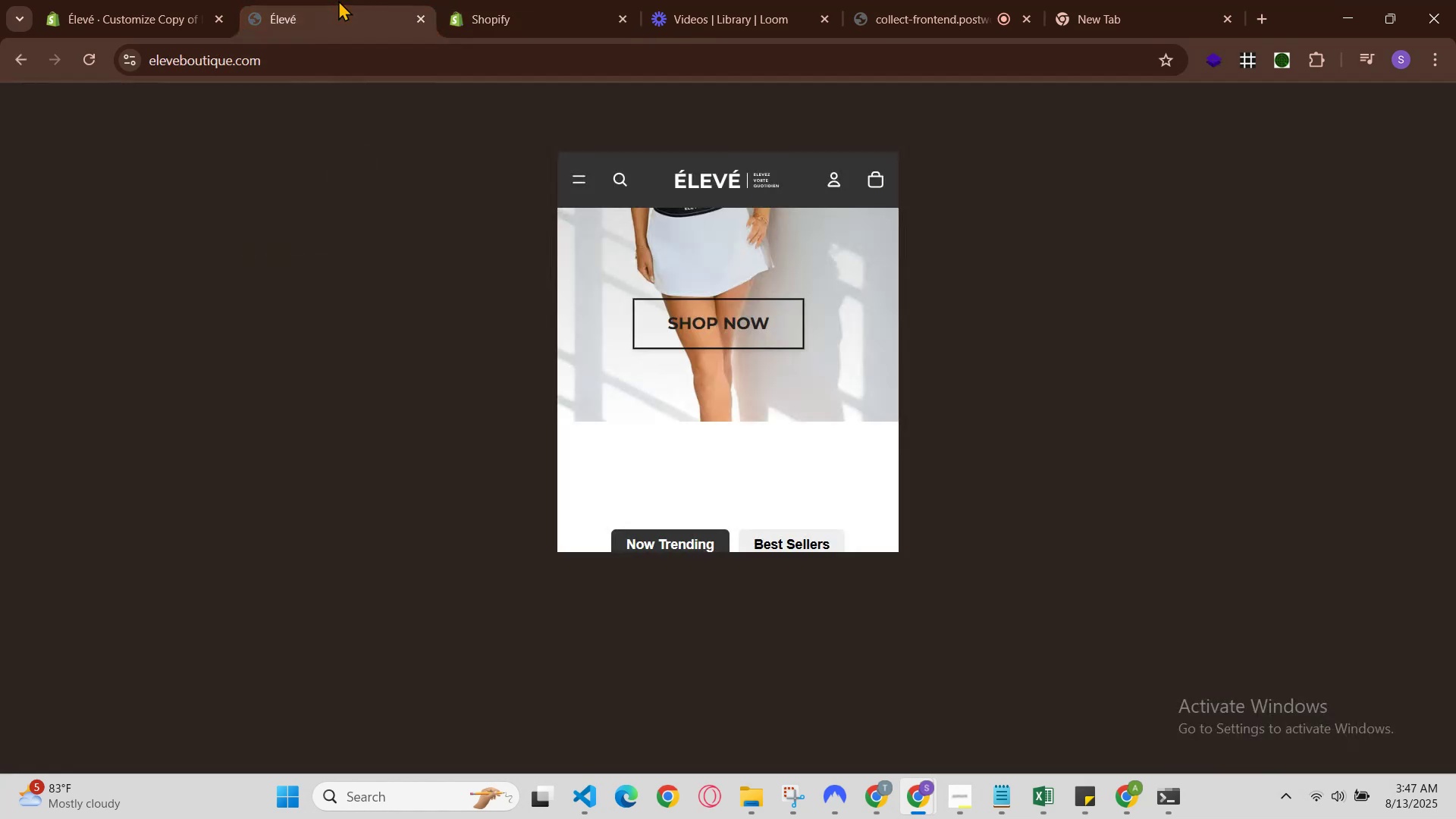 
key(Control+R)
 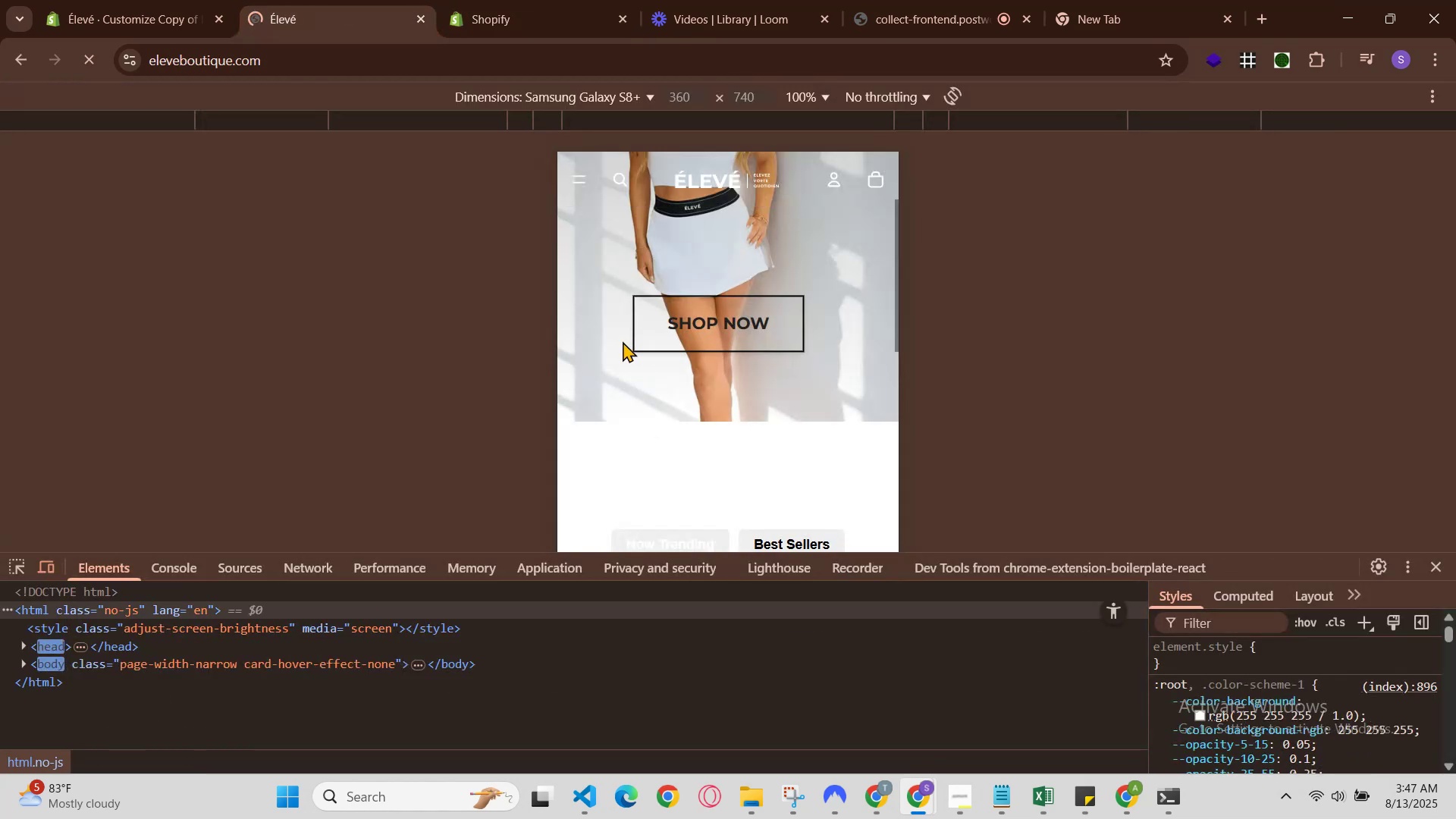 
wait(5.88)
 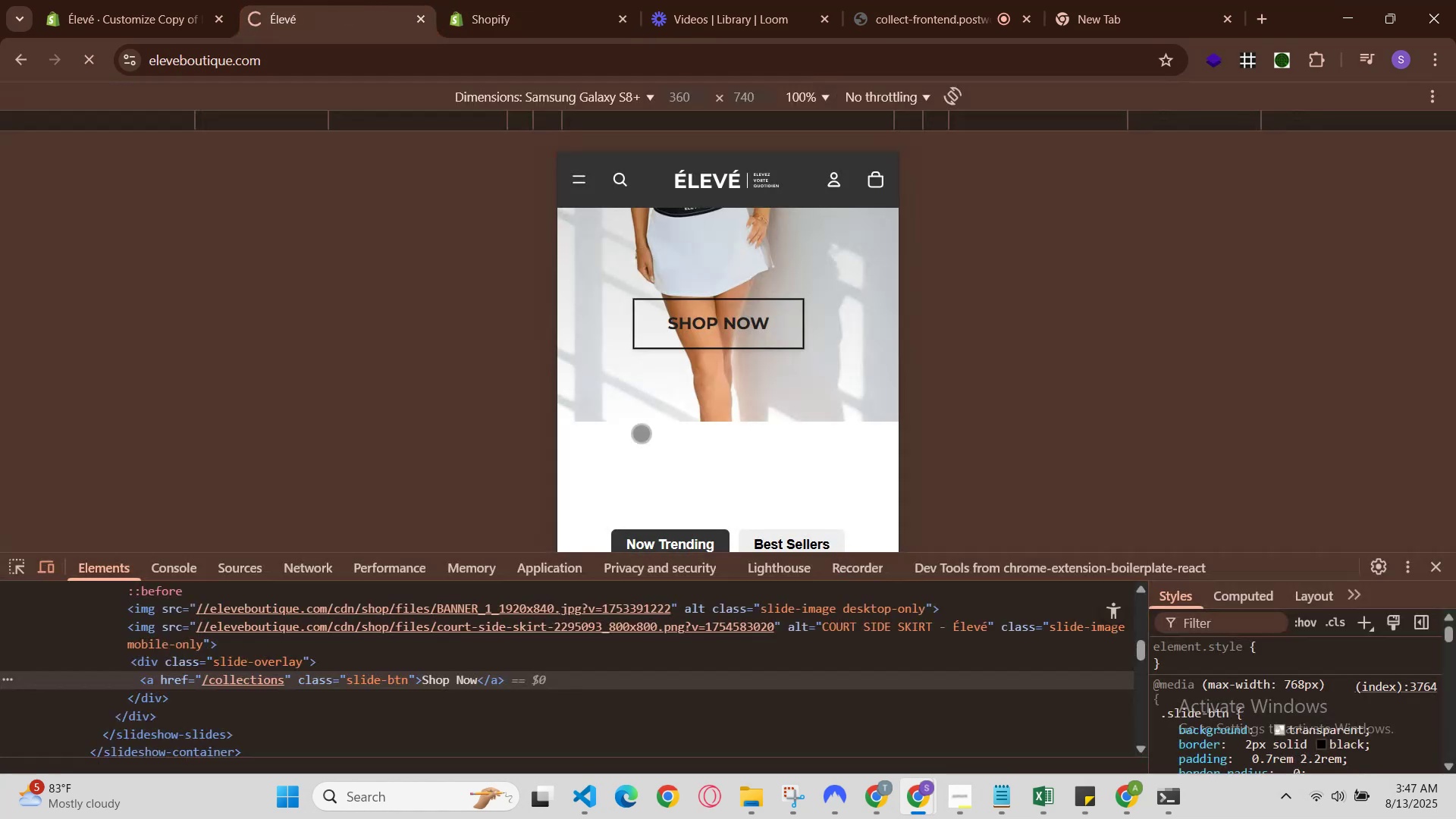 
left_click([510, 0])
 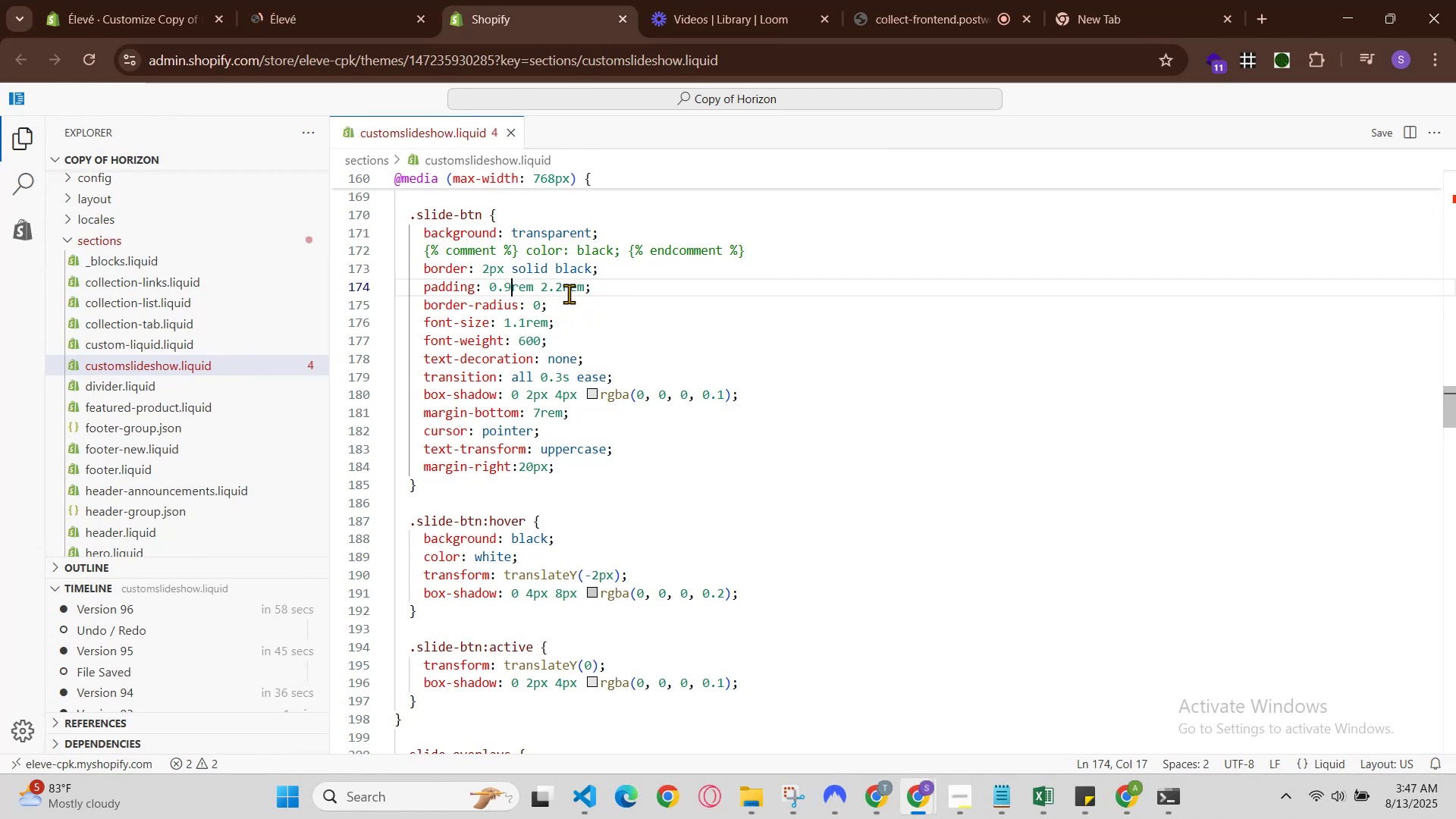 
left_click([560, 287])
 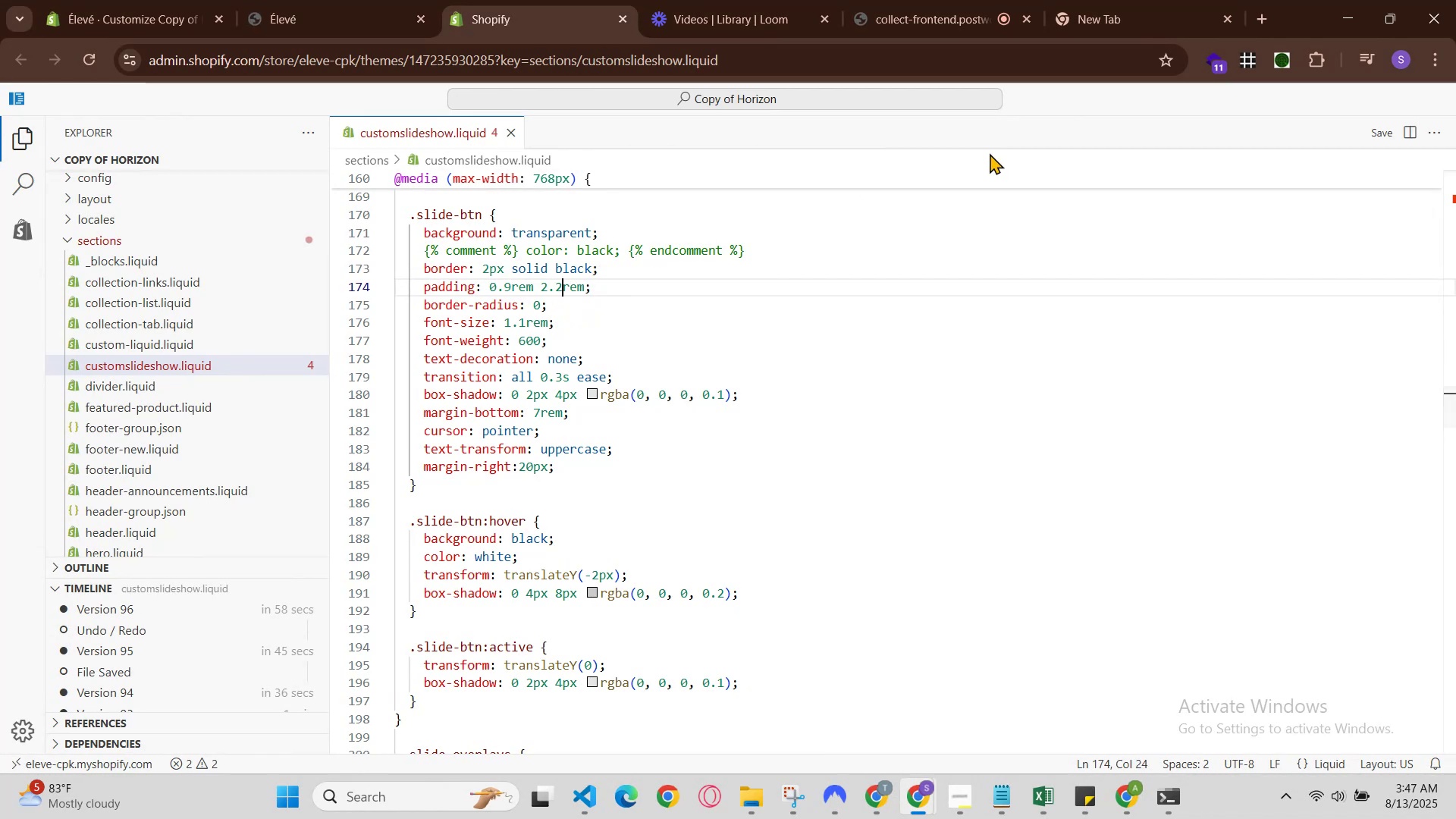 
key(Backspace)
 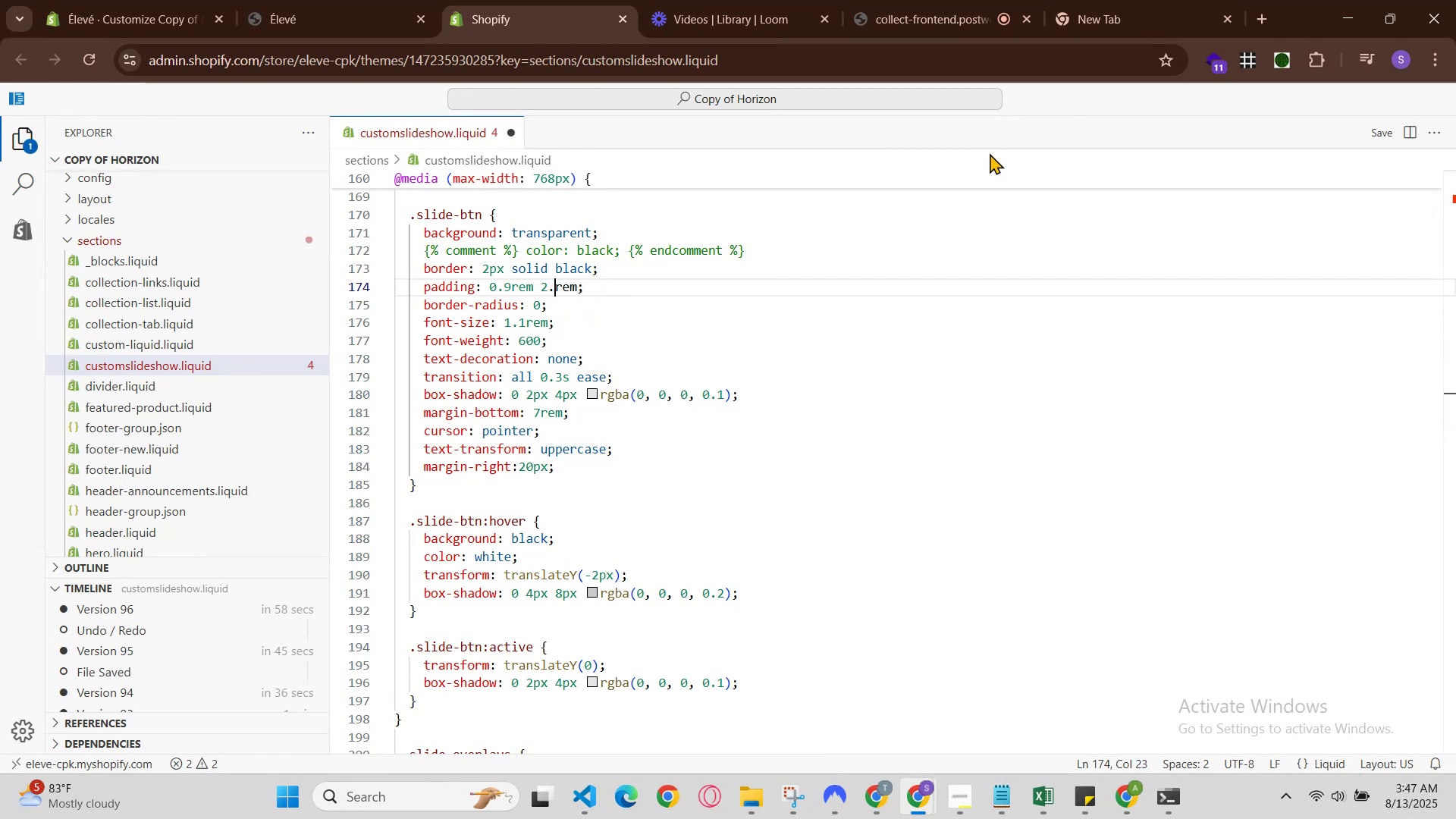 
key(Backspace)
 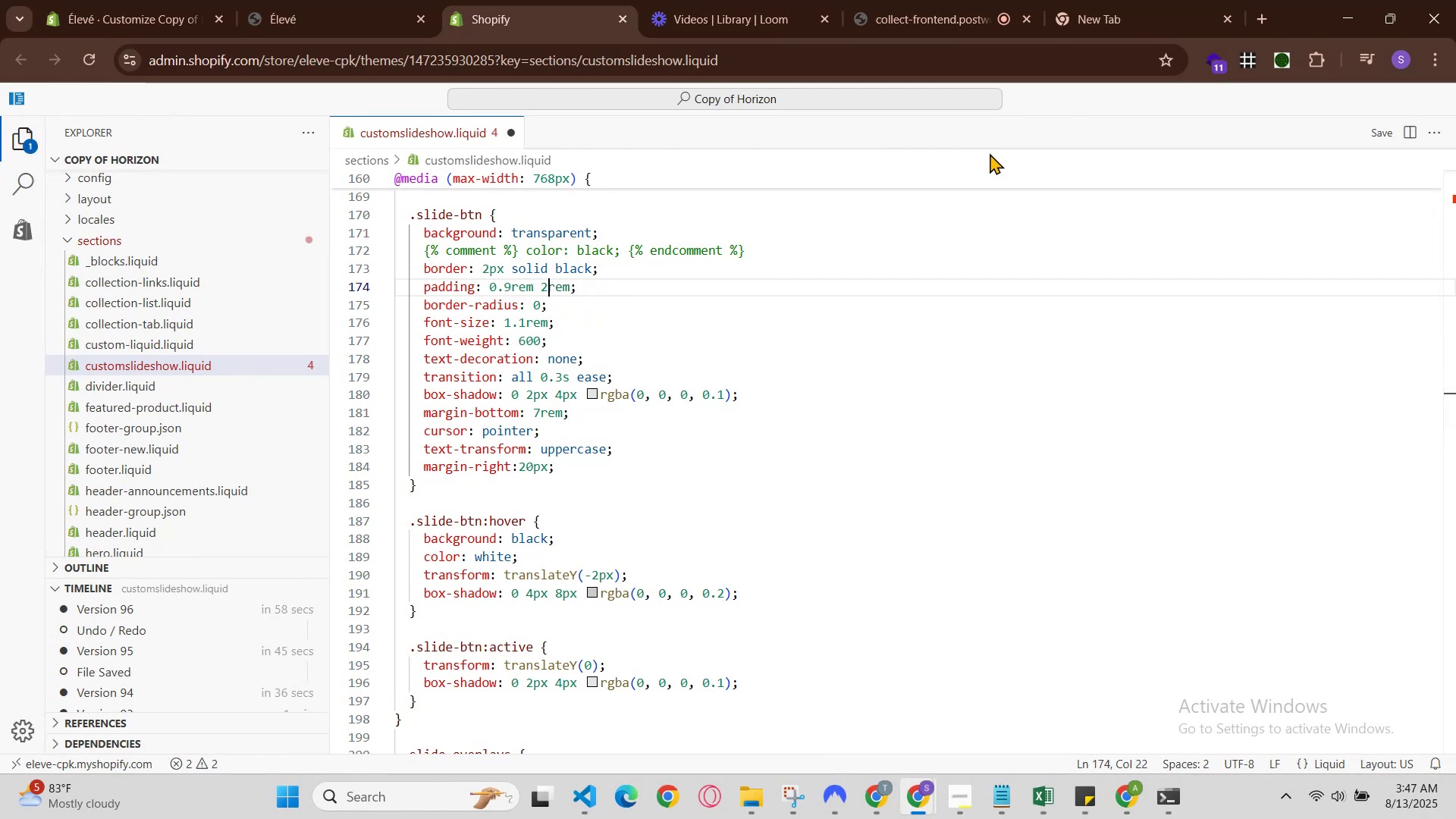 
key(Backspace)
 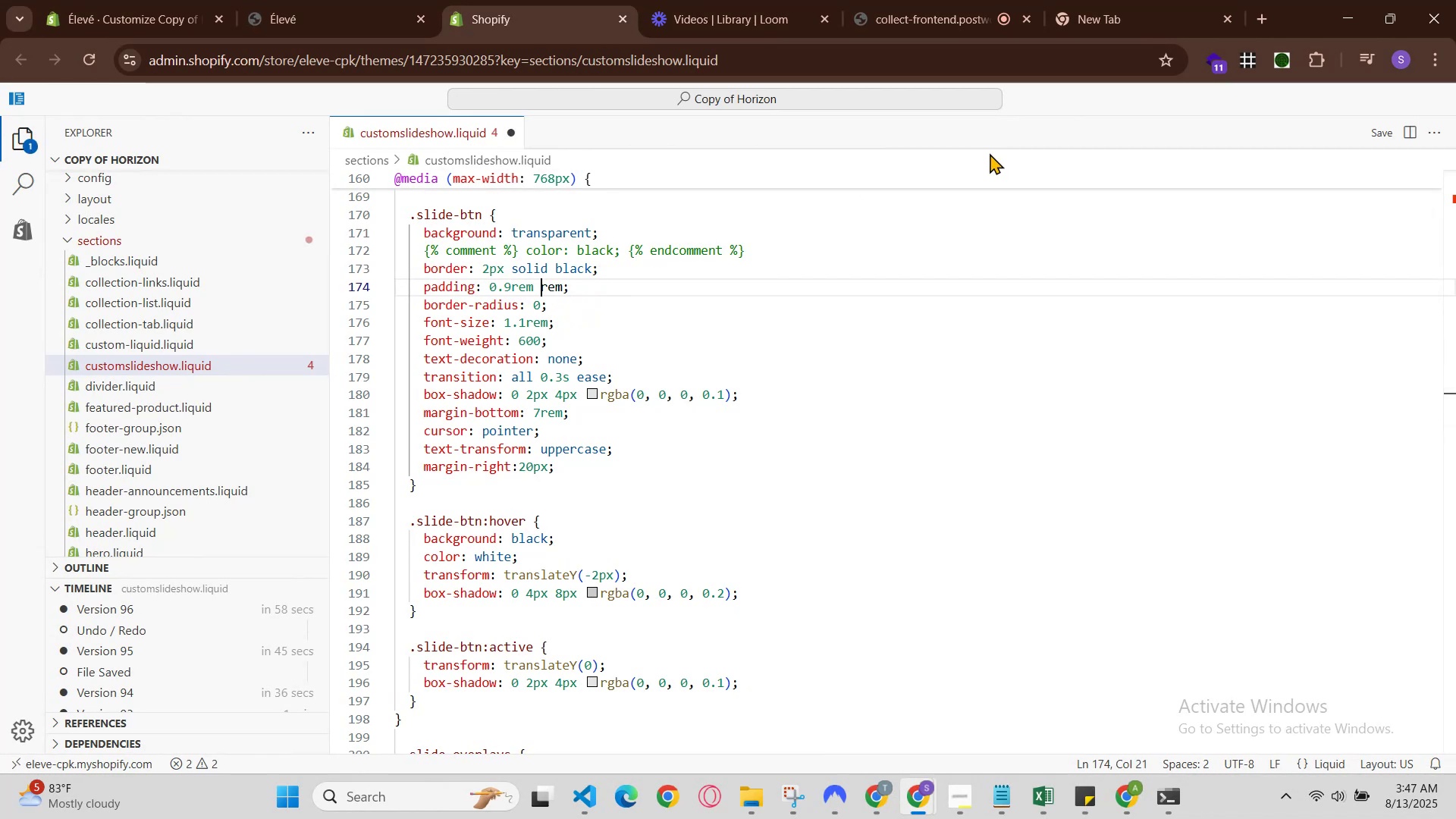 
key(1)
 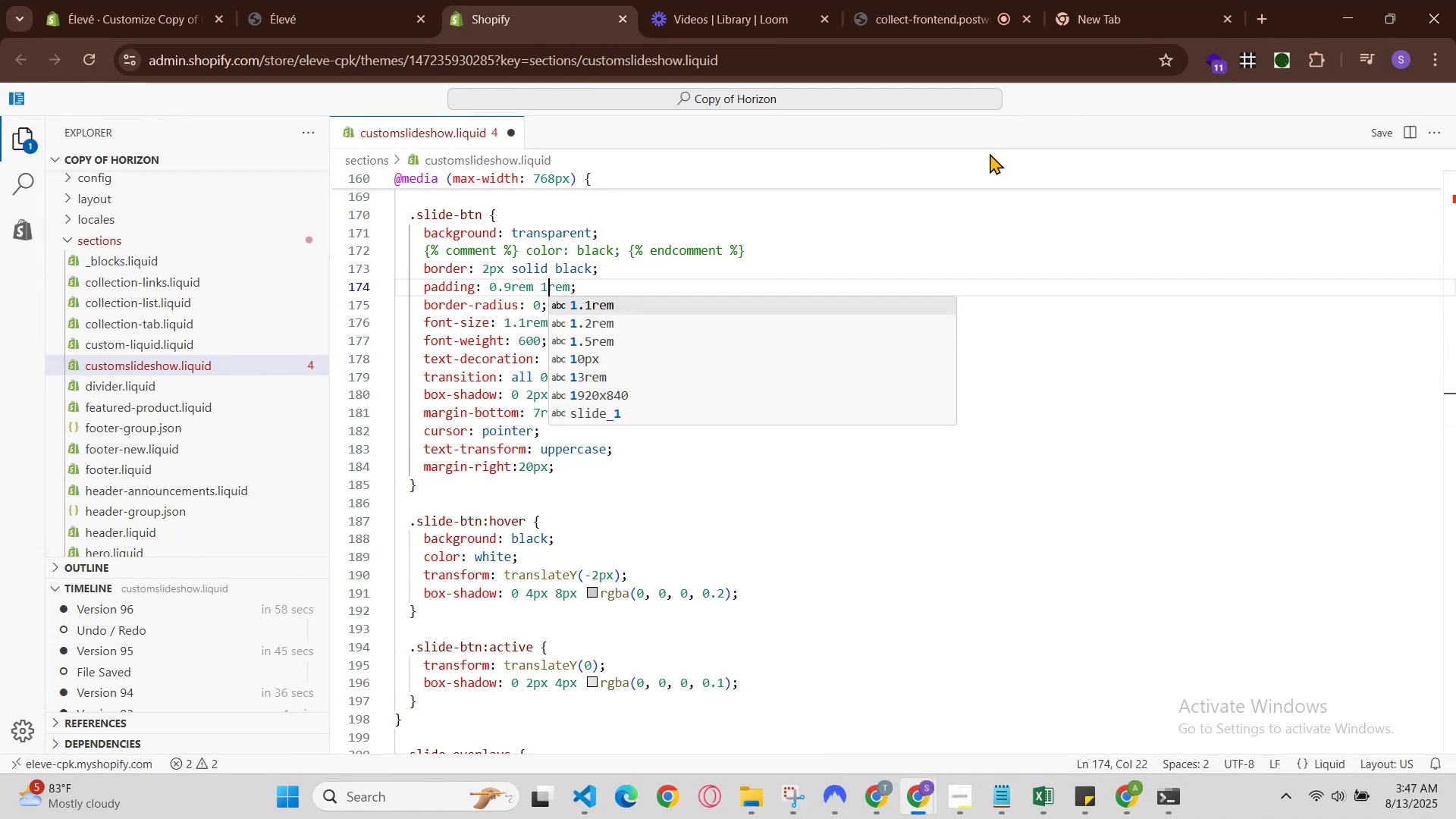 
hold_key(key=ControlLeft, duration=0.72)
 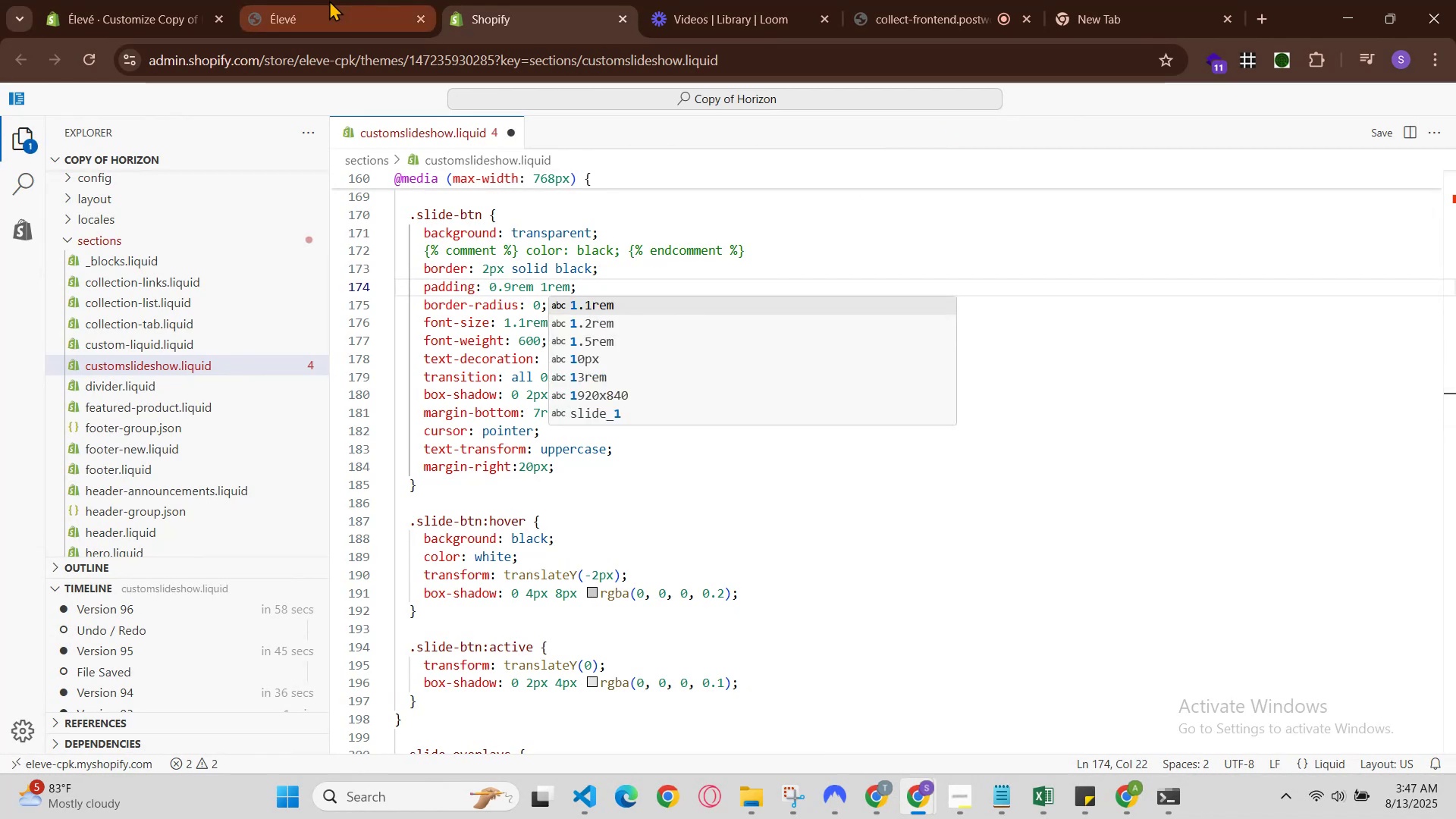 
hold_key(key=S, duration=0.42)
 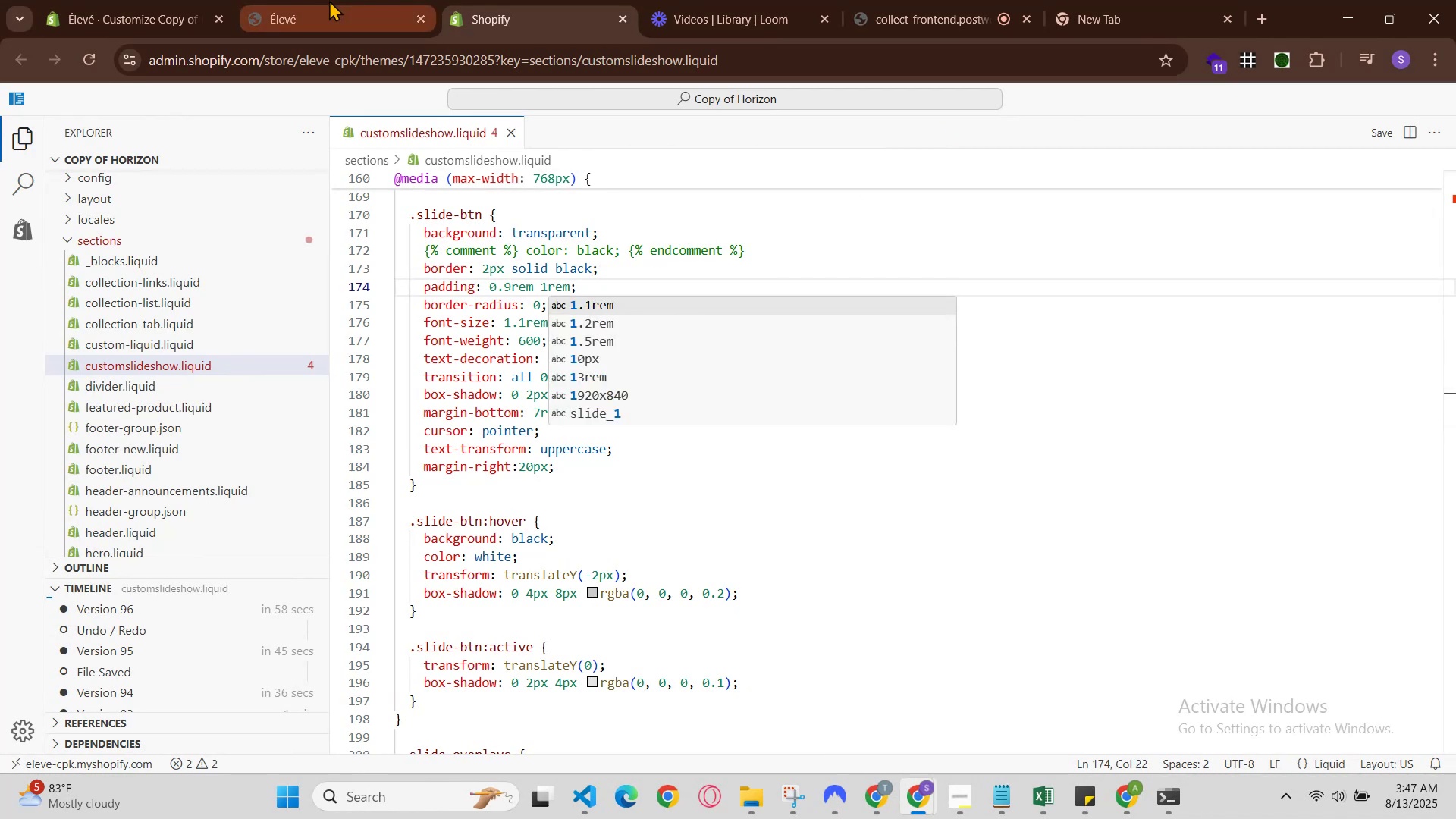 
left_click([329, 0])
 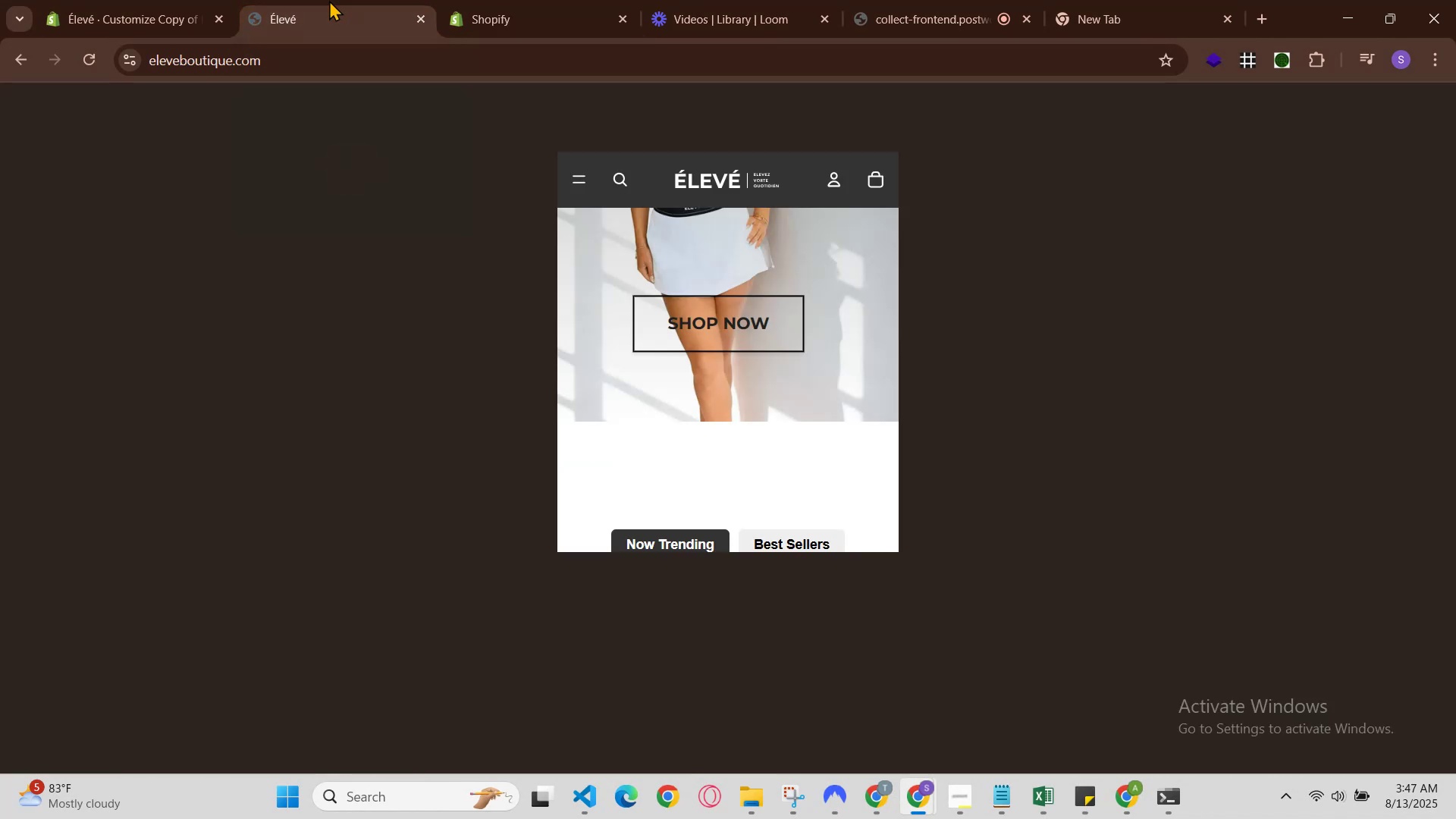 
key(Control+R)
 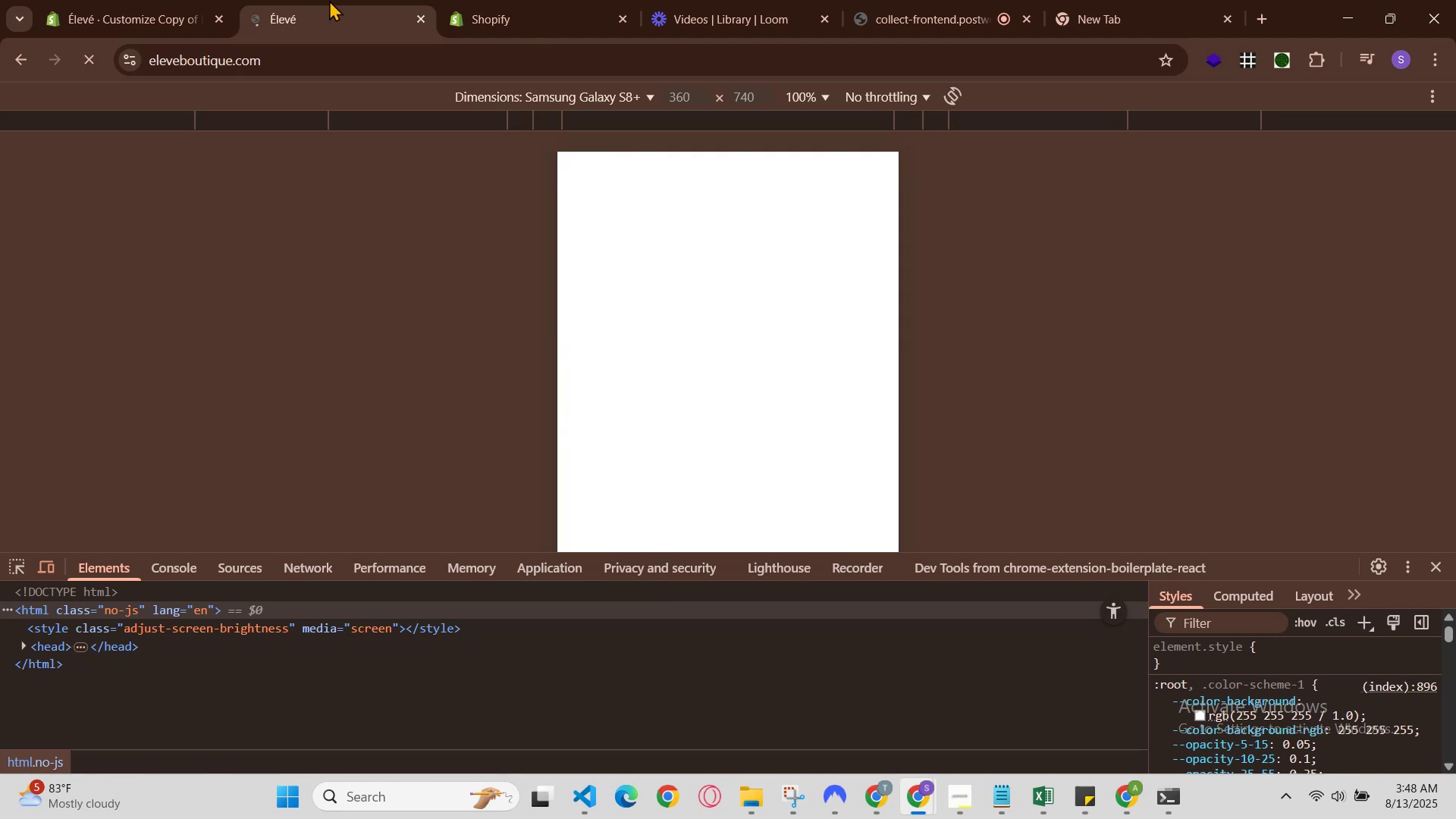 
wait(7.38)
 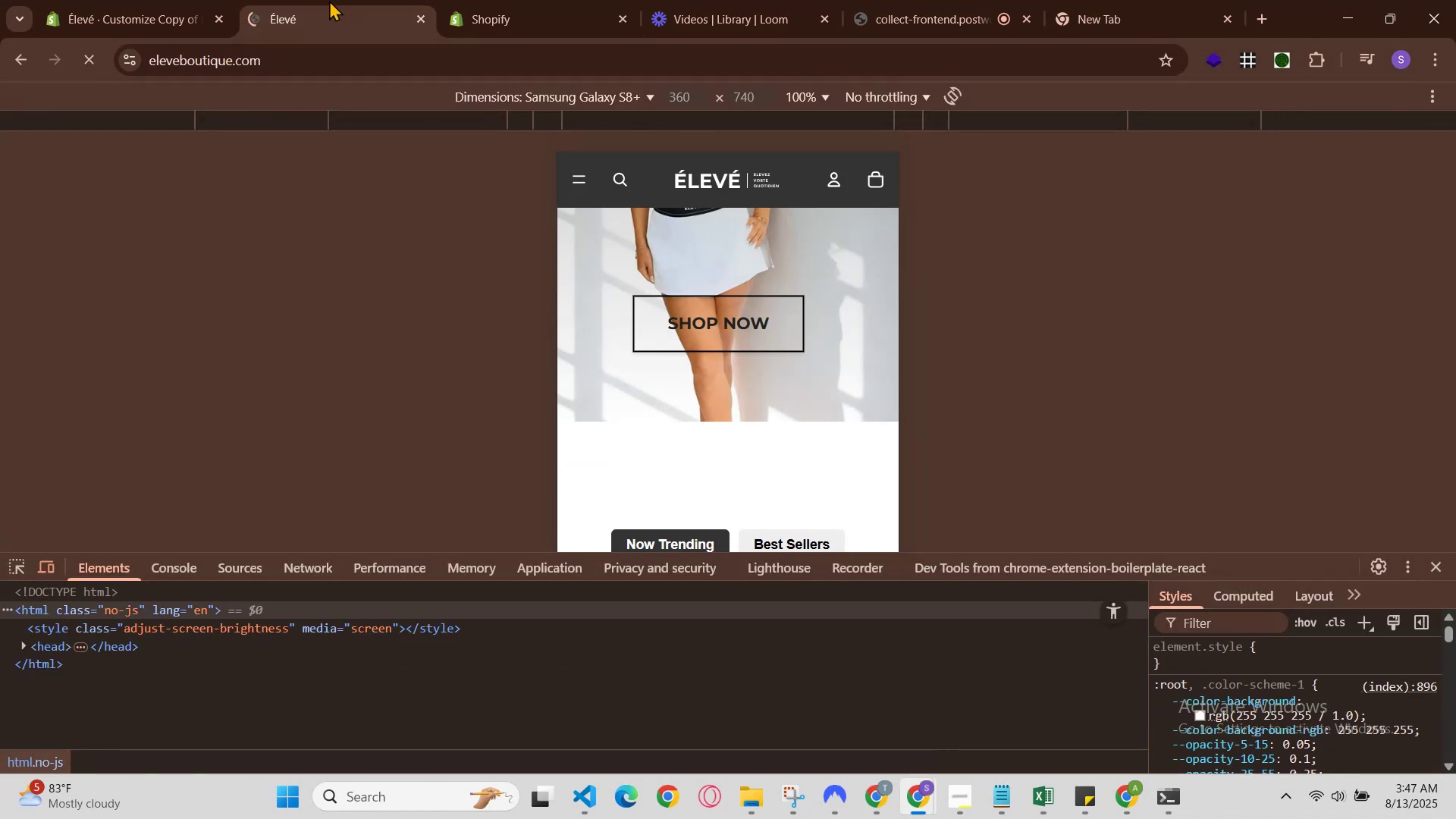 
scroll: coordinate [758, 317], scroll_direction: down, amount: 1.0
 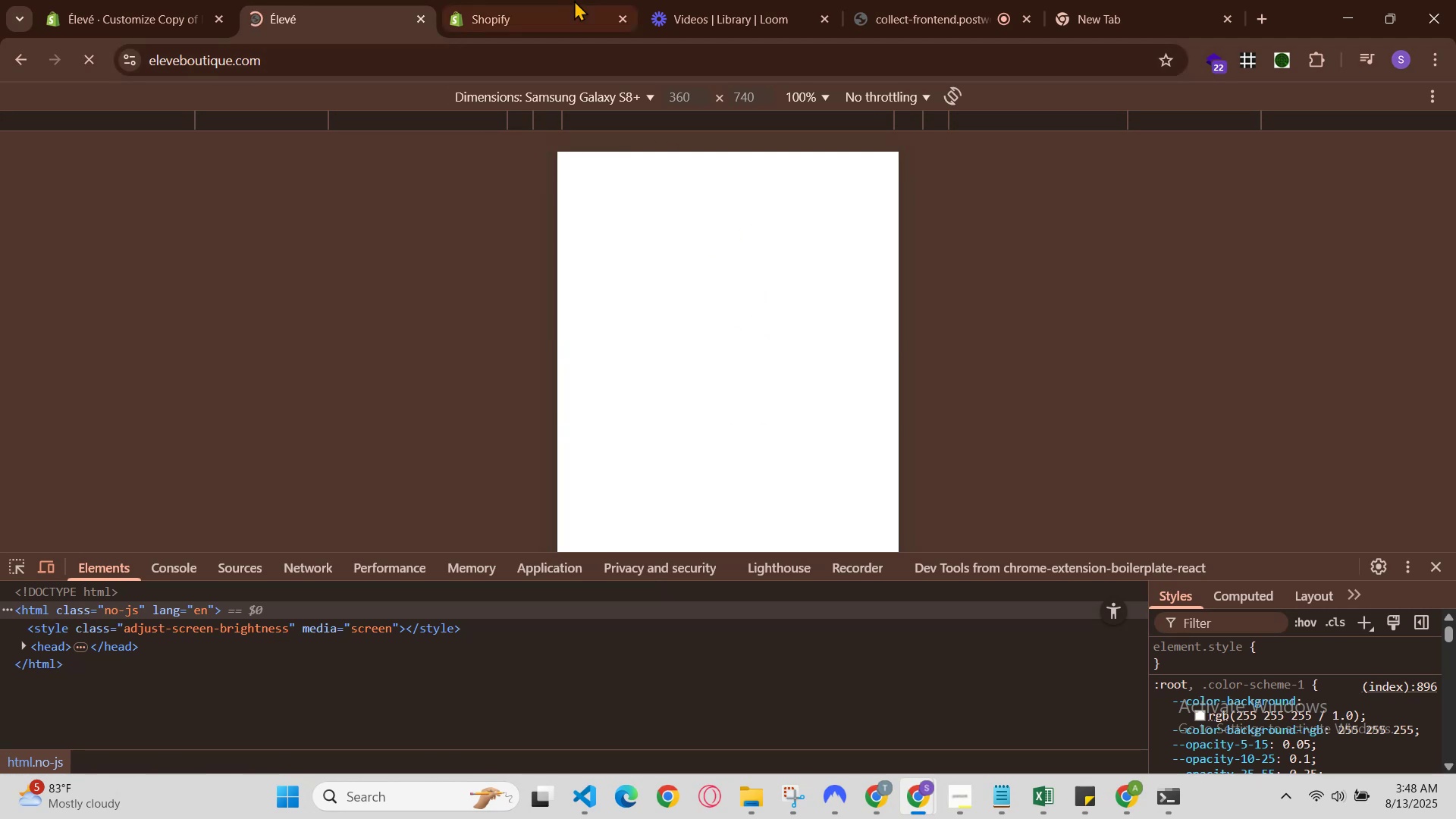 
left_click([572, 0])
 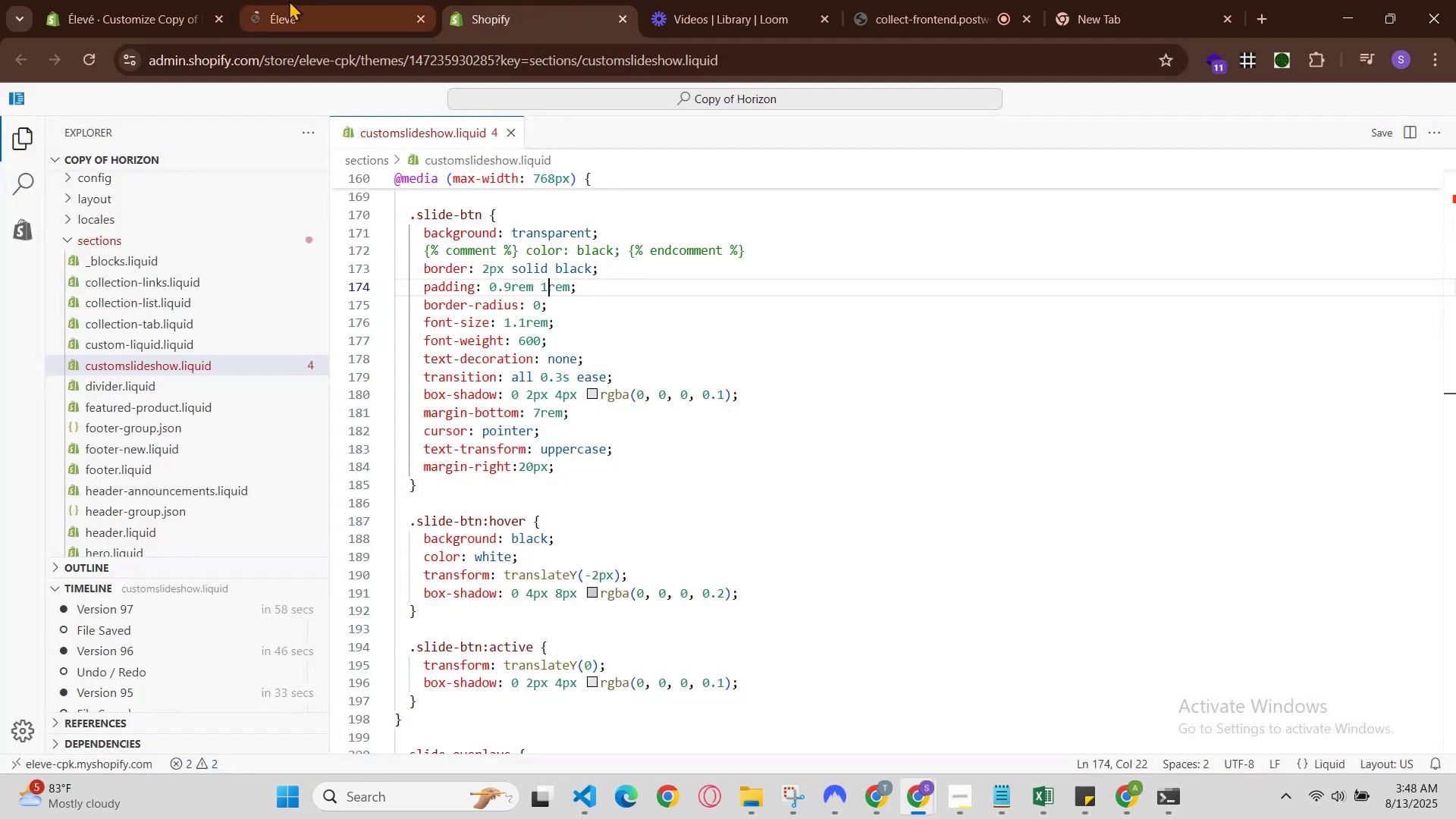 
left_click([277, 0])
 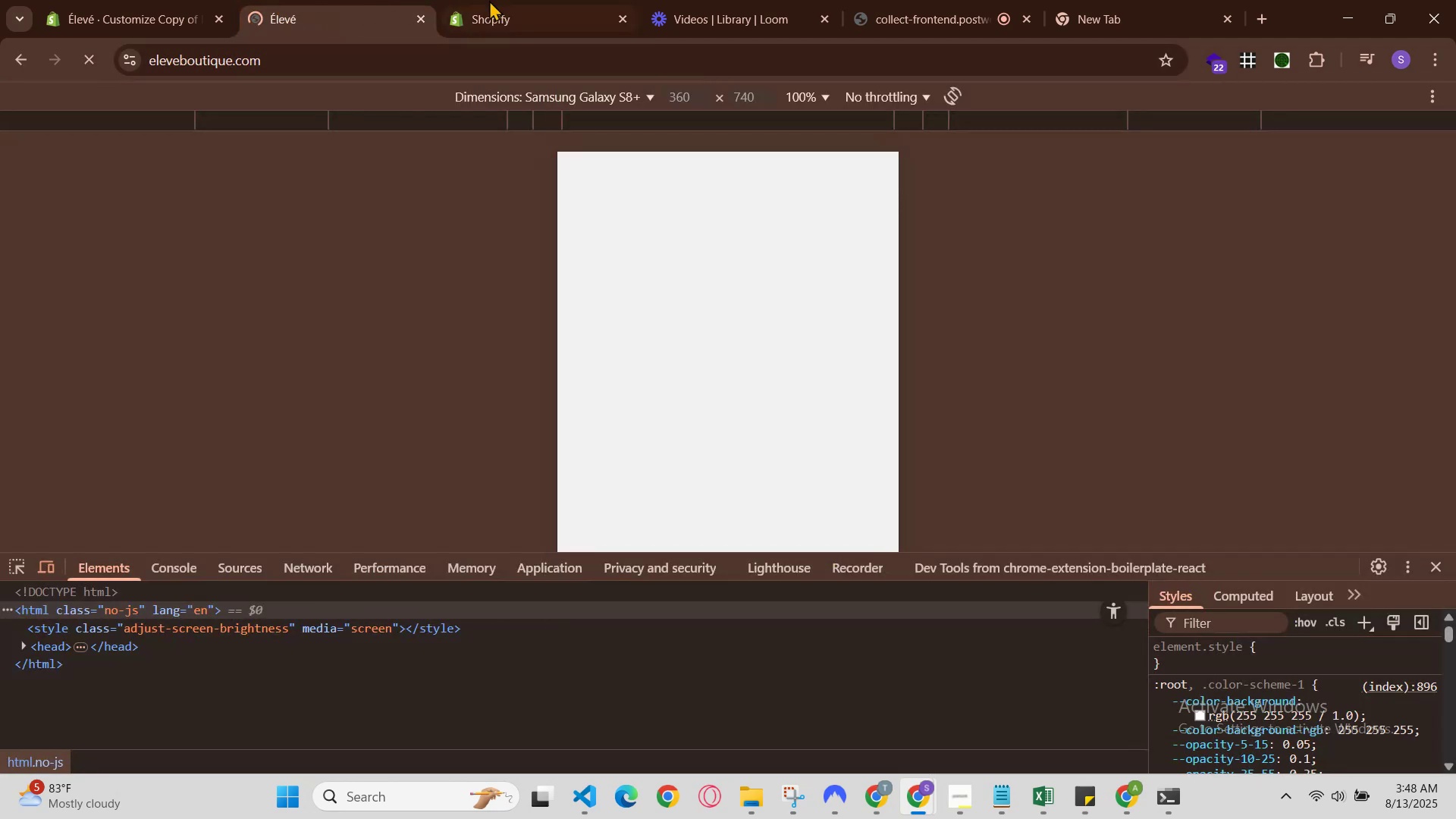 
left_click([549, 0])
 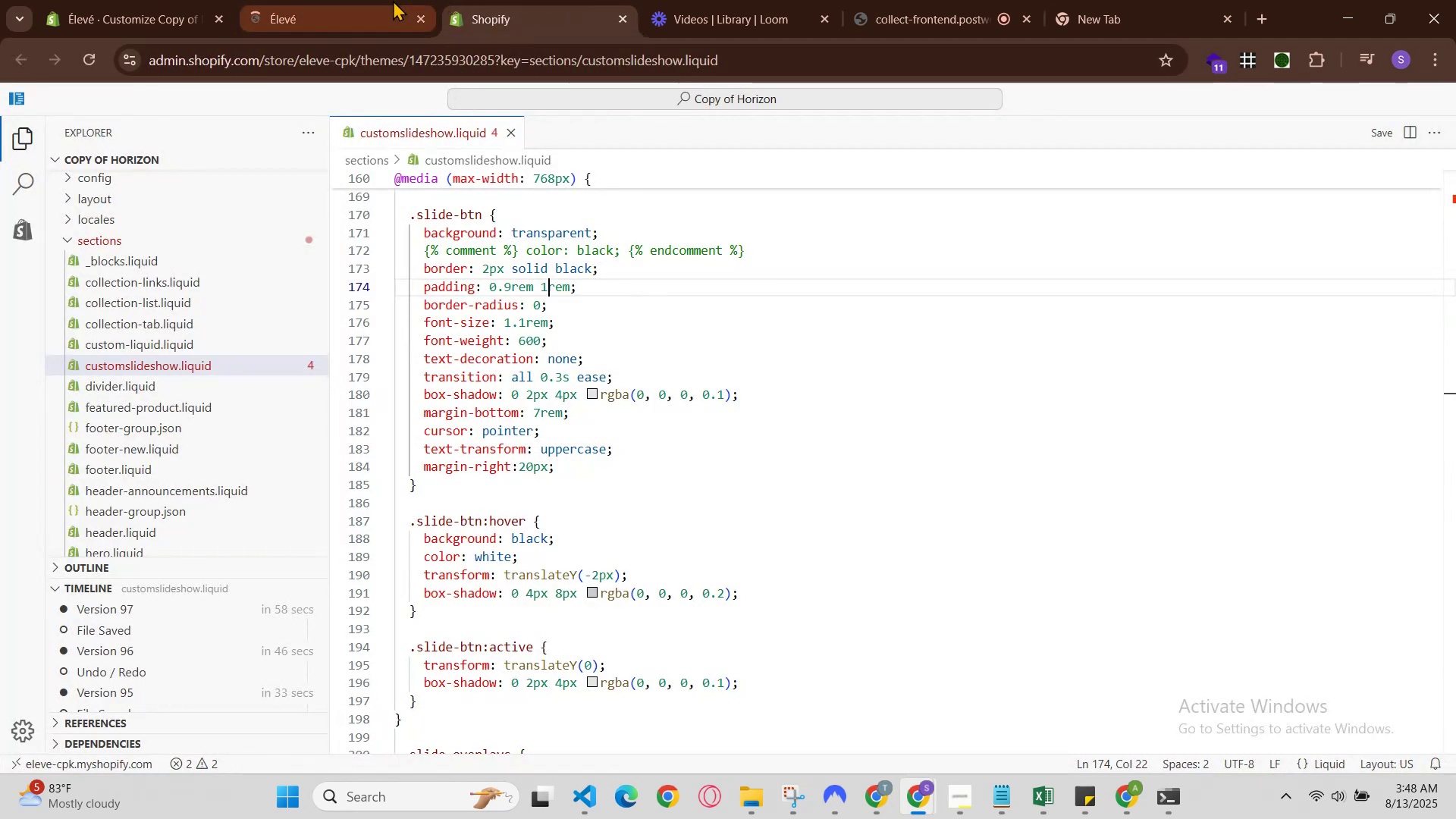 
left_click([391, 0])
 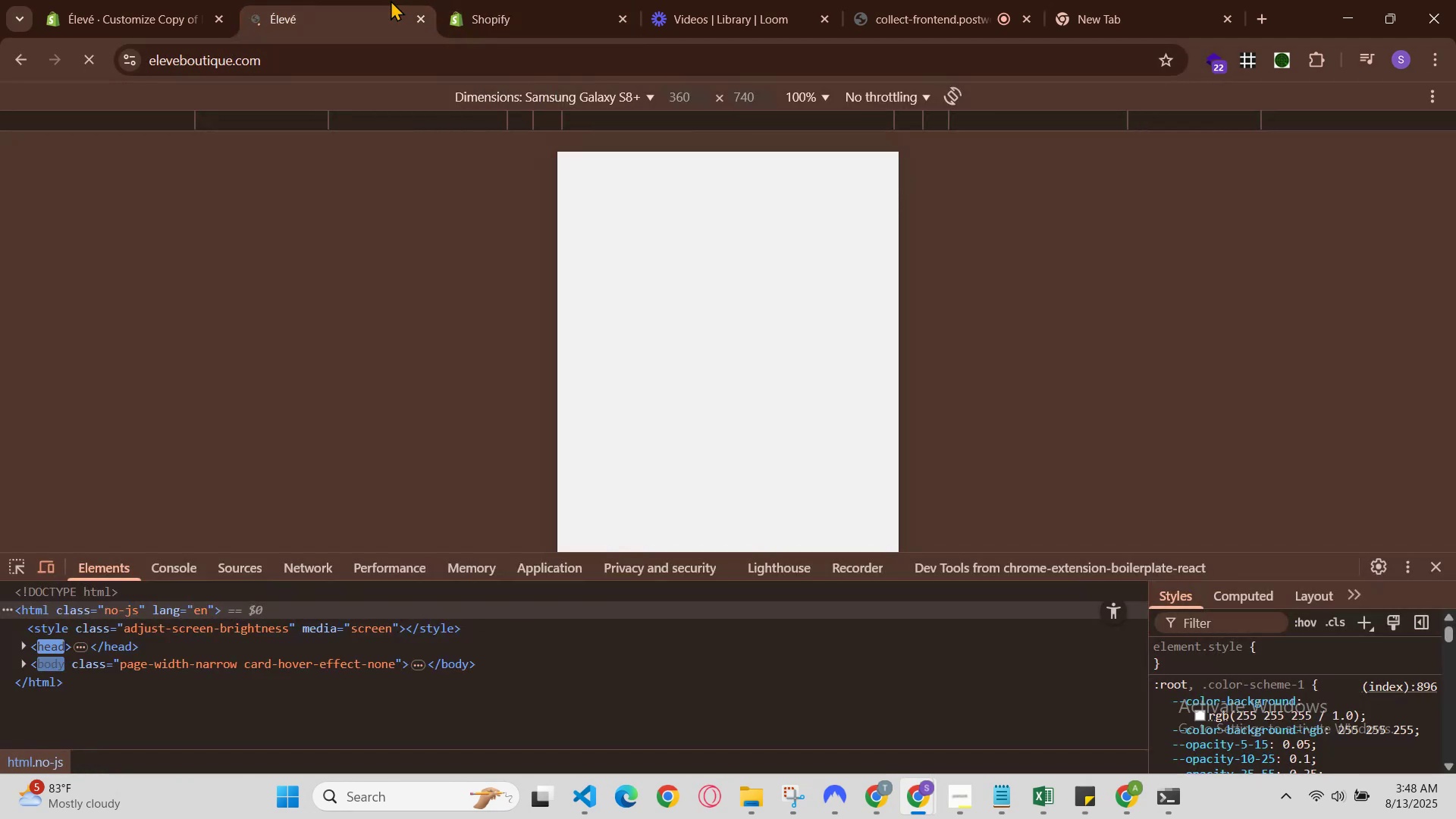 
left_click([491, 0])
 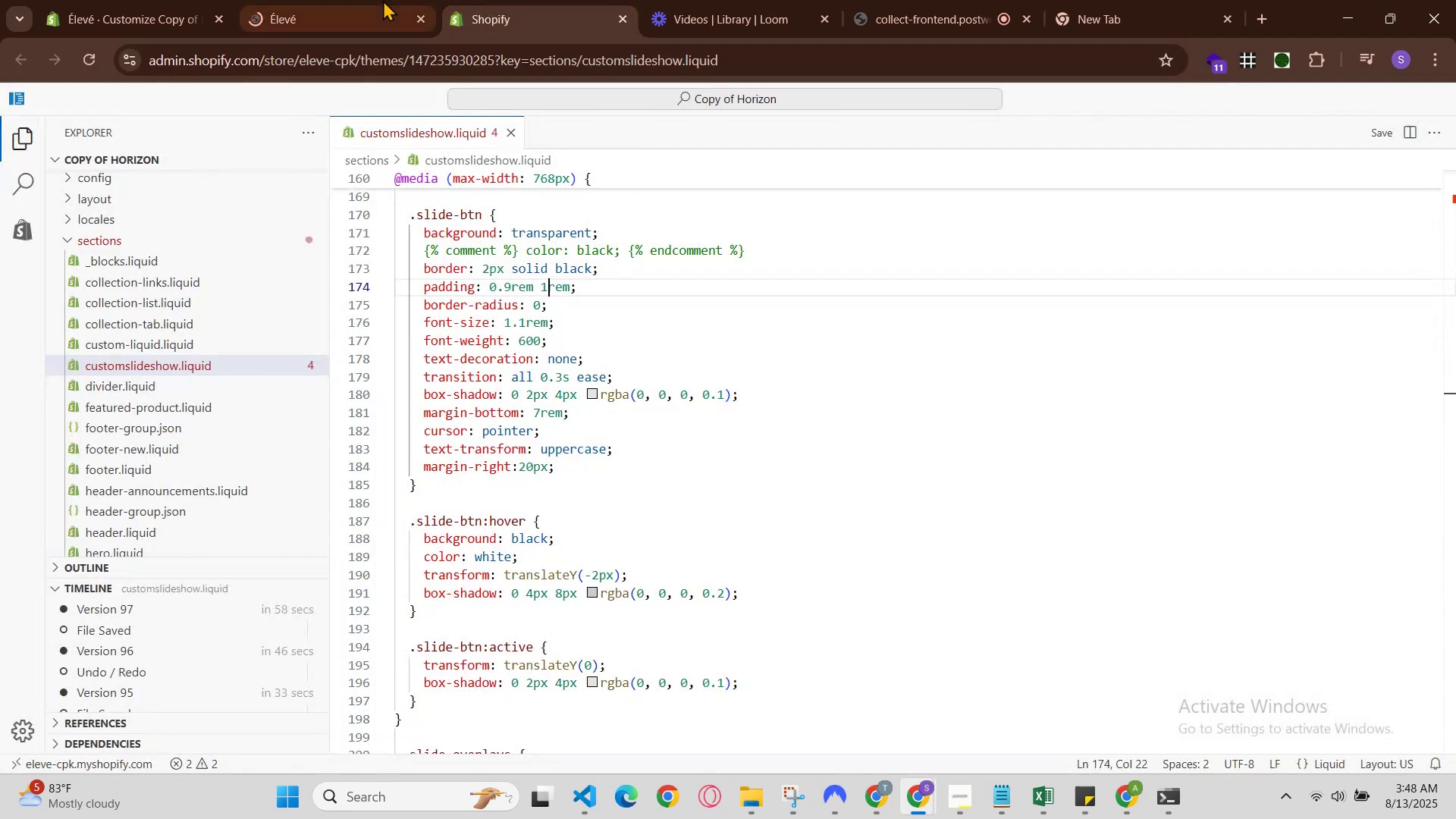 
left_click([380, 0])
 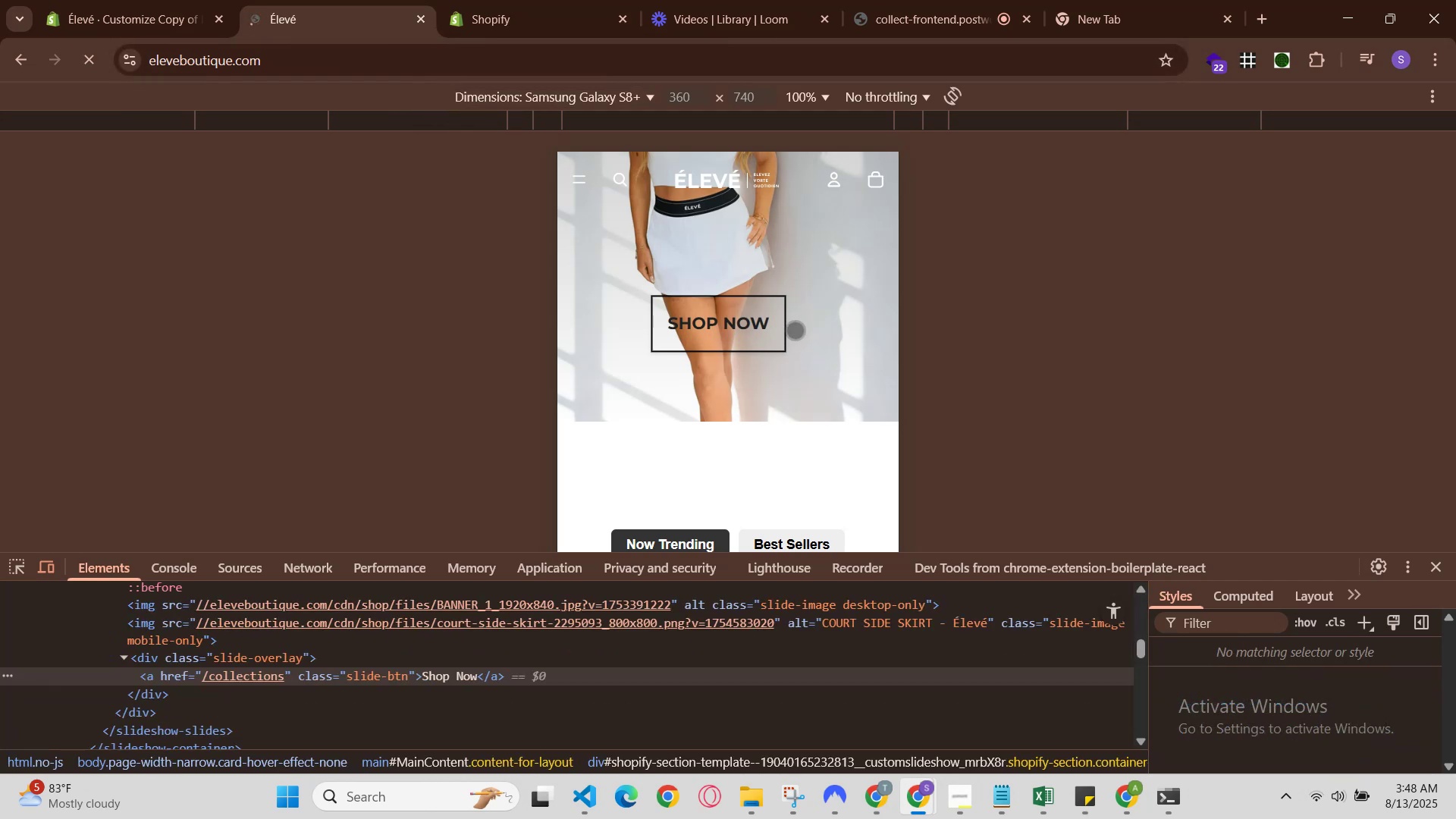 
scroll: coordinate [801, 332], scroll_direction: up, amount: 1.0
 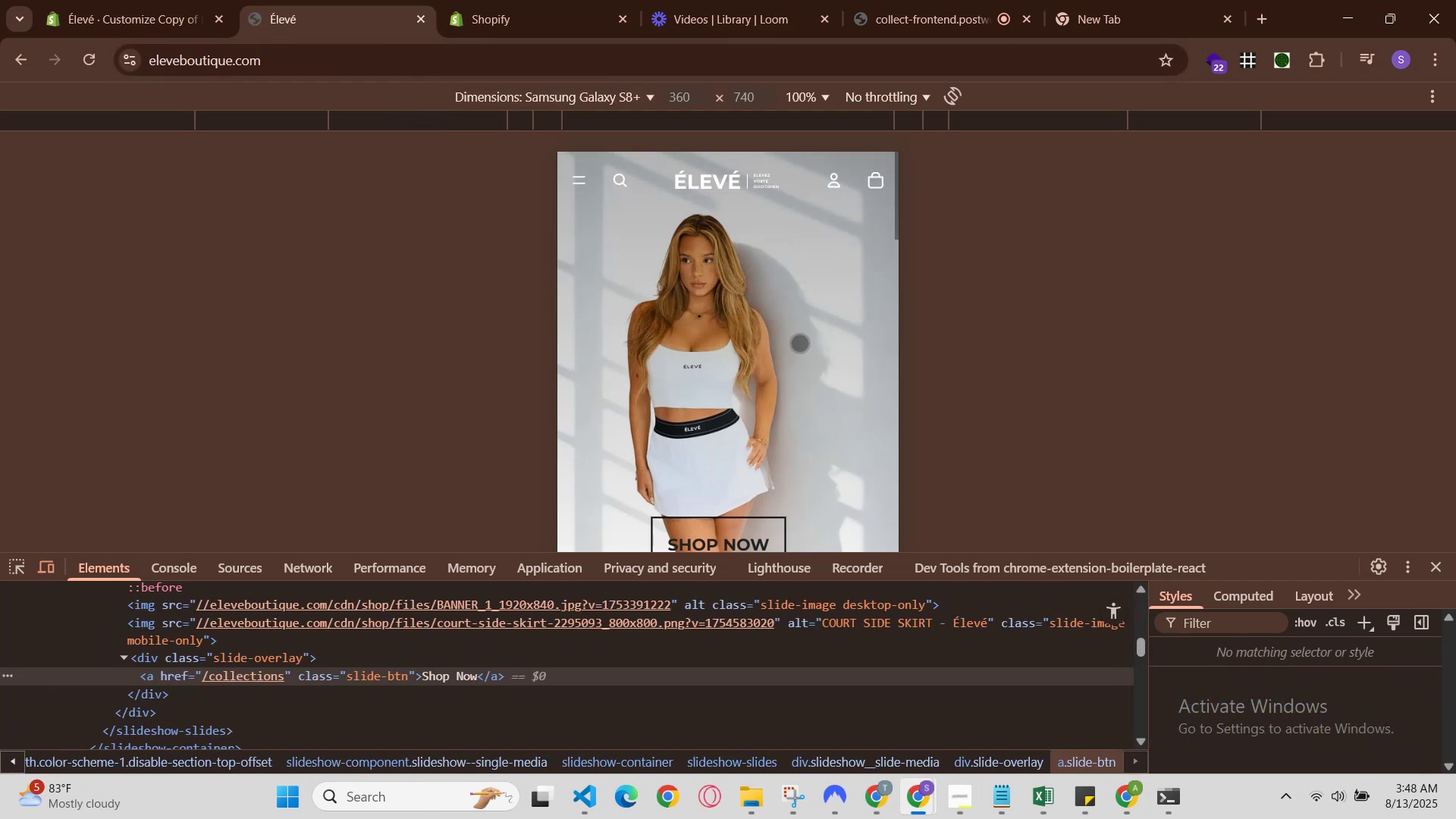 
scroll: coordinate [799, 350], scroll_direction: down, amount: 1.0
 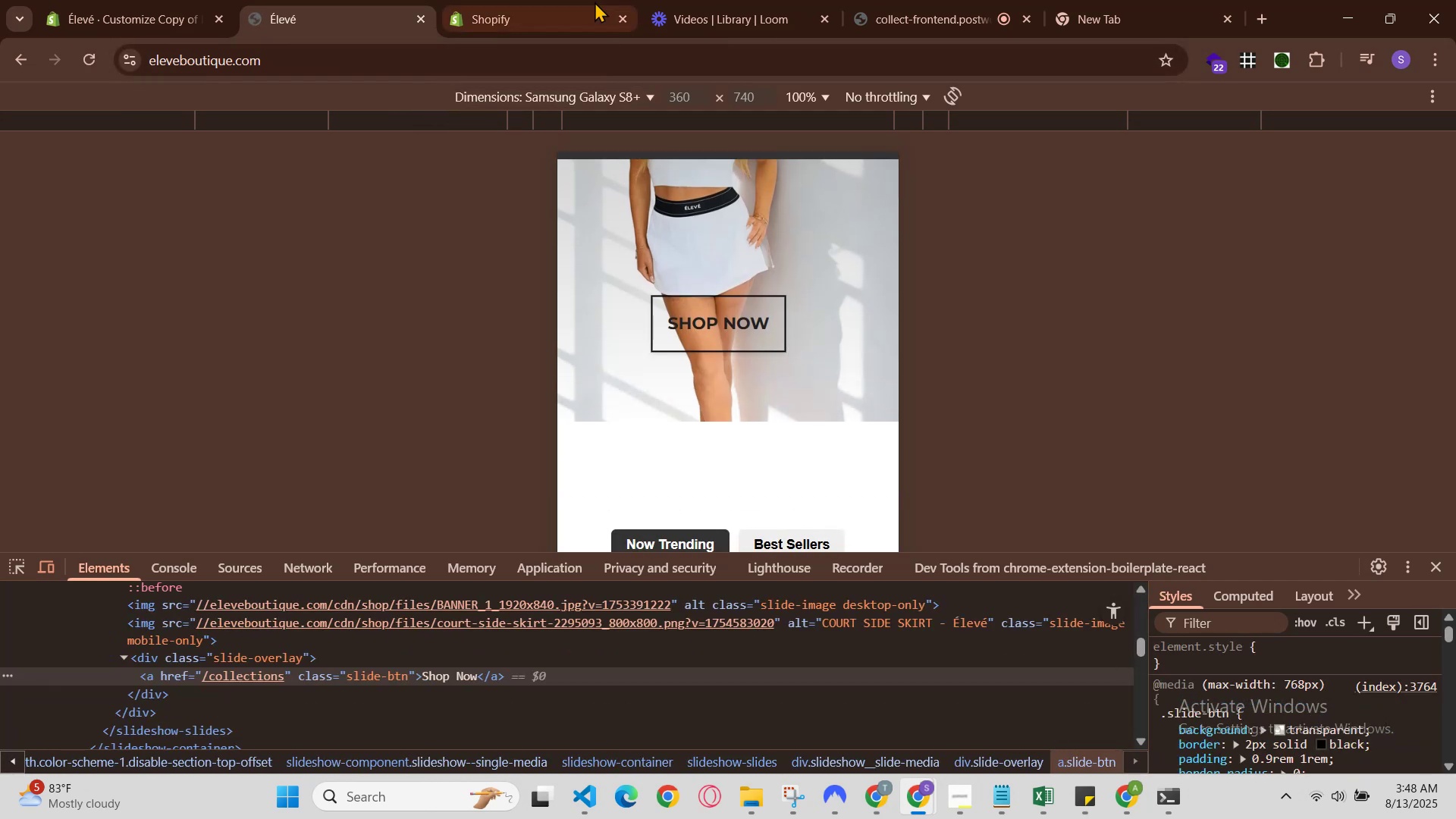 
left_click([548, 0])
 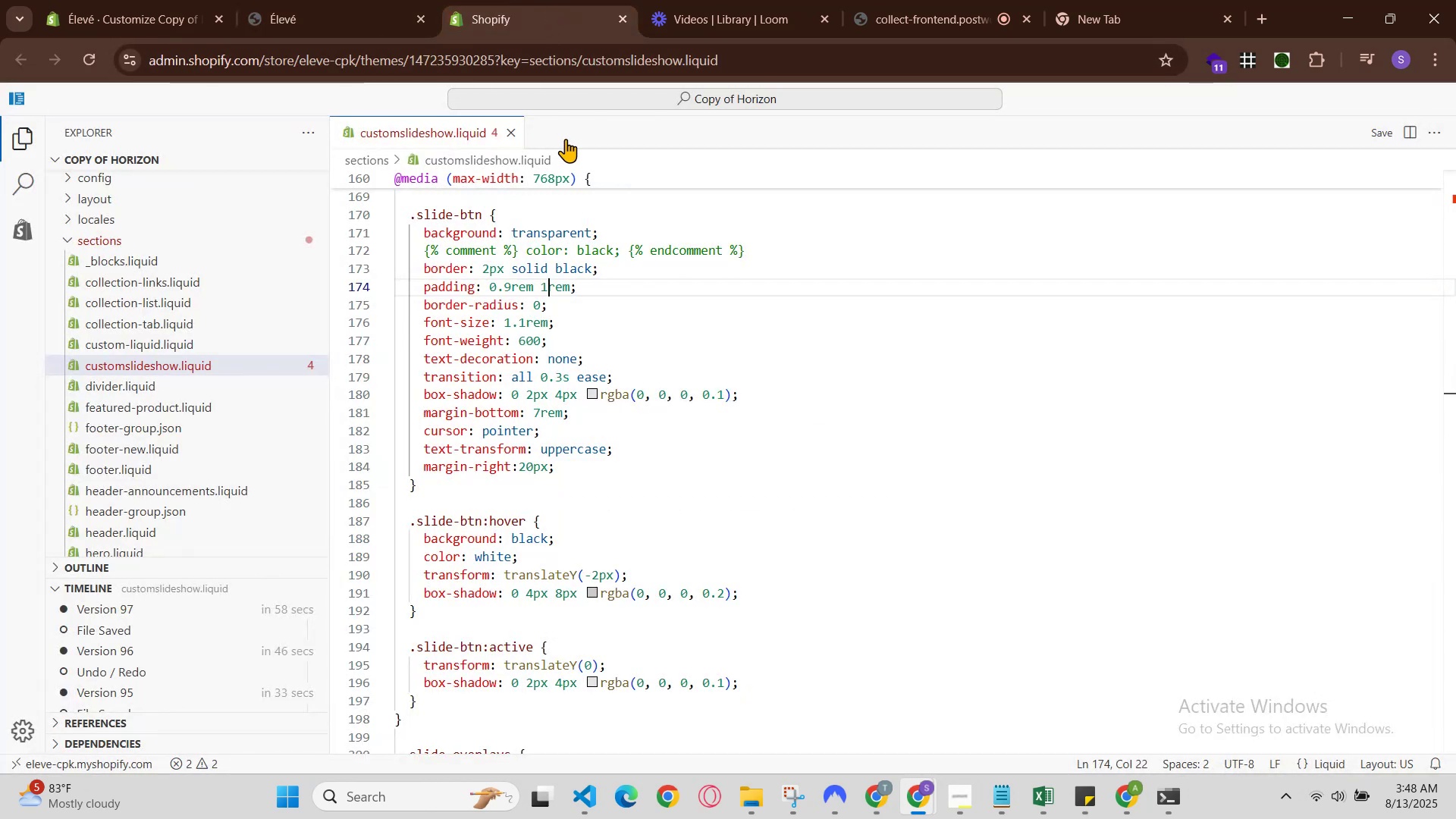 
key(Period)
 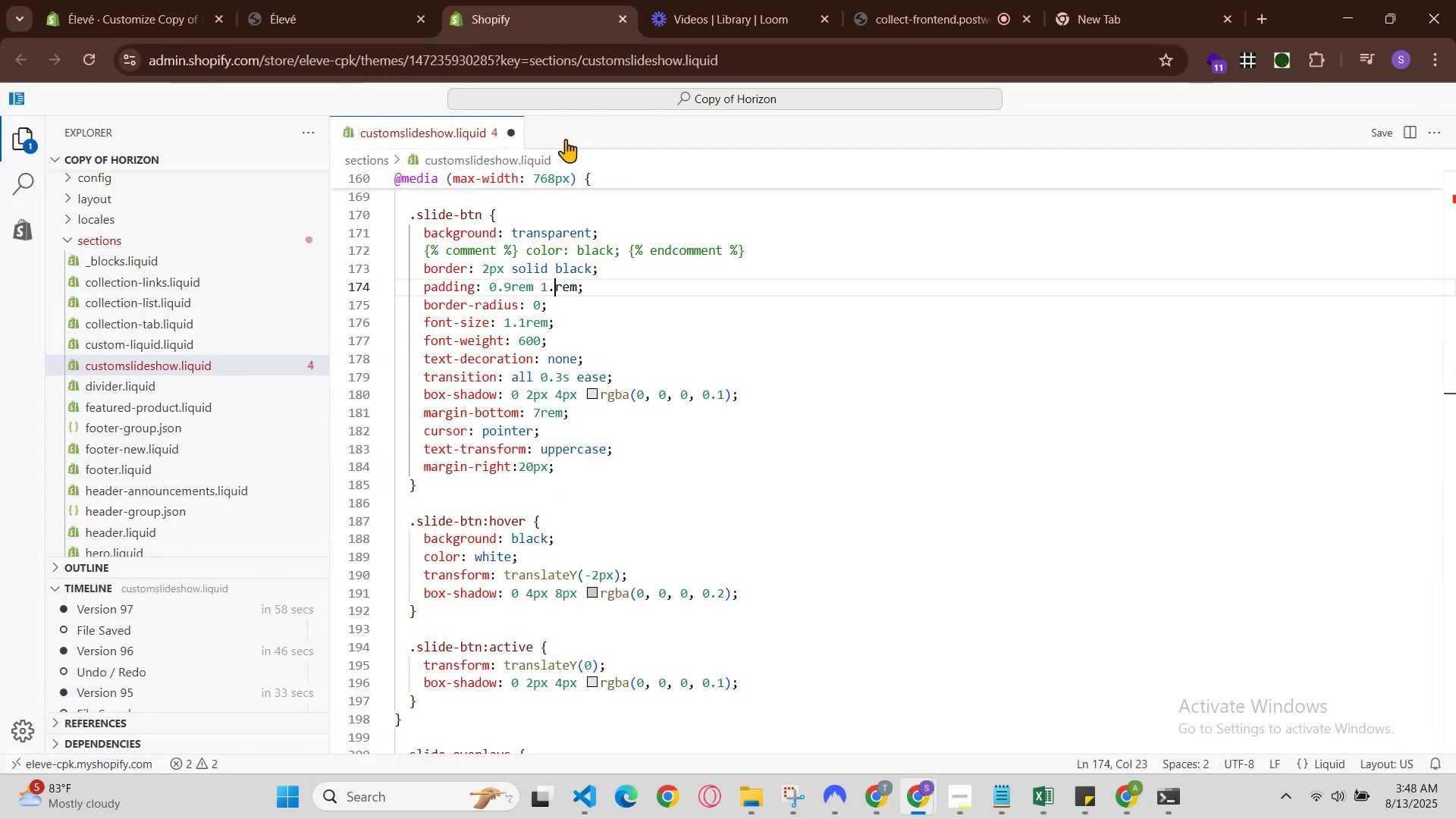 
key(5)
 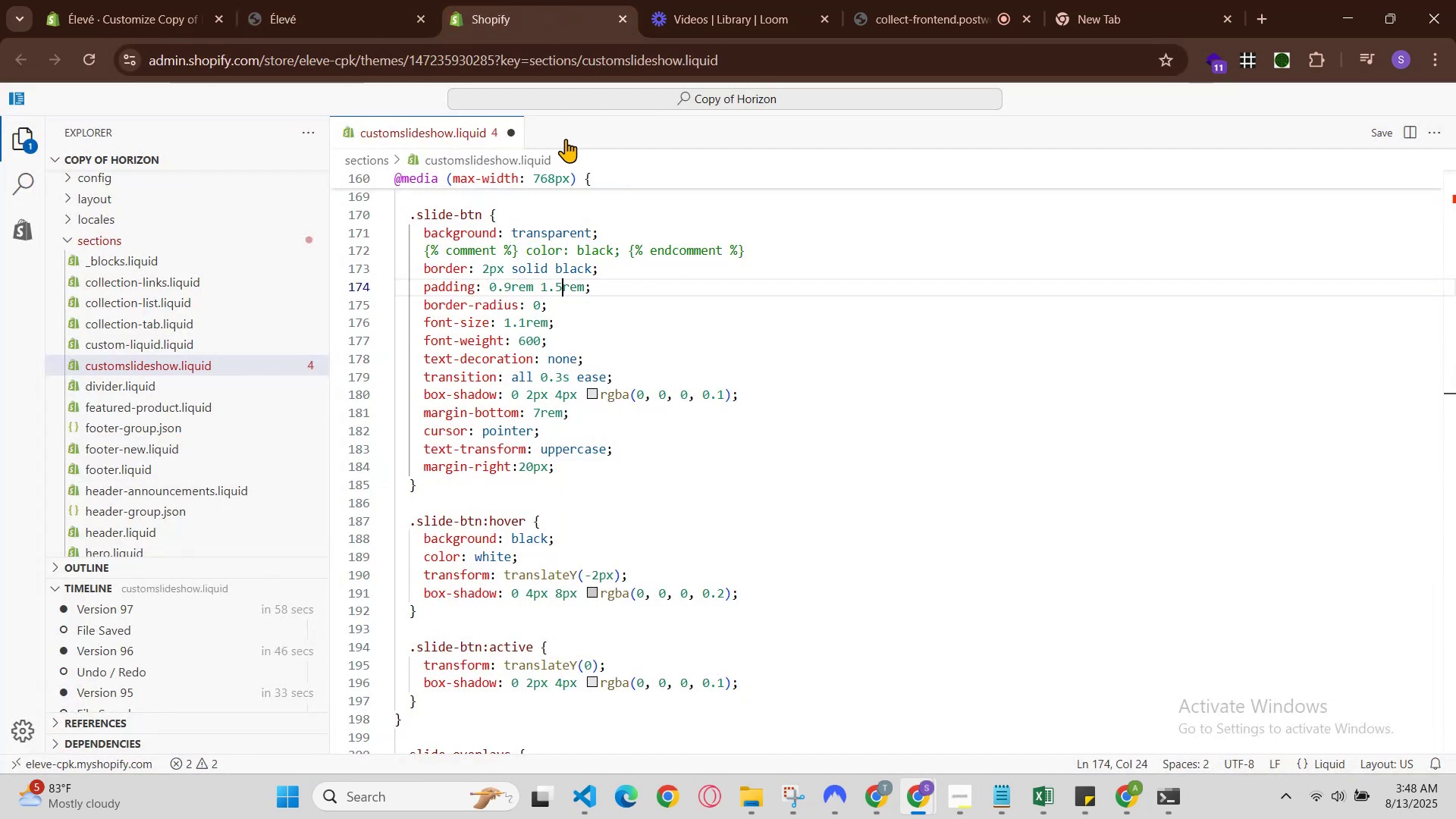 
key(Control+ControlLeft)
 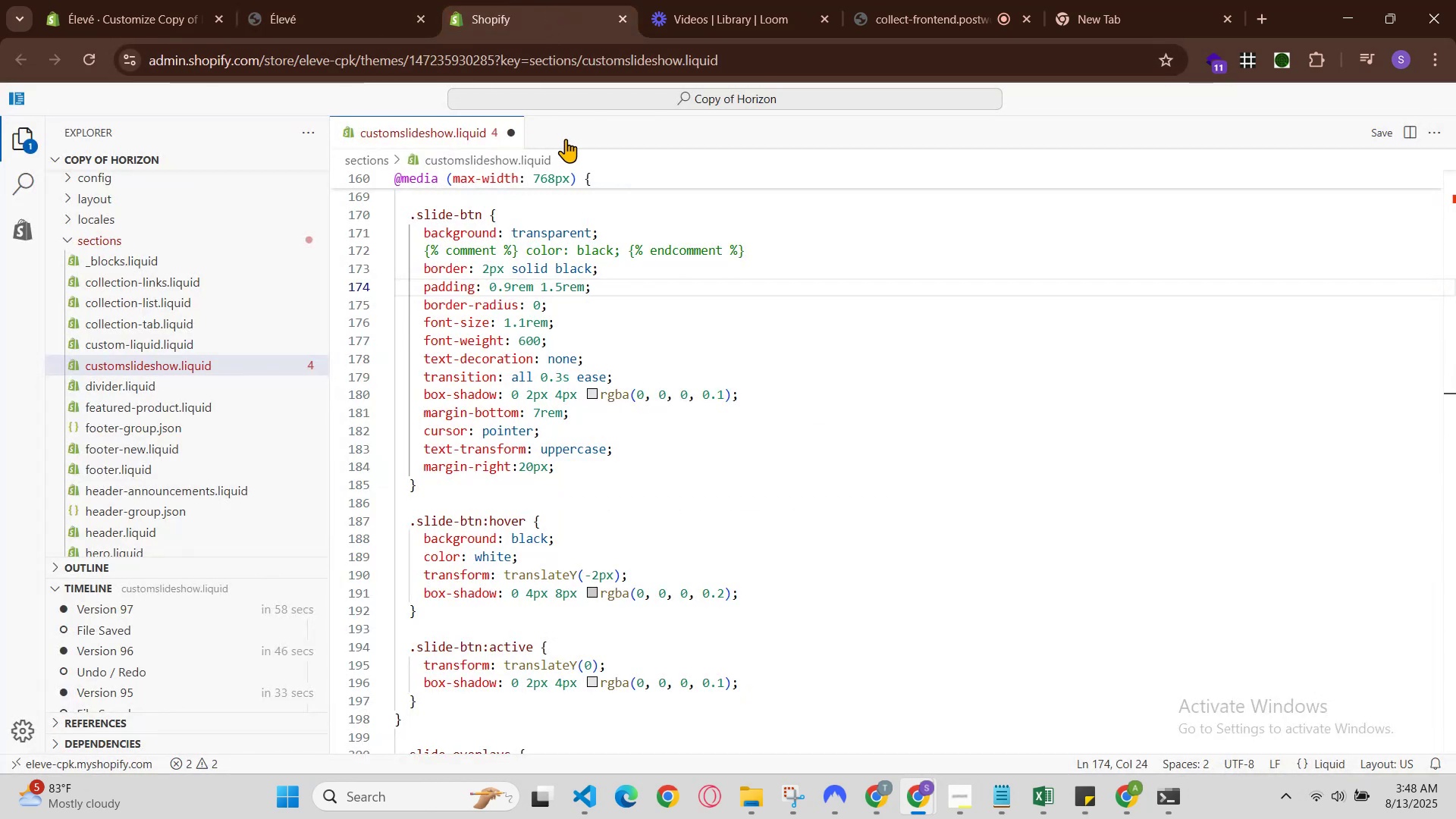 
hold_key(key=ControlLeft, duration=0.75)
 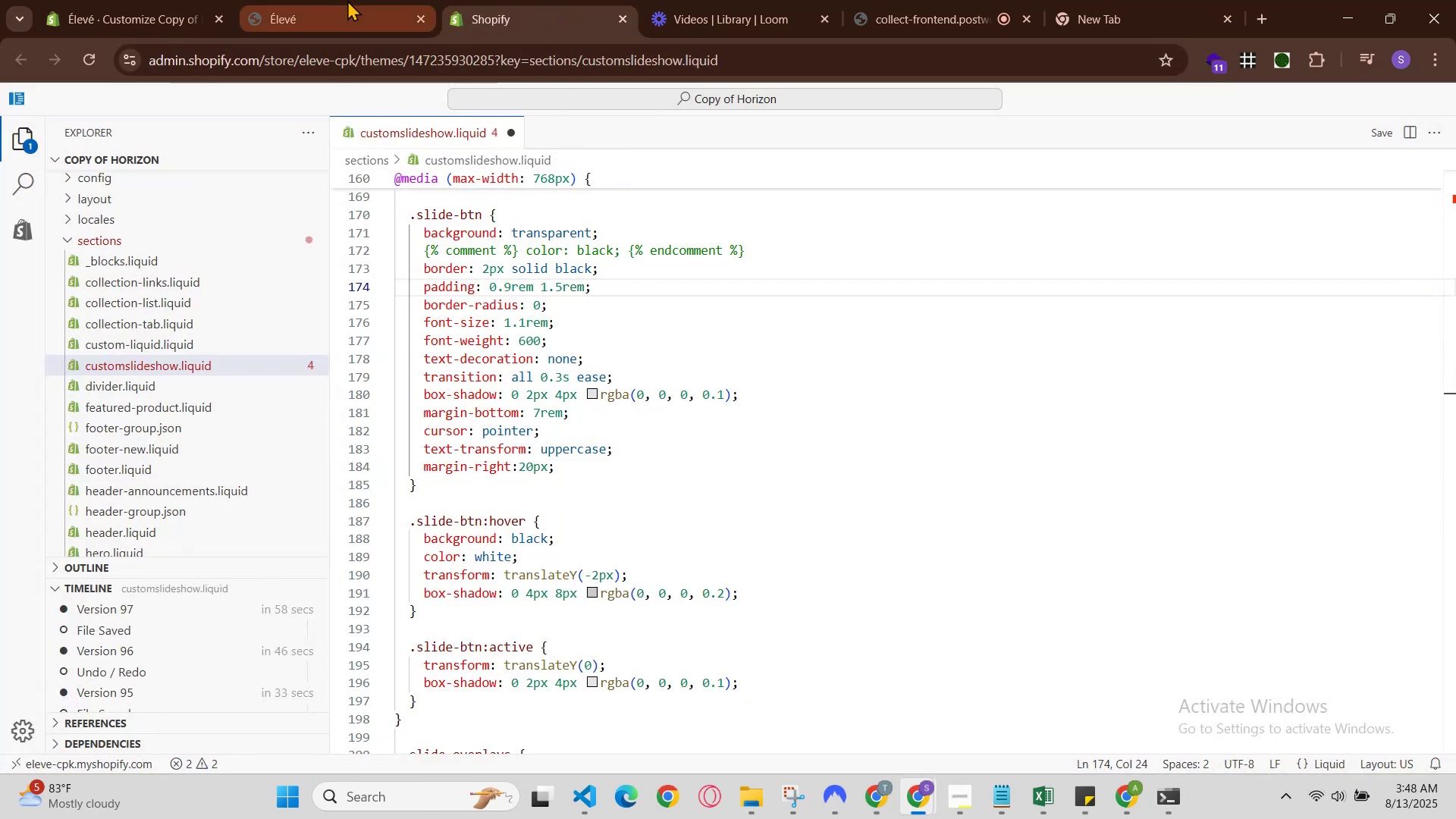 
hold_key(key=S, duration=0.39)
 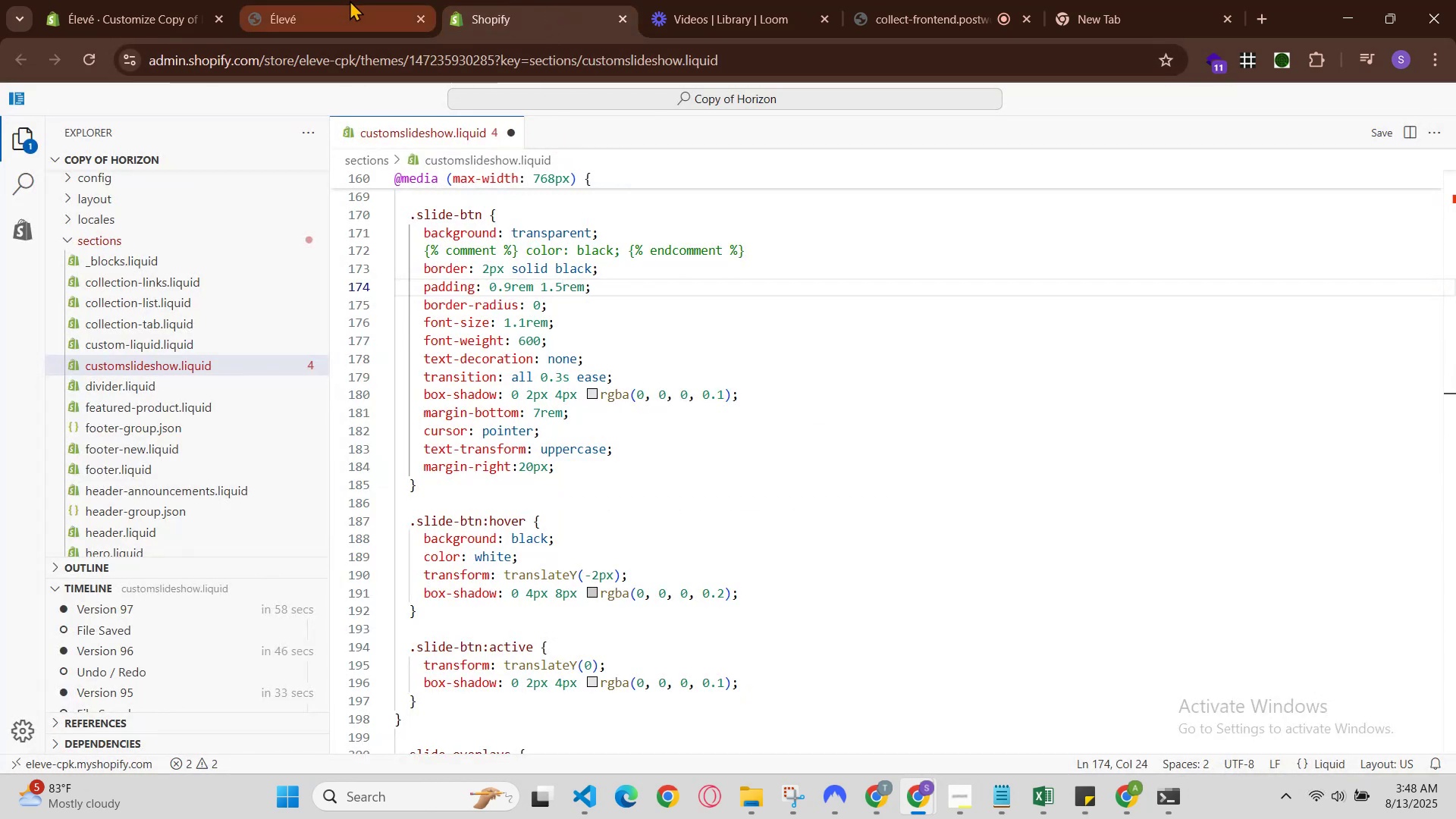 
left_click([350, 0])
 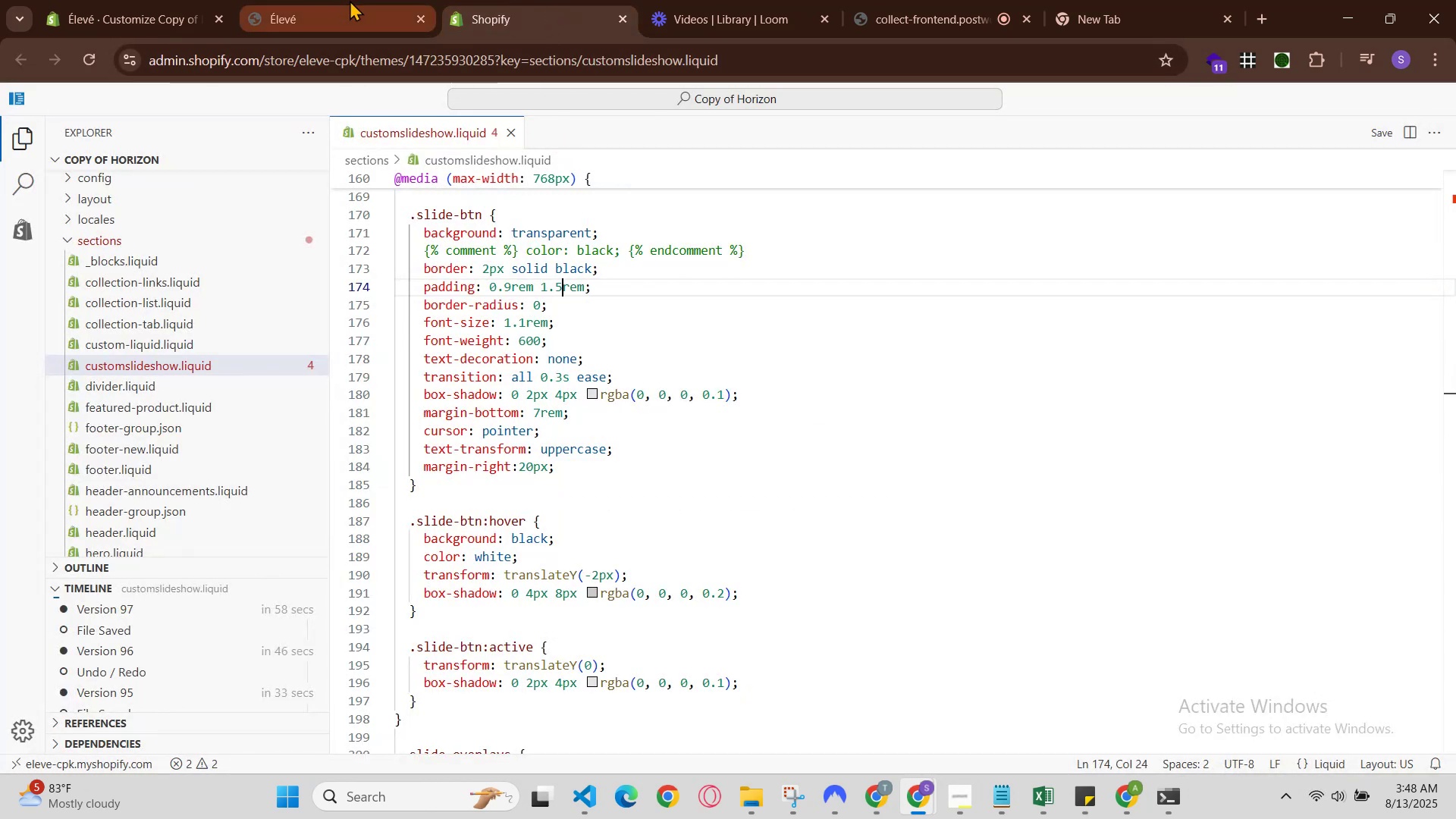 
hold_key(key=ControlLeft, duration=0.5)
 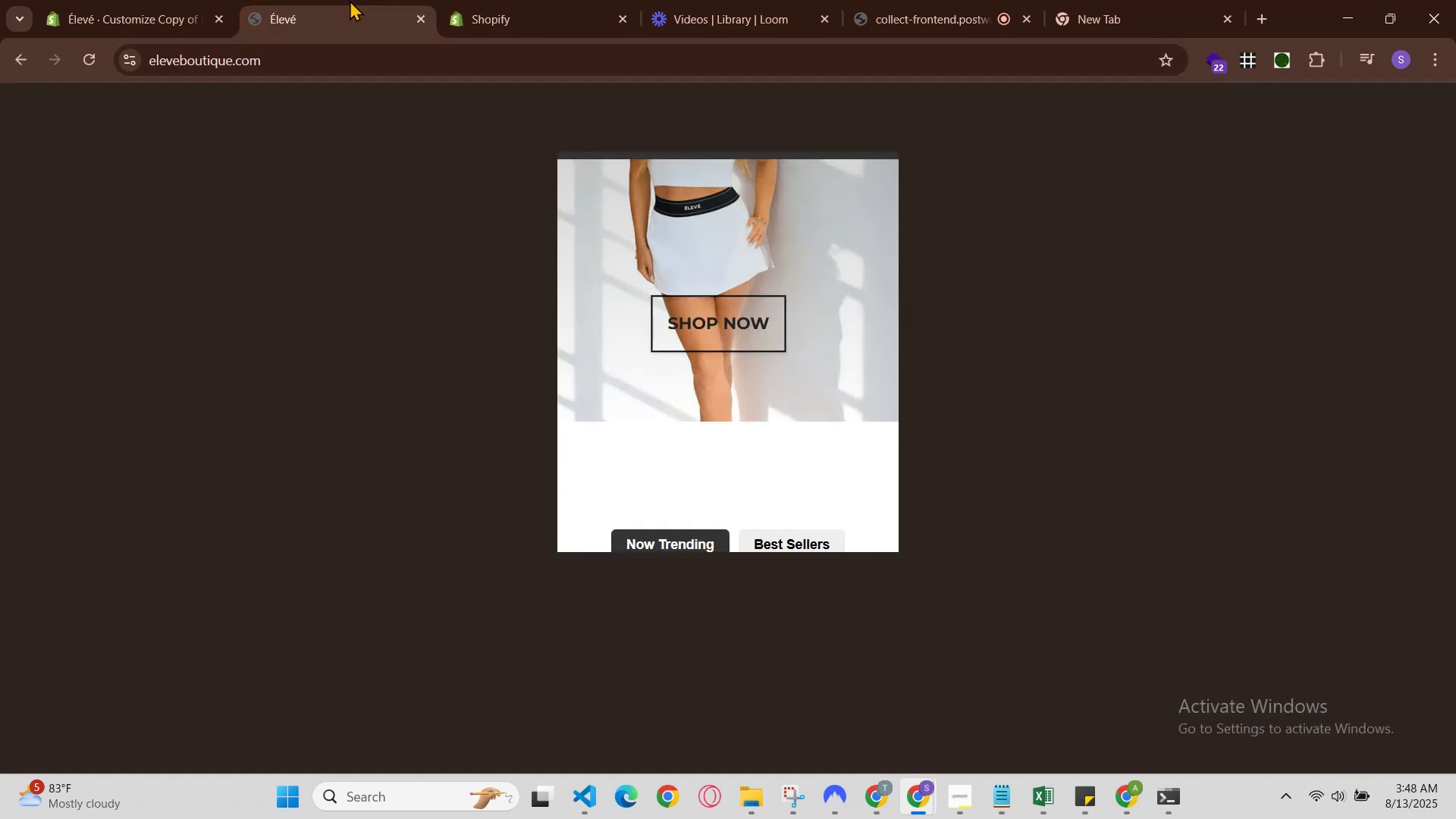 
hold_key(key=ControlLeft, duration=0.62)
 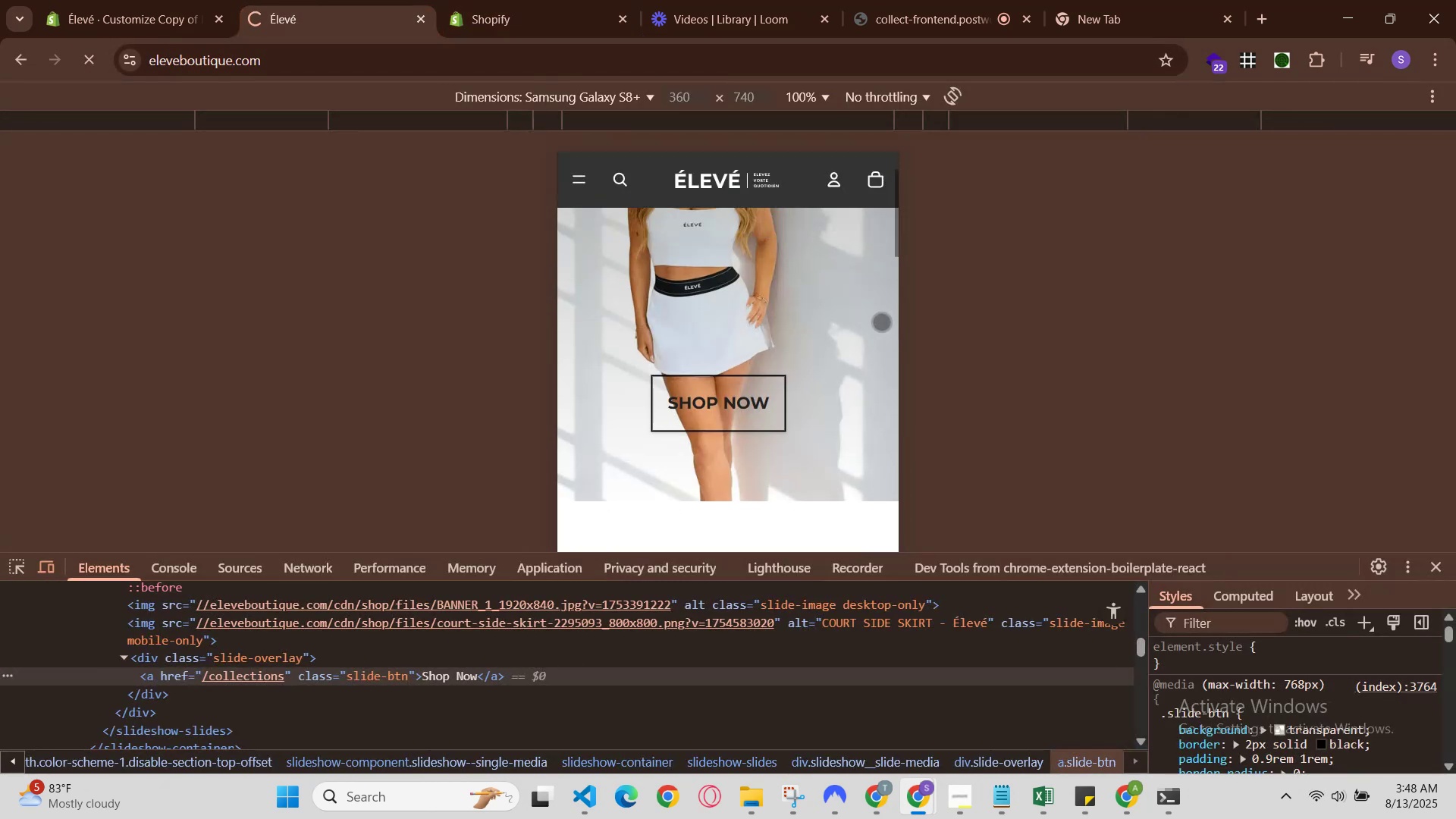 
hold_key(key=R, duration=0.3)
 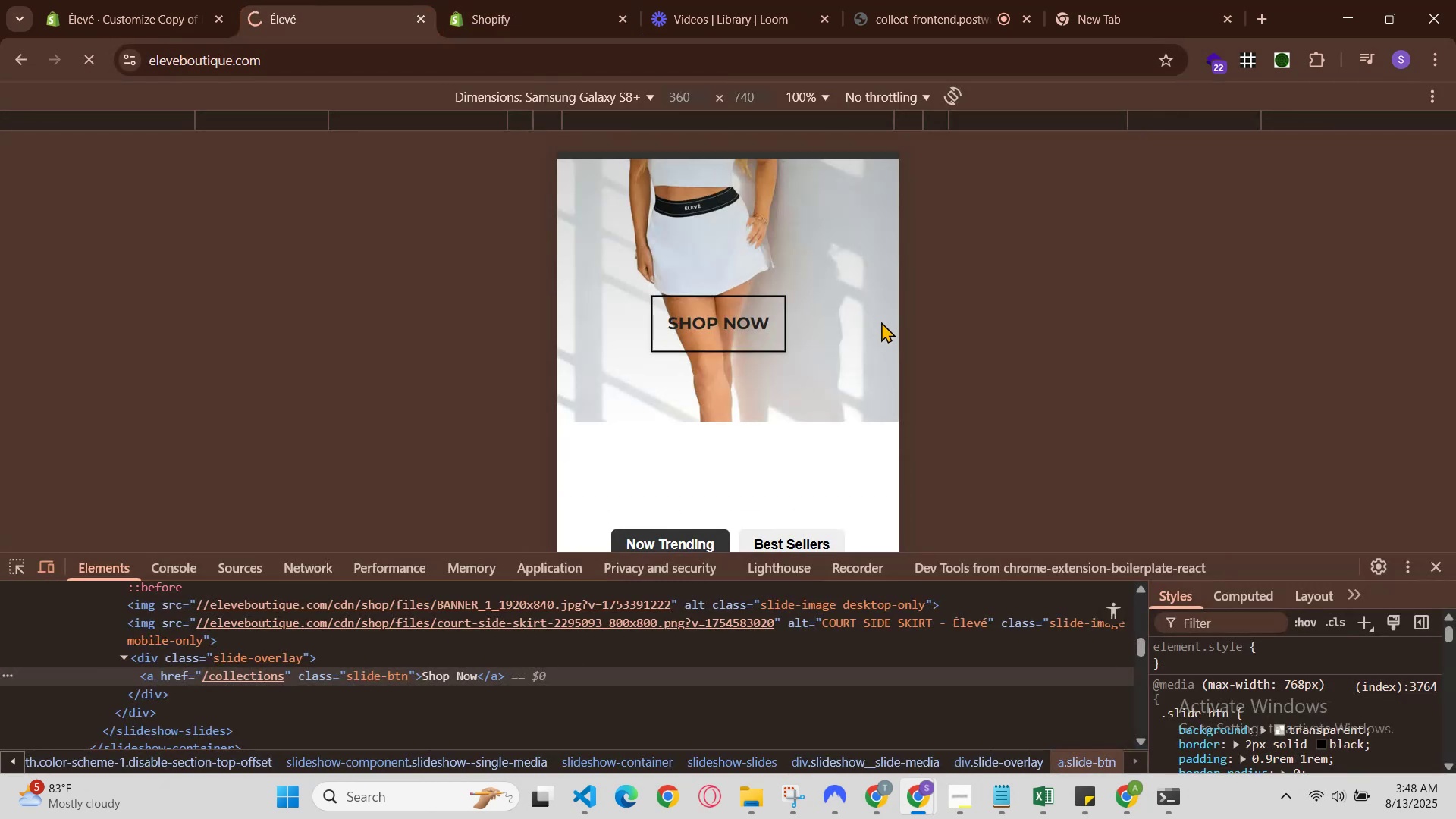 
left_click([350, 0])
 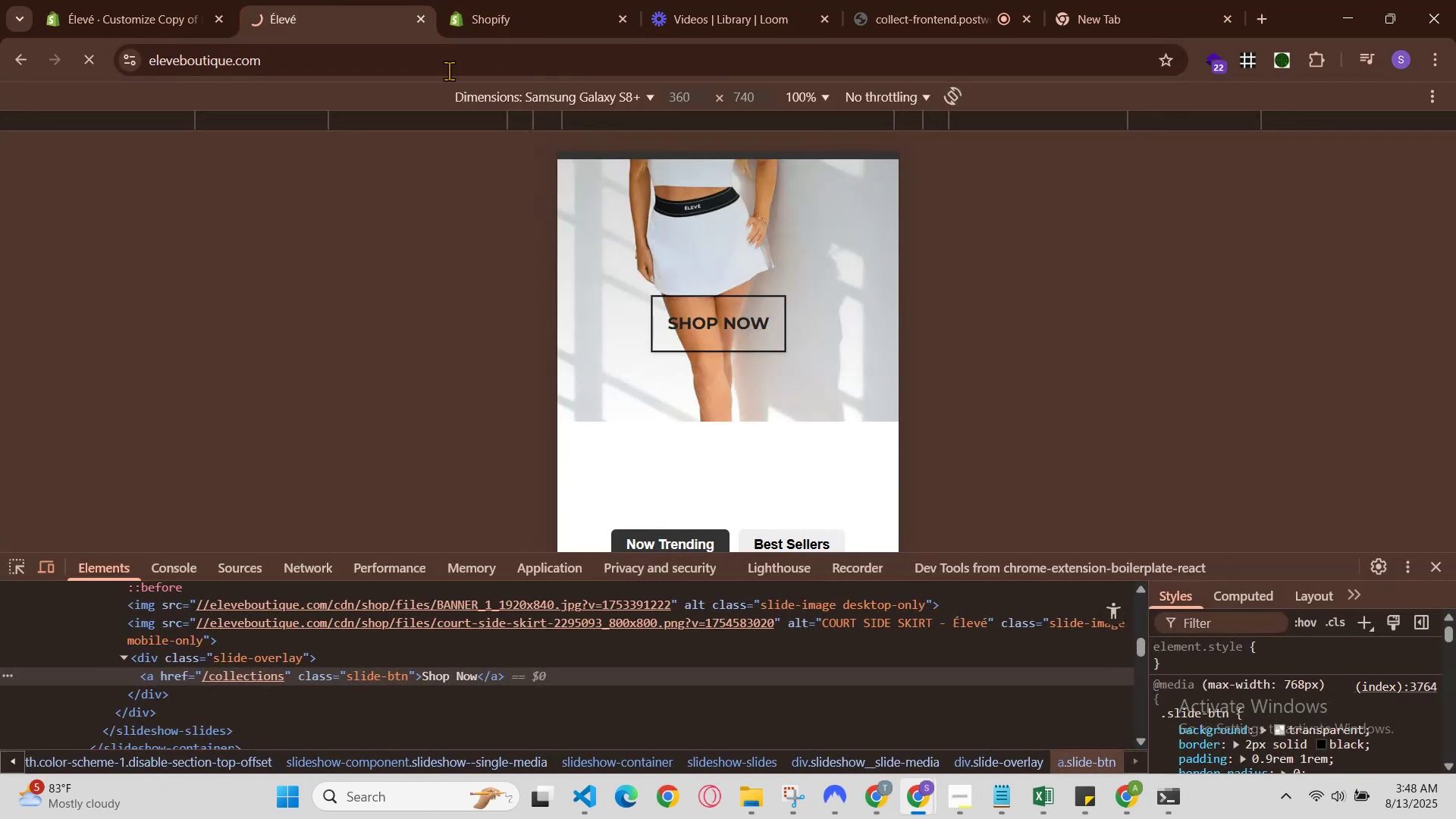 
scroll: coordinate [881, 322], scroll_direction: up, amount: 2.0
 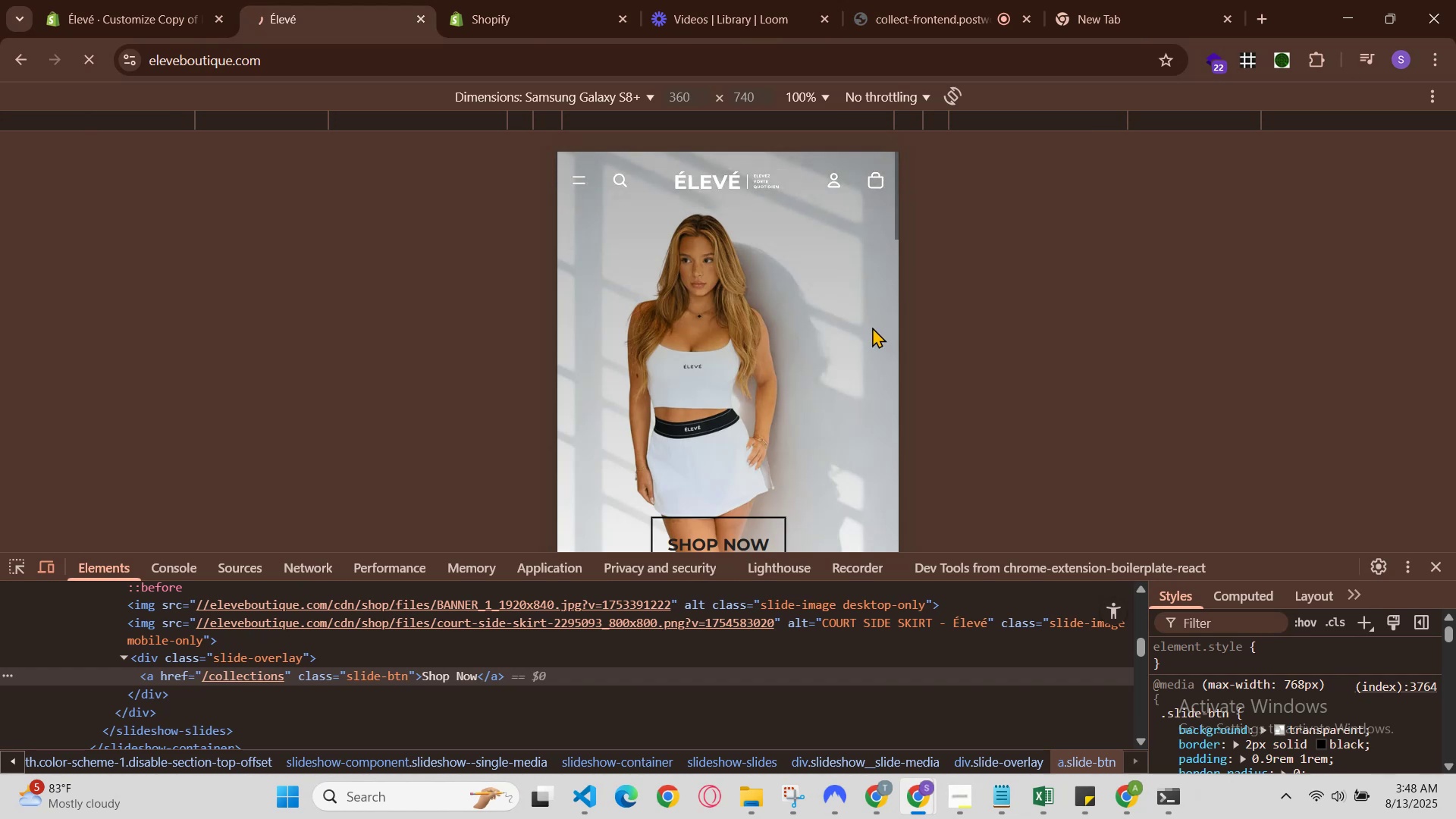 
scroll: coordinate [848, 340], scroll_direction: down, amount: 2.0
 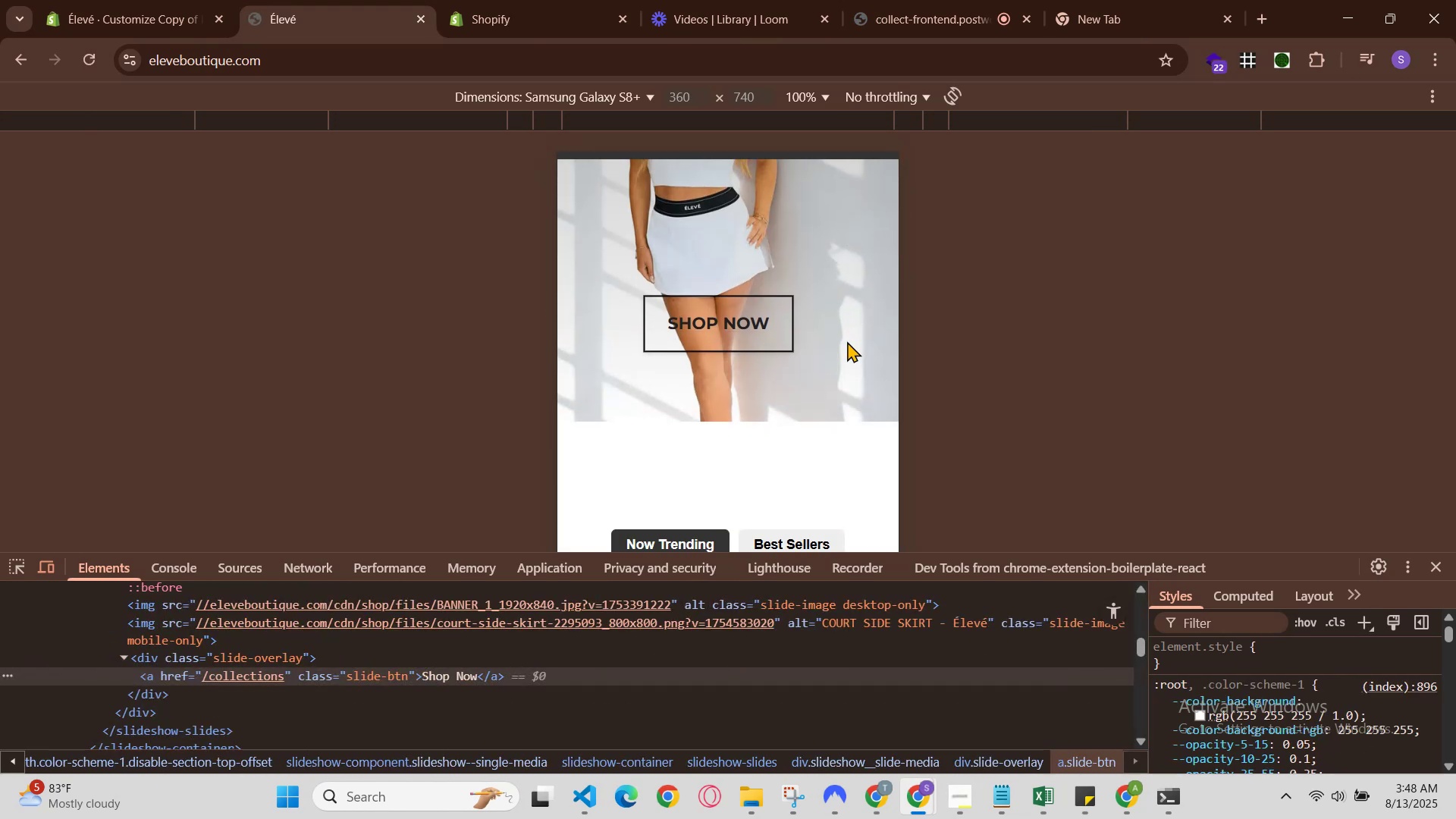 
scroll: coordinate [814, 331], scroll_direction: up, amount: 1.0
 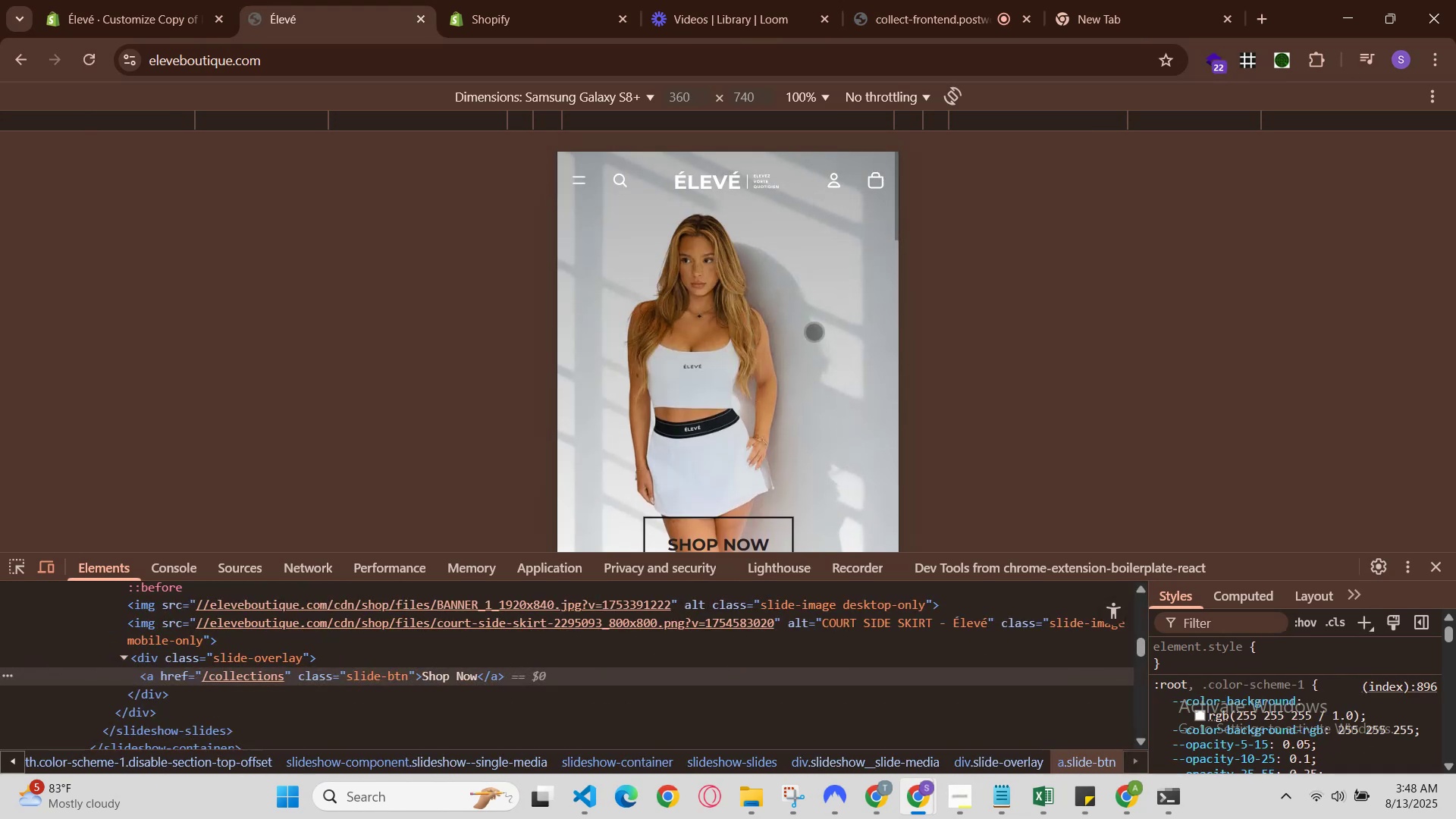 
scroll: coordinate [813, 331], scroll_direction: down, amount: 1.0
 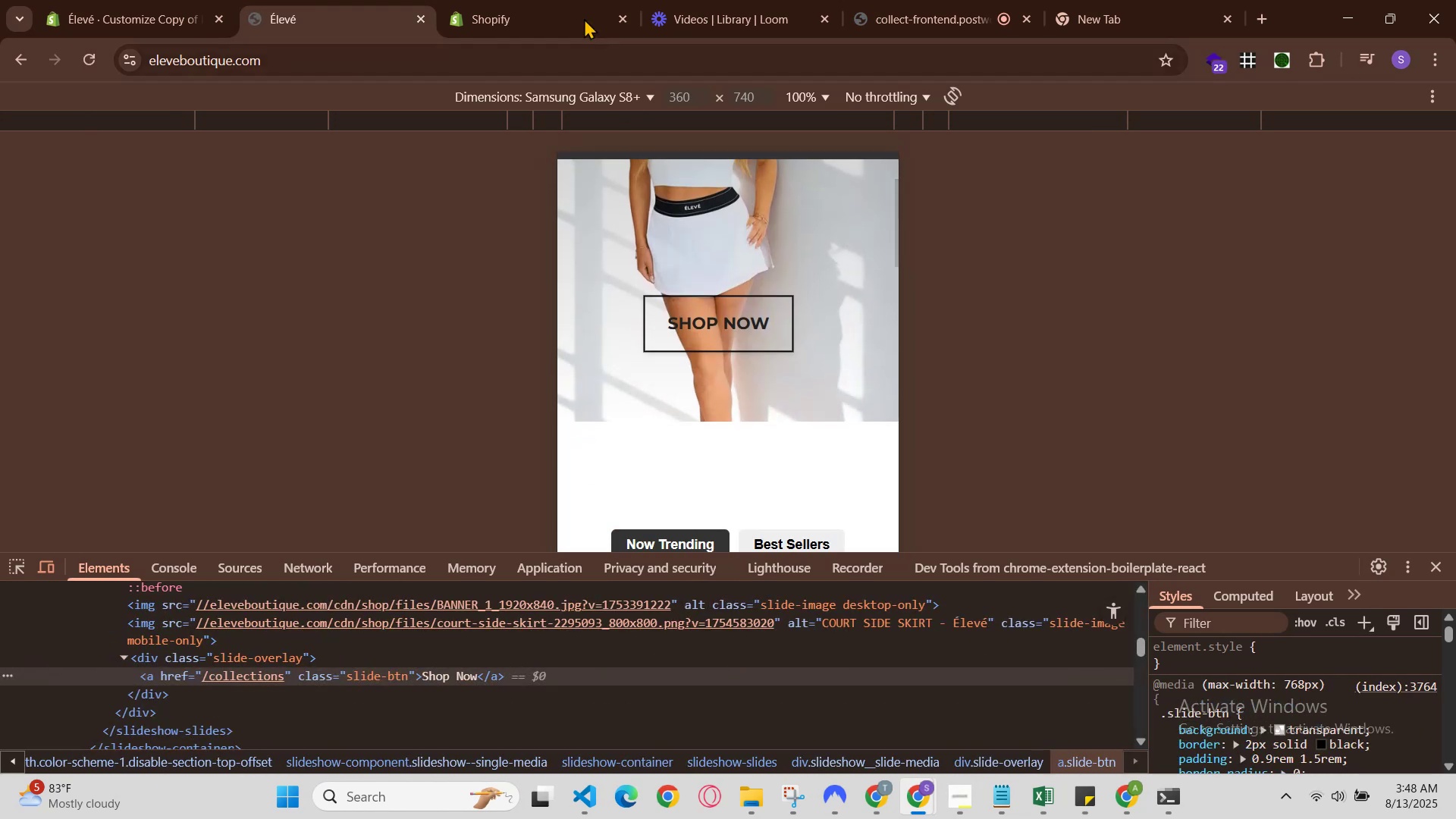 
left_click([545, 0])
 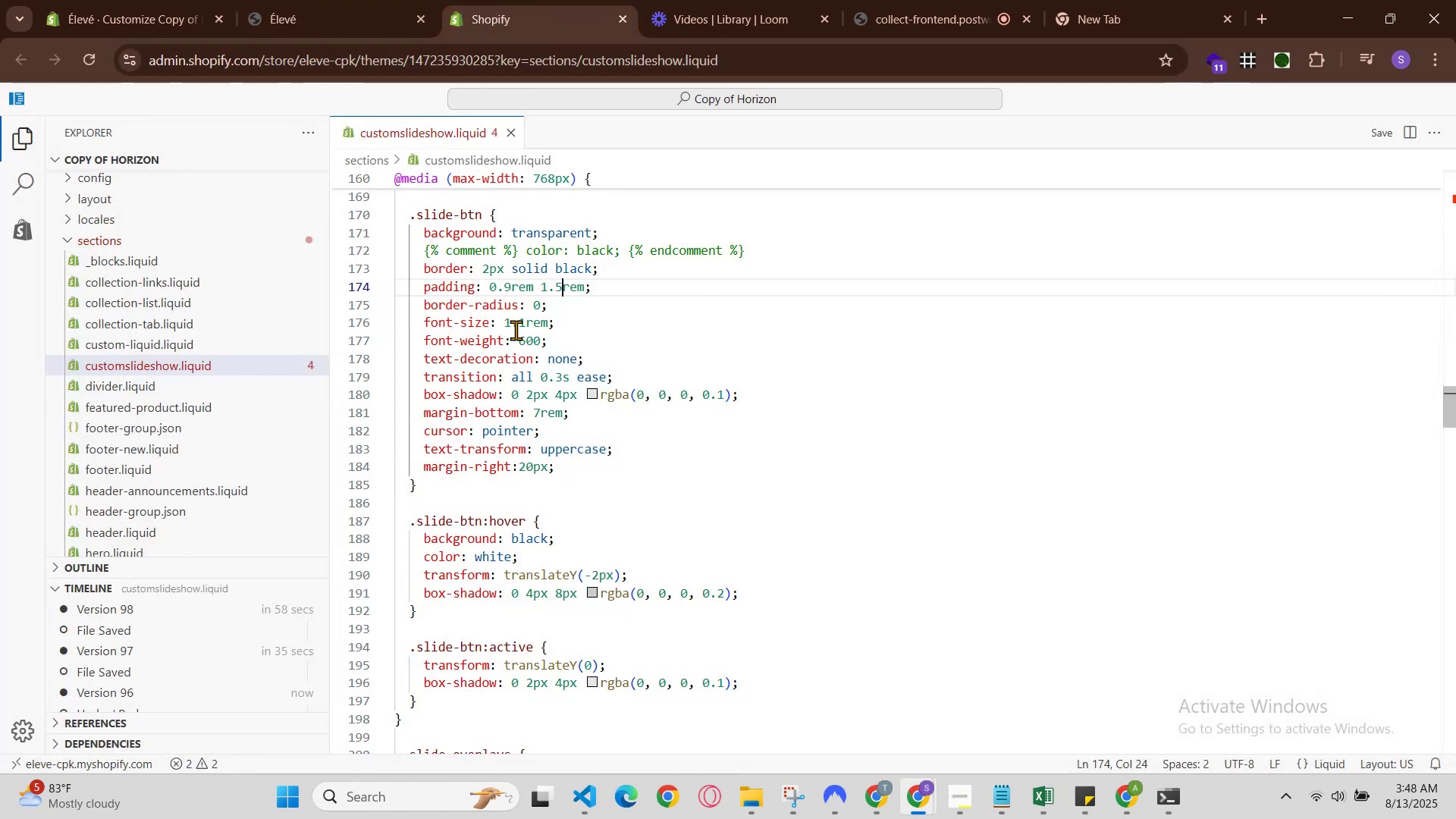 
left_click([525, 330])
 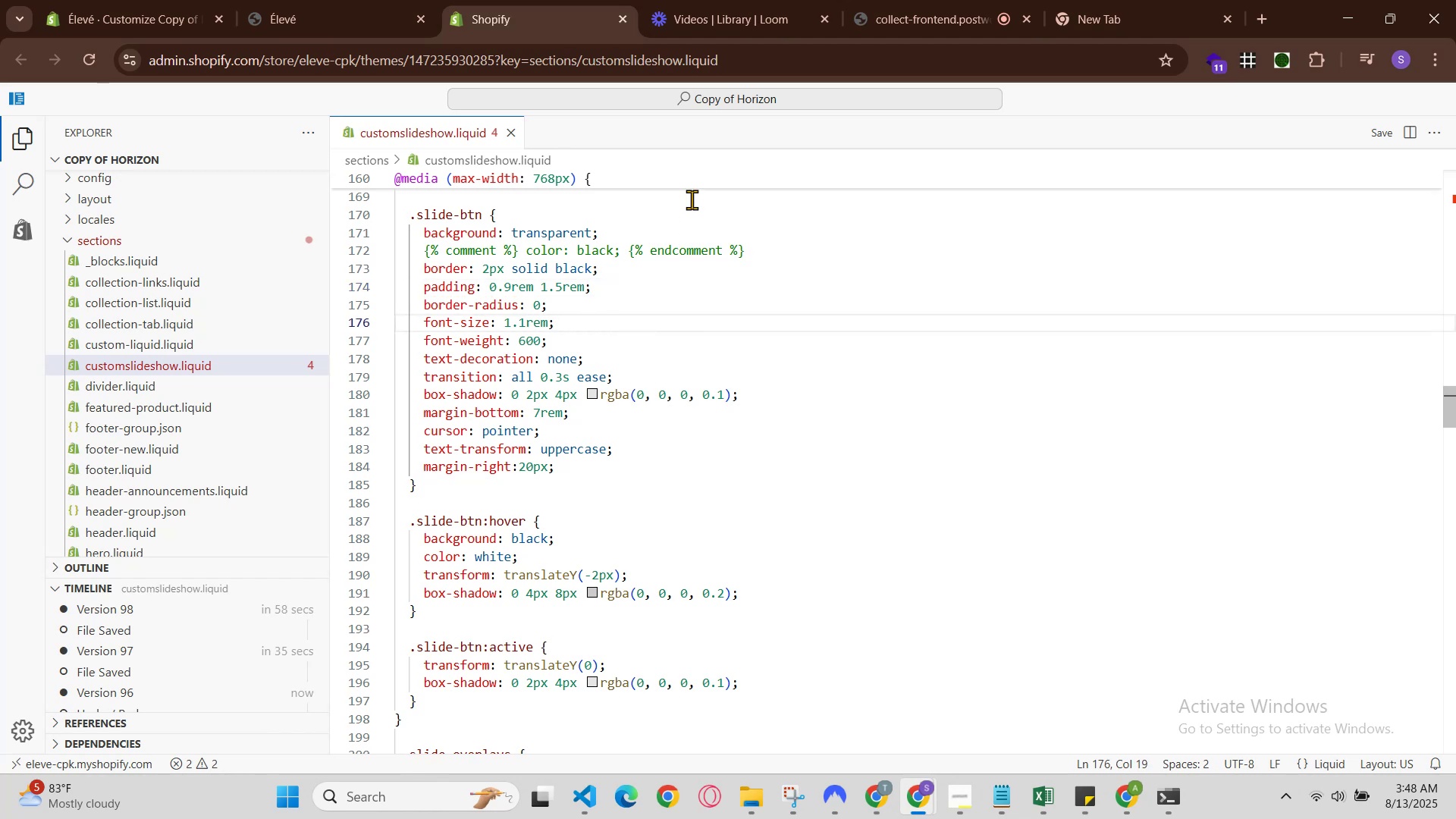 
key(ArrowLeft)
 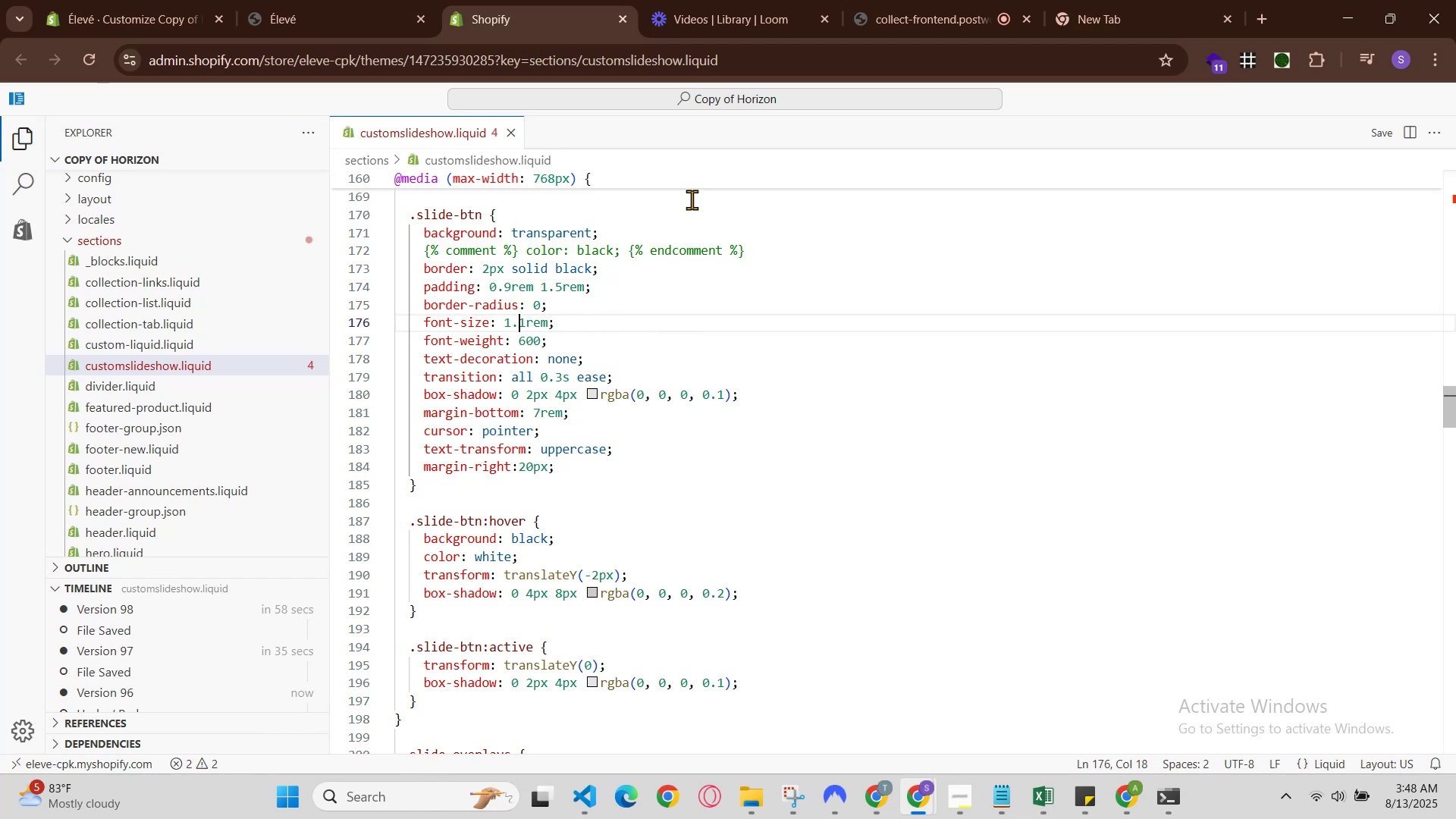 
key(ArrowRight)
 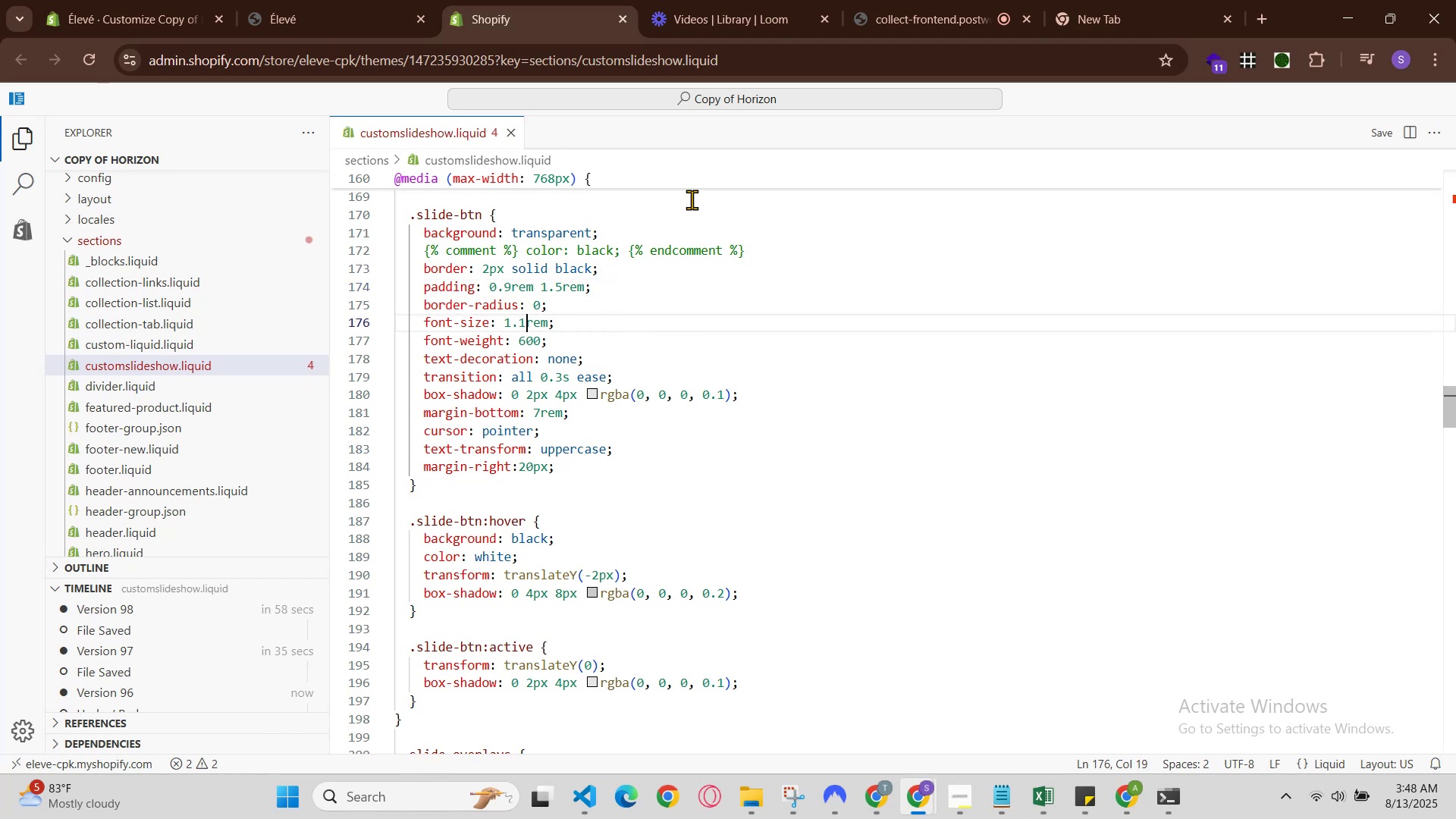 
key(Backspace)
 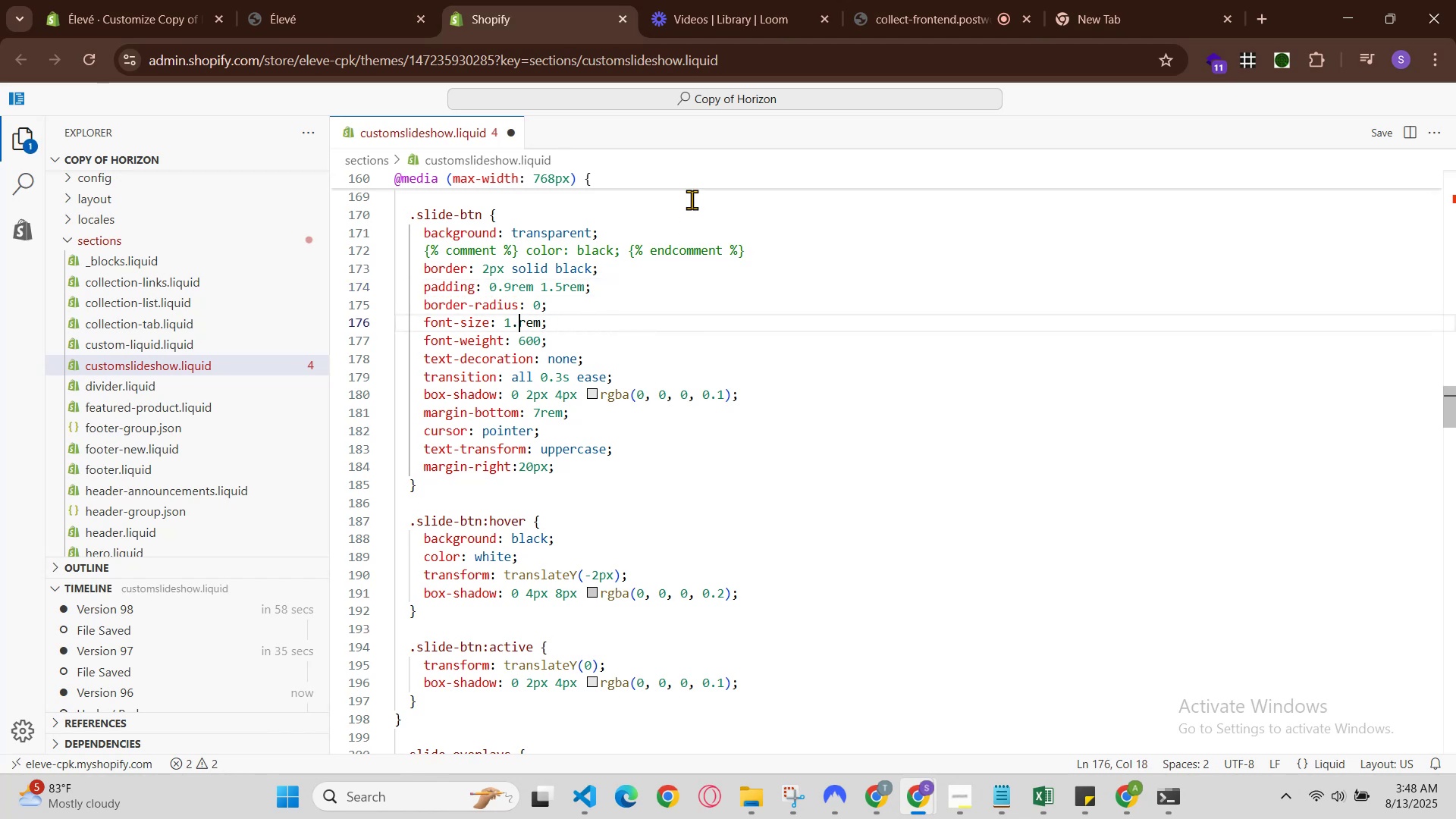 
key(Backspace)
 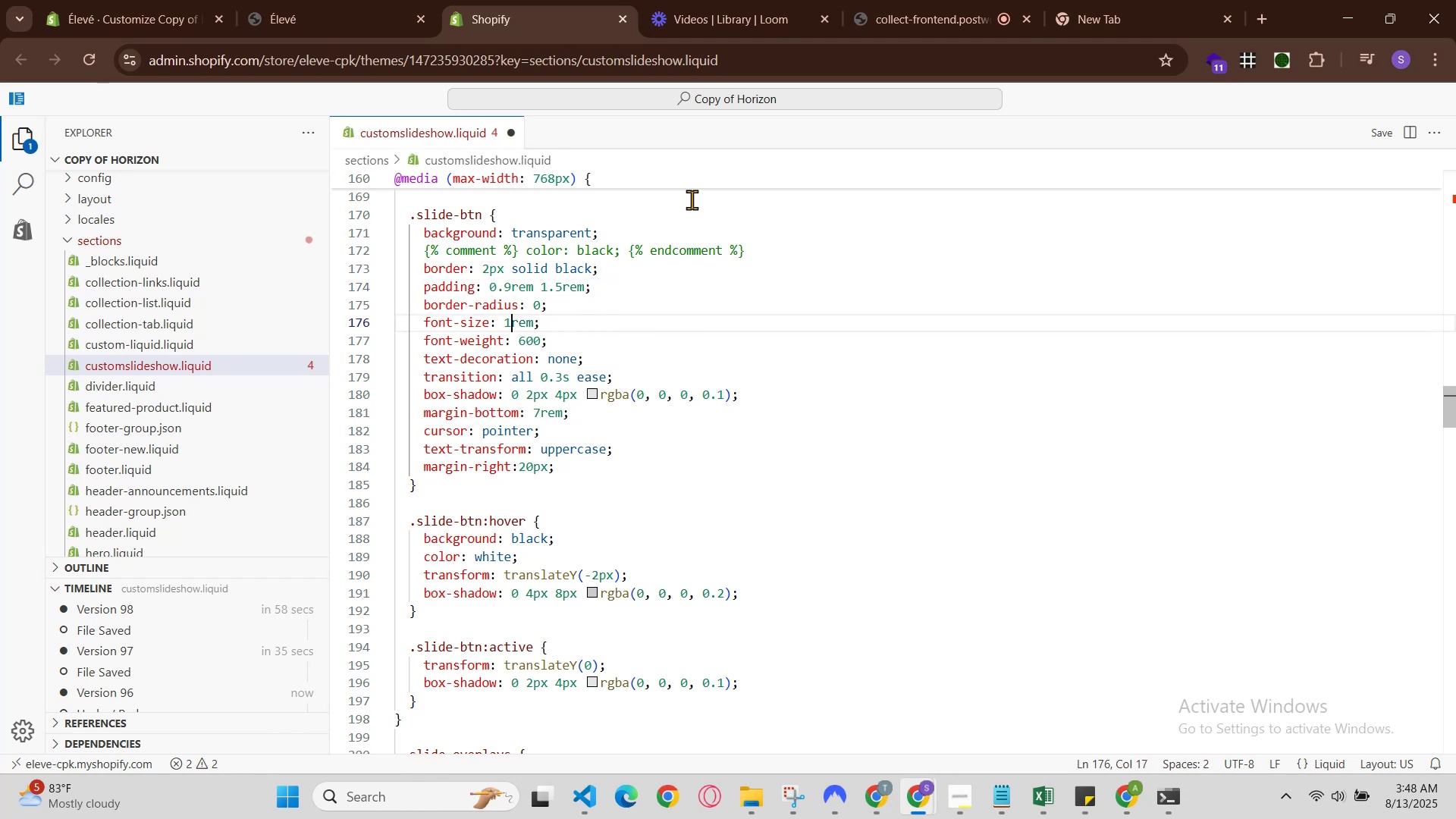 
key(Backspace)
 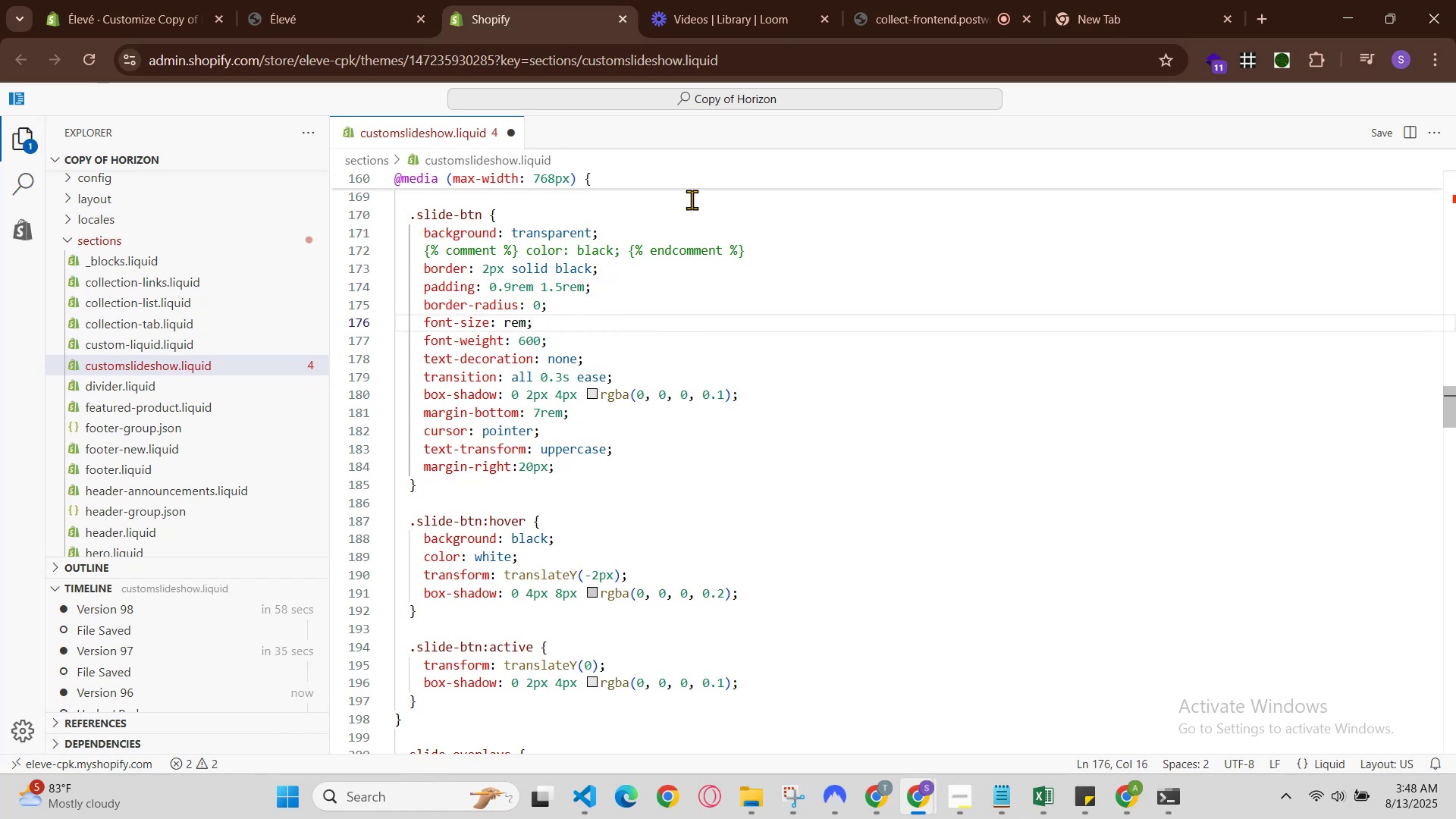 
key(0)
 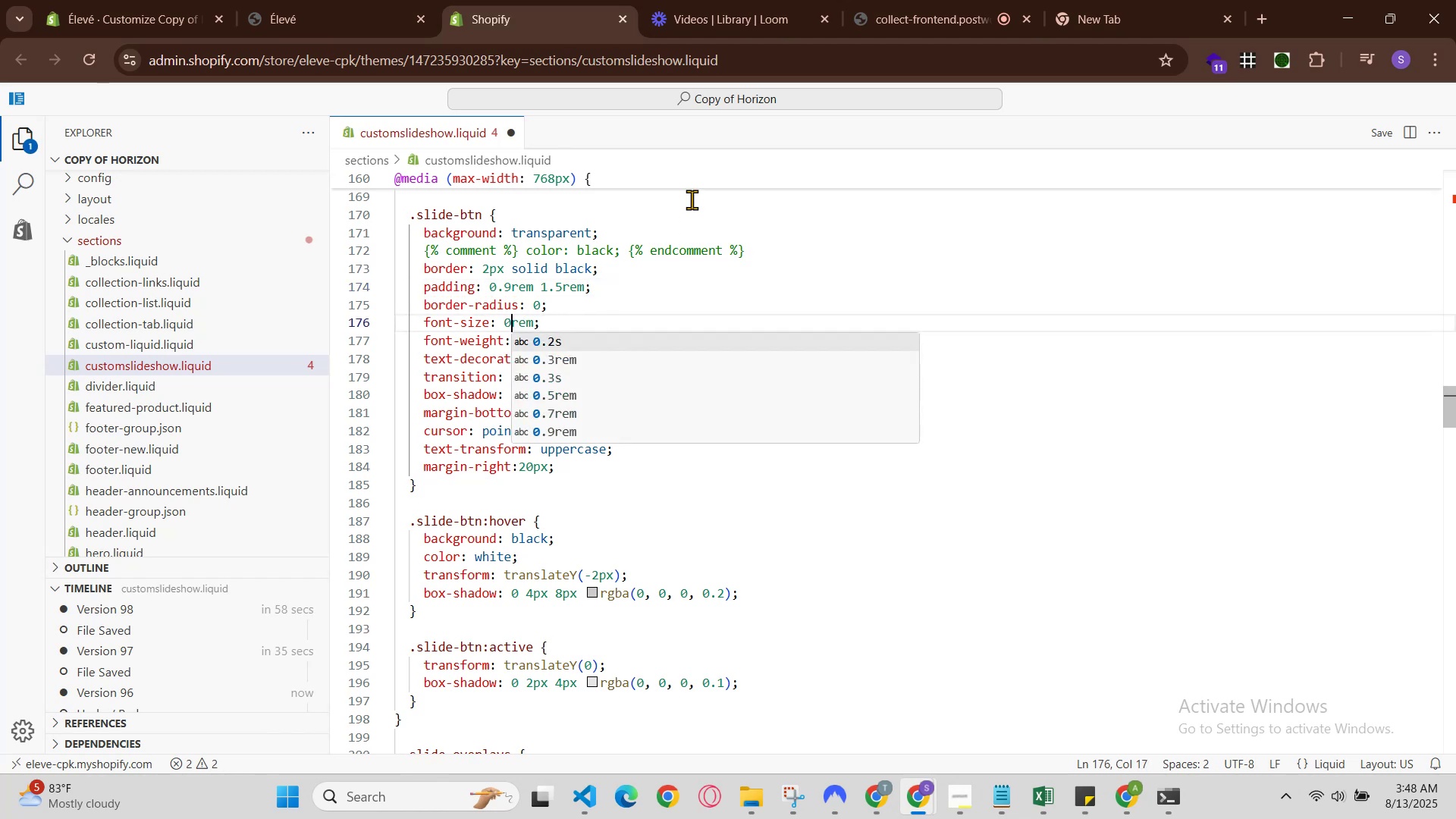 
key(Period)
 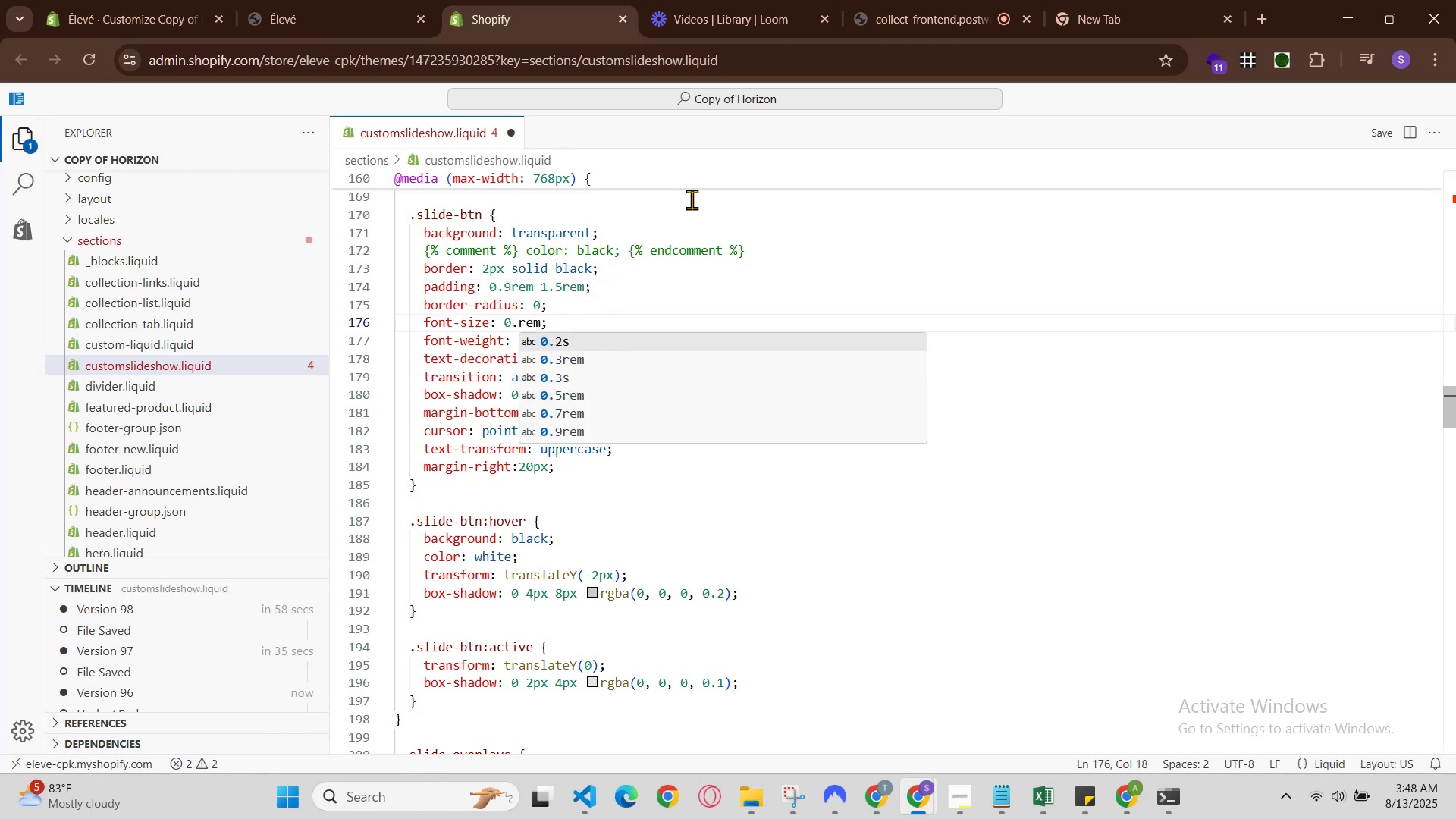 
key(8)
 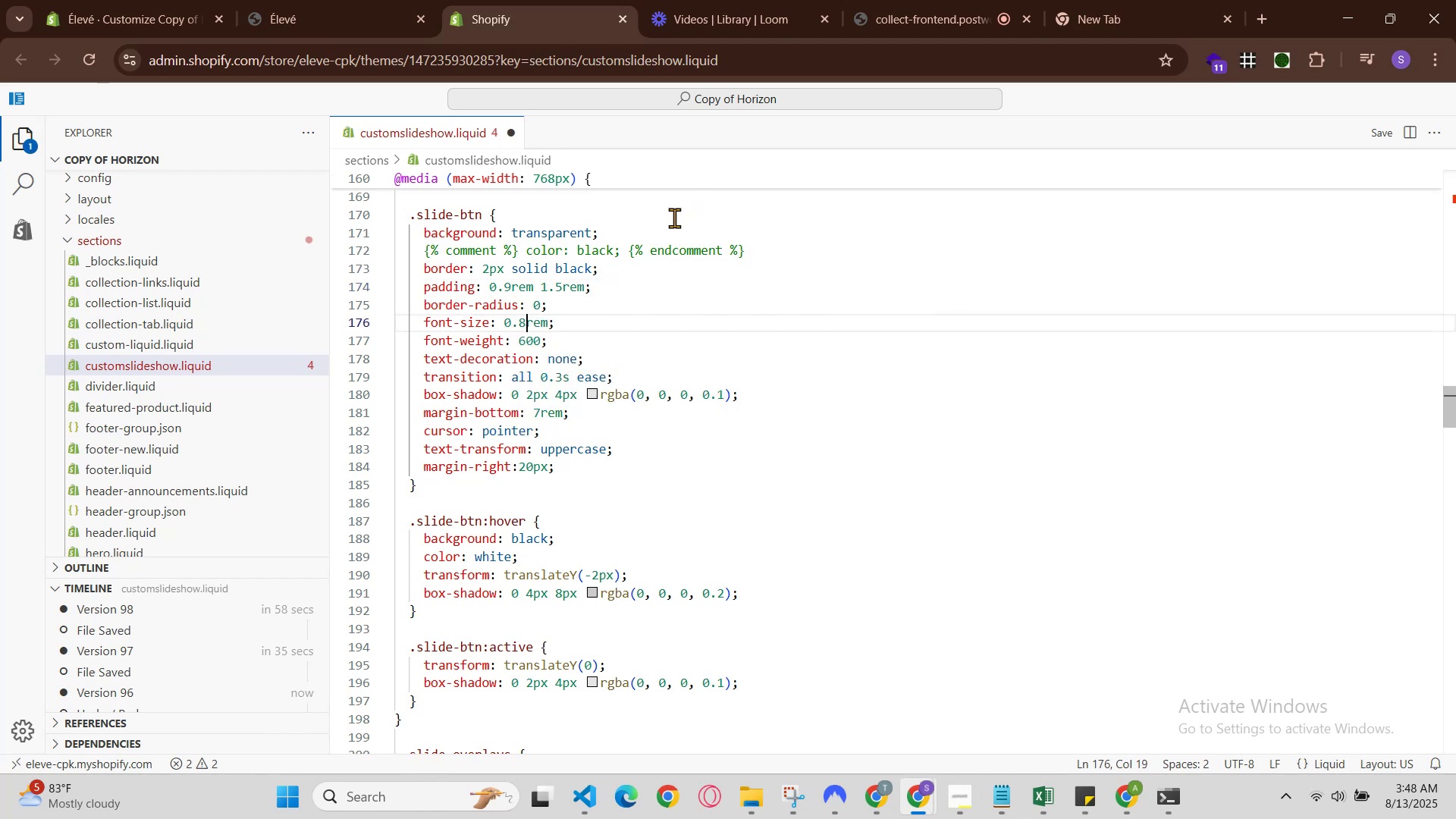 
hold_key(key=ControlLeft, duration=0.77)
 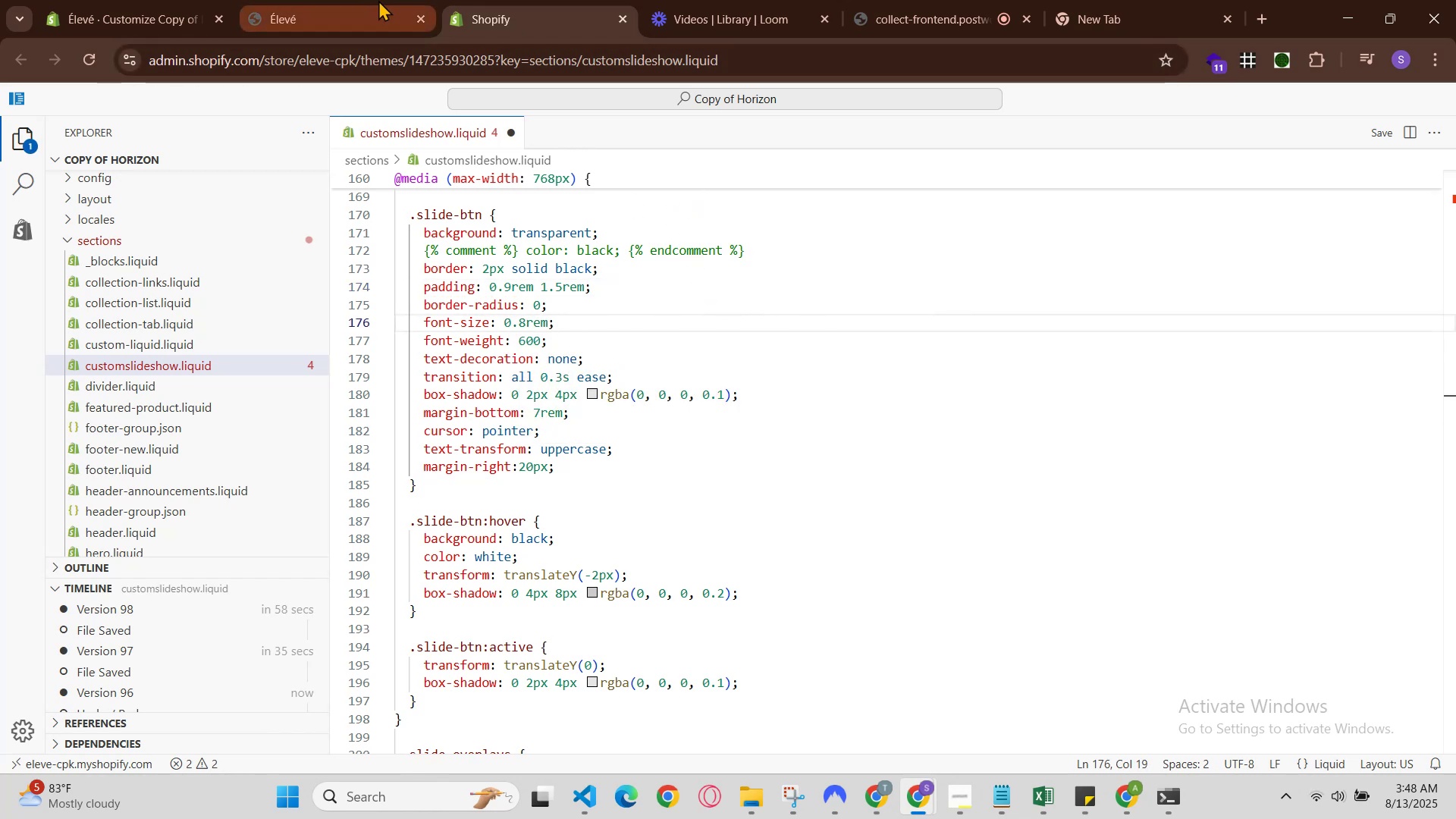 
hold_key(key=S, duration=0.34)
 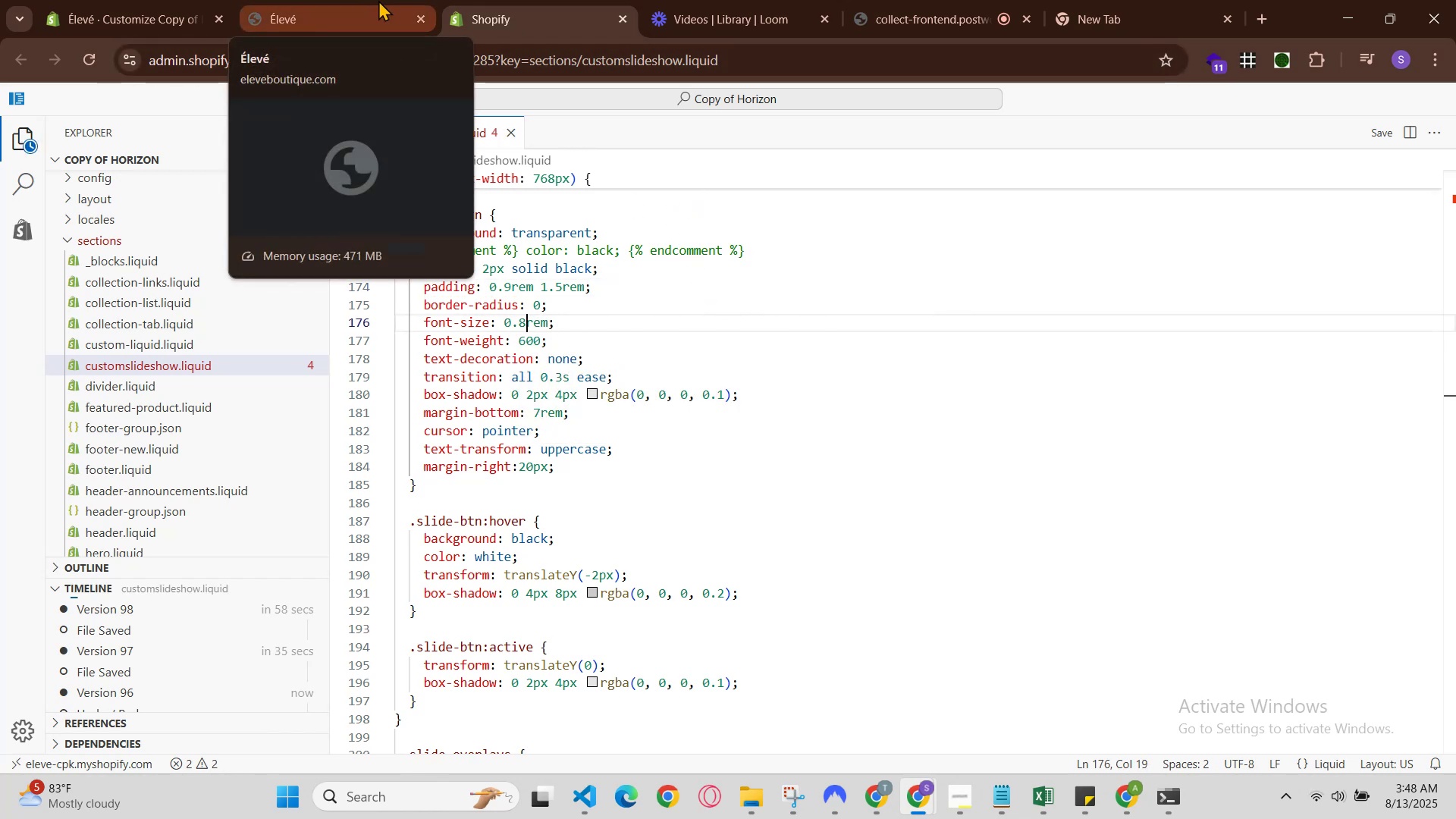 
left_click([378, 0])
 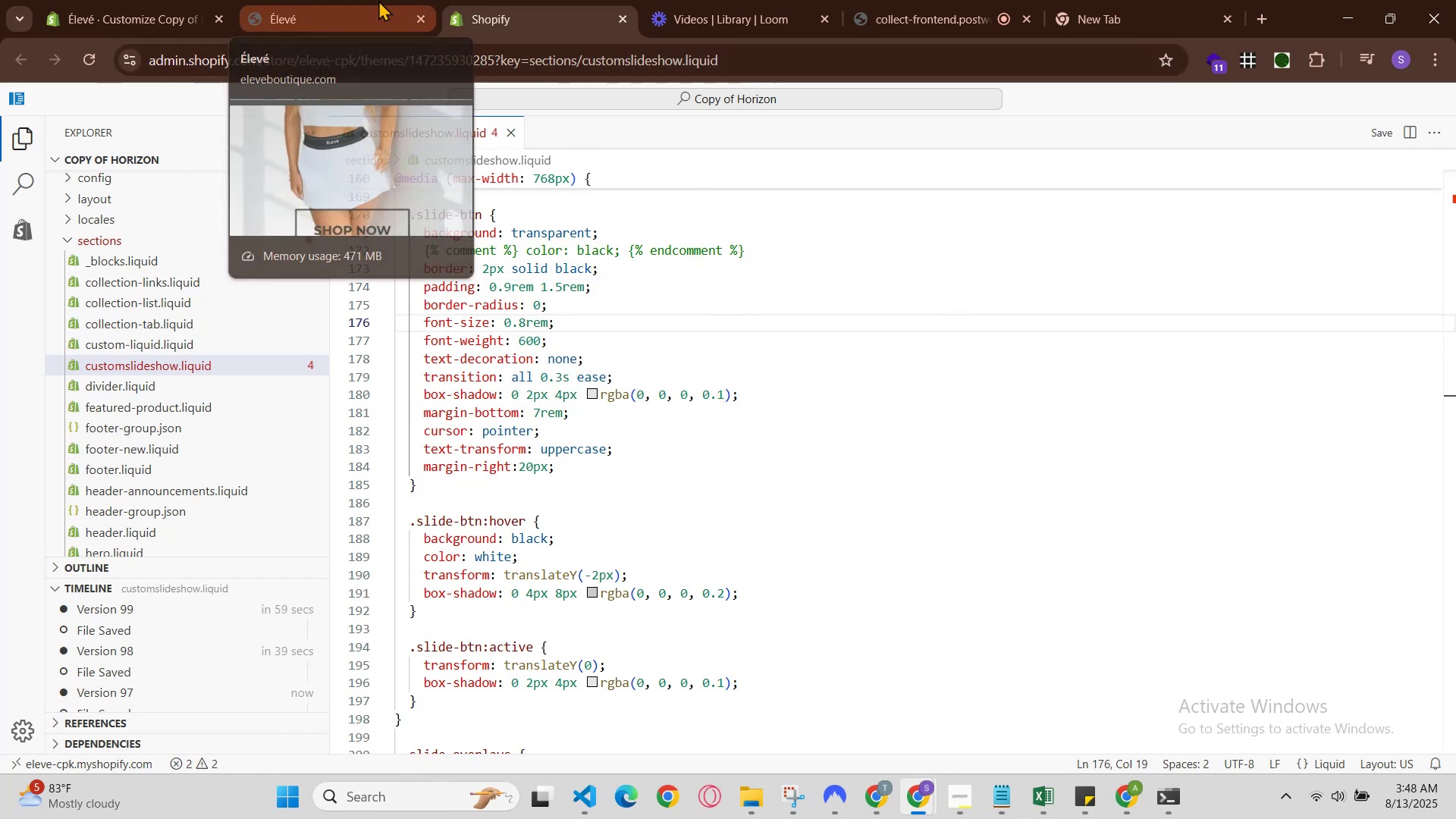 
key(Control+R)
 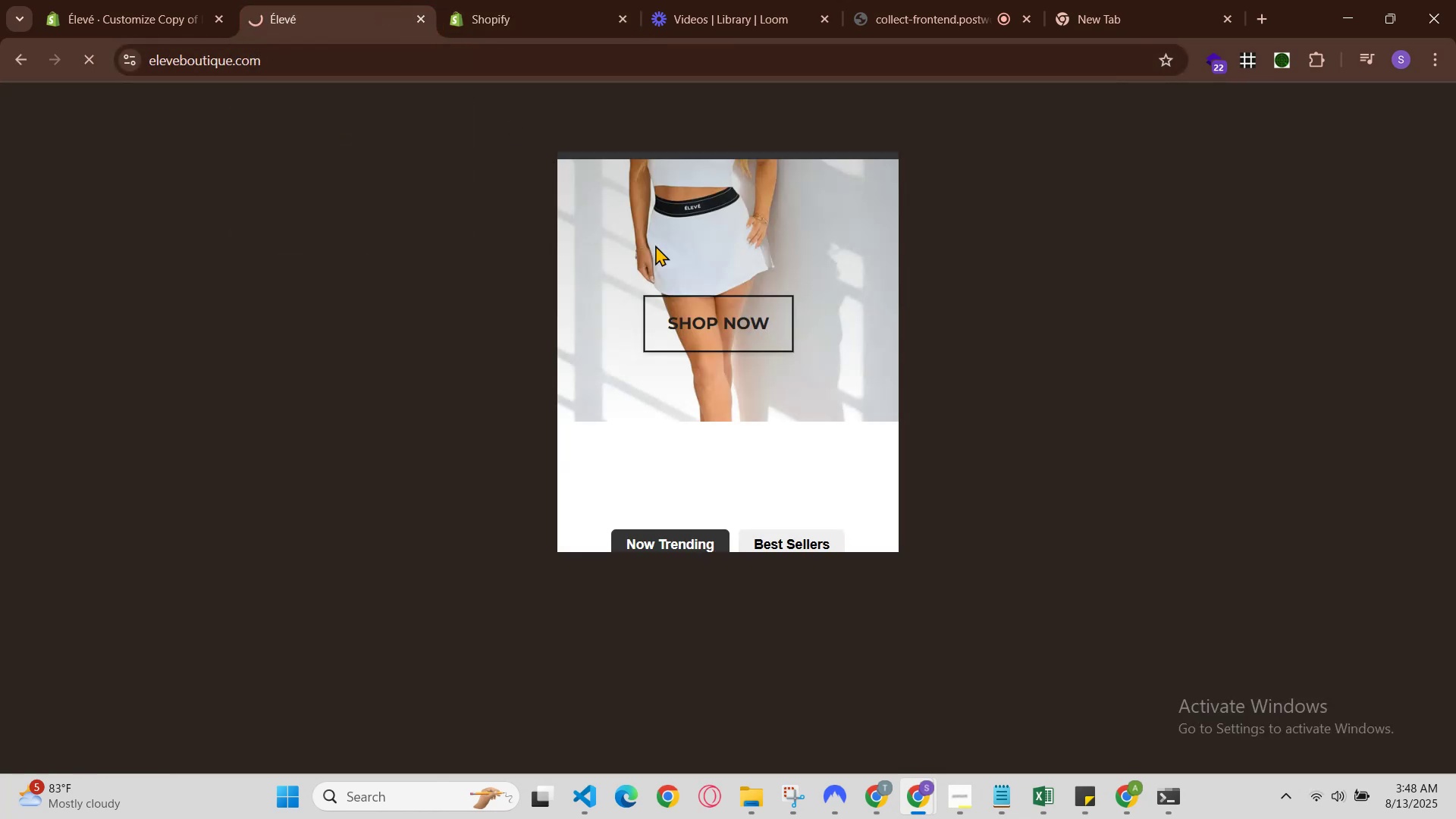 
scroll: coordinate [732, 294], scroll_direction: up, amount: 2.0
 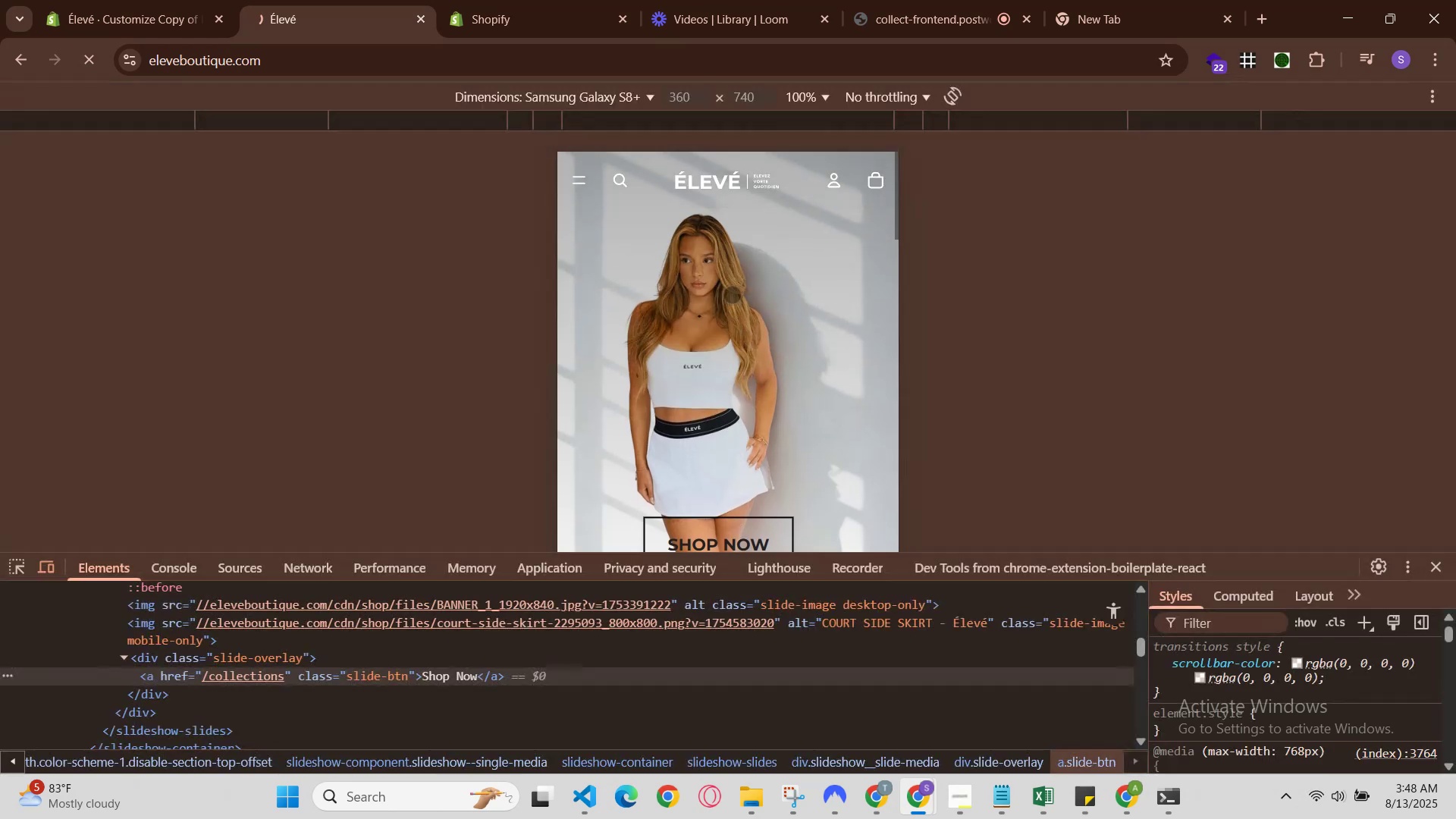 
scroll: coordinate [733, 295], scroll_direction: down, amount: 2.0
 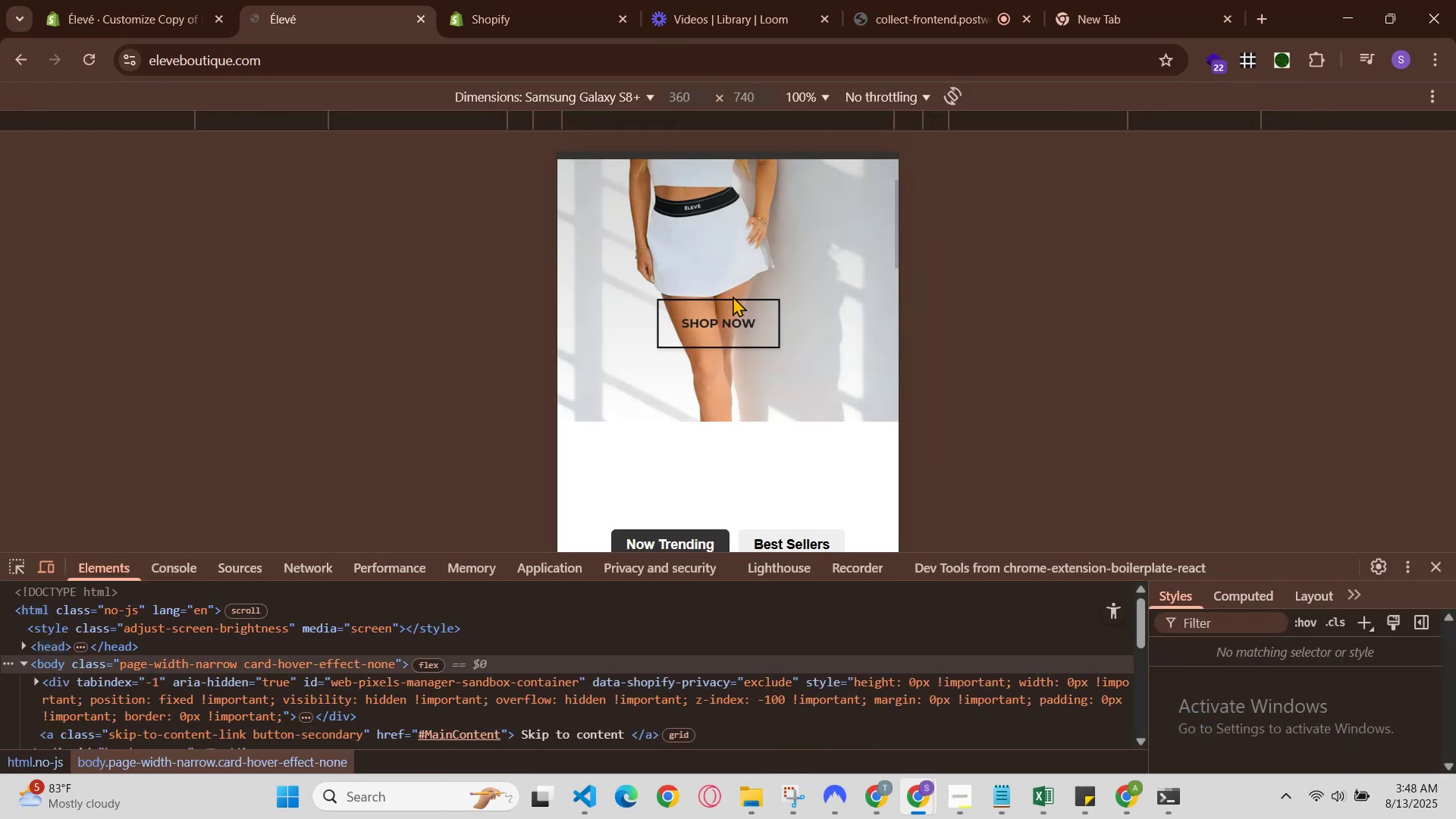 
scroll: coordinate [733, 296], scroll_direction: up, amount: 1.0
 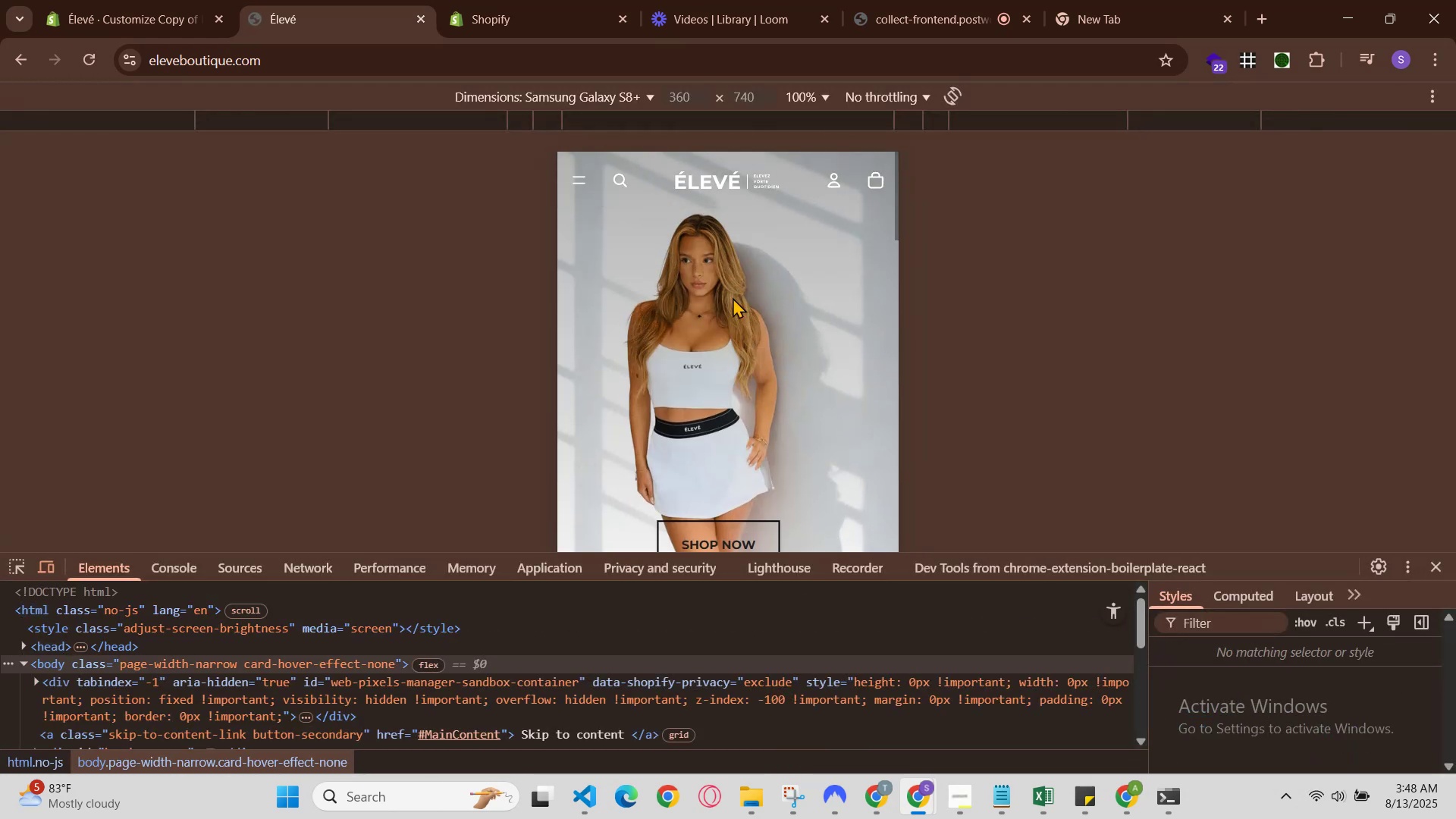 
scroll: coordinate [733, 298], scroll_direction: down, amount: 1.0
 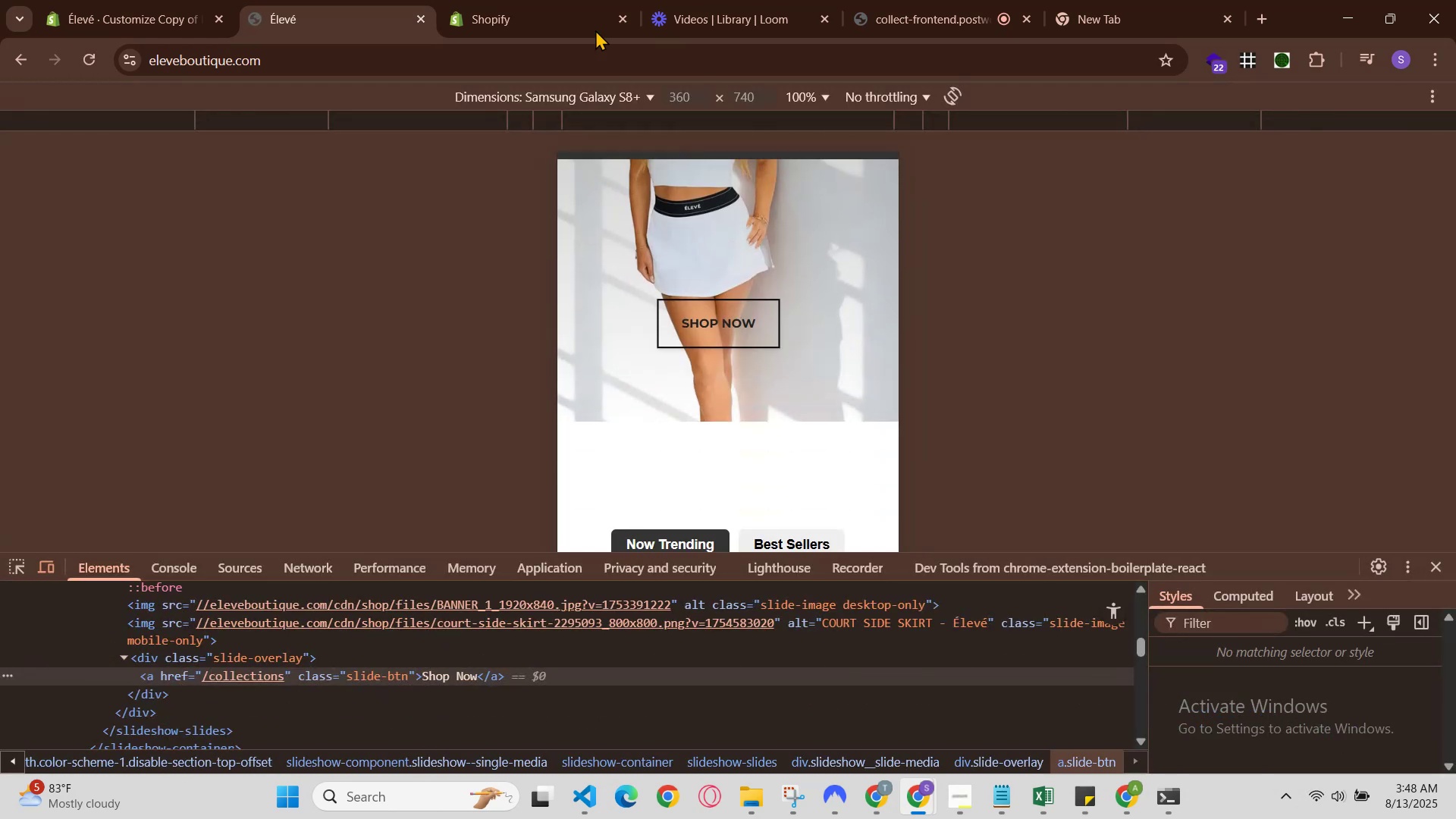 
left_click([515, 0])
 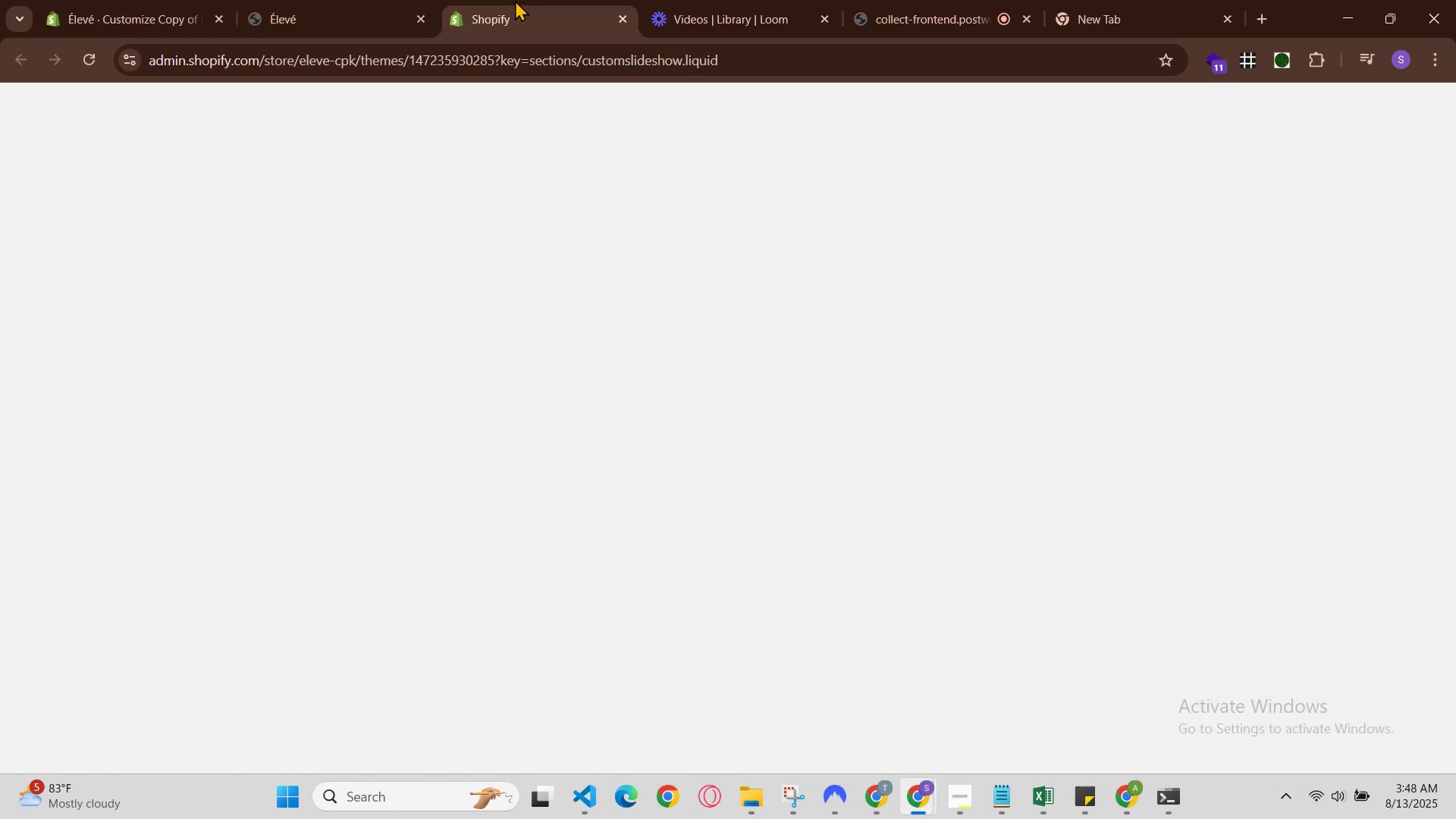 
key(Control+Z)
 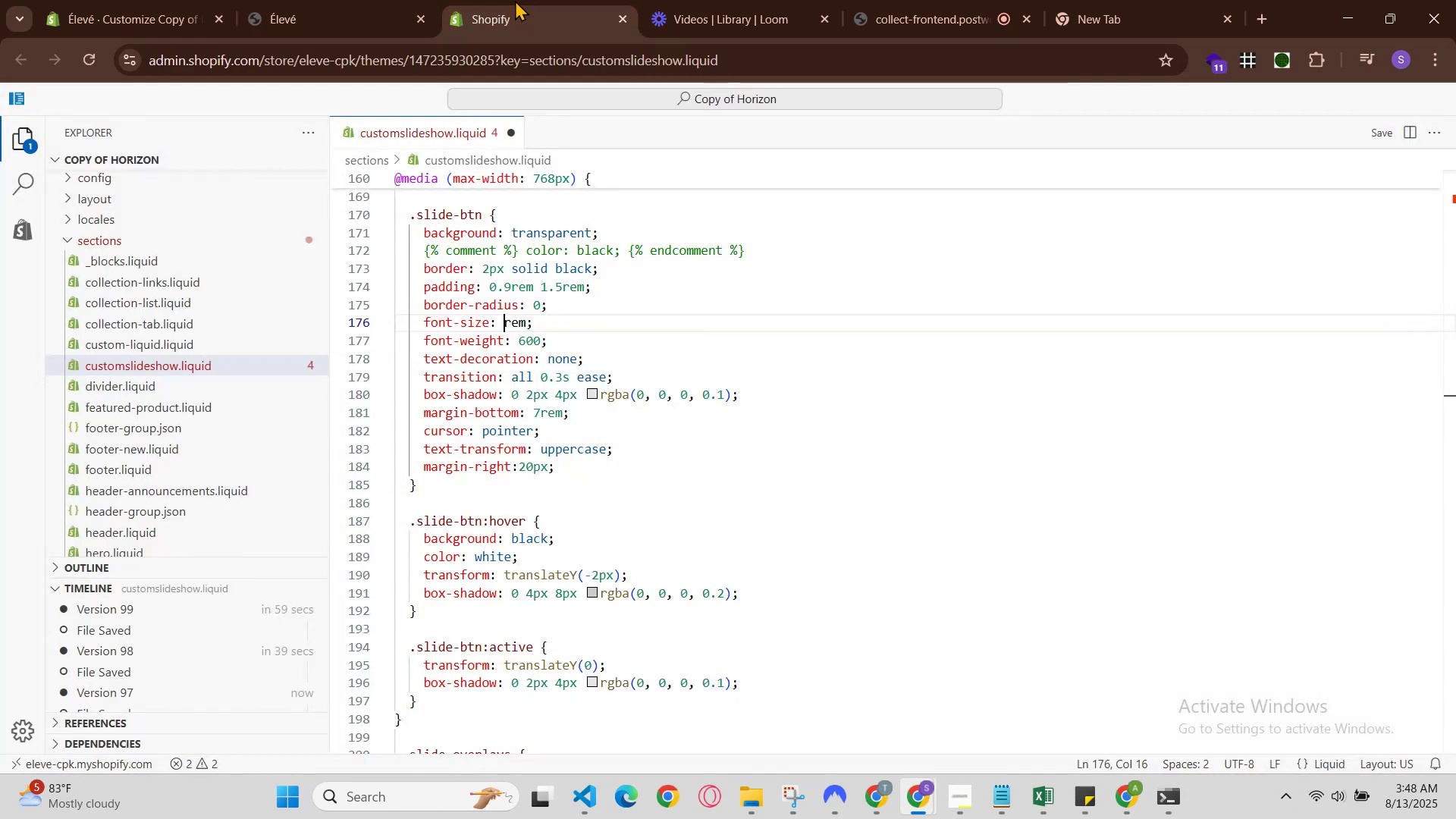 
key(Control+Z)
 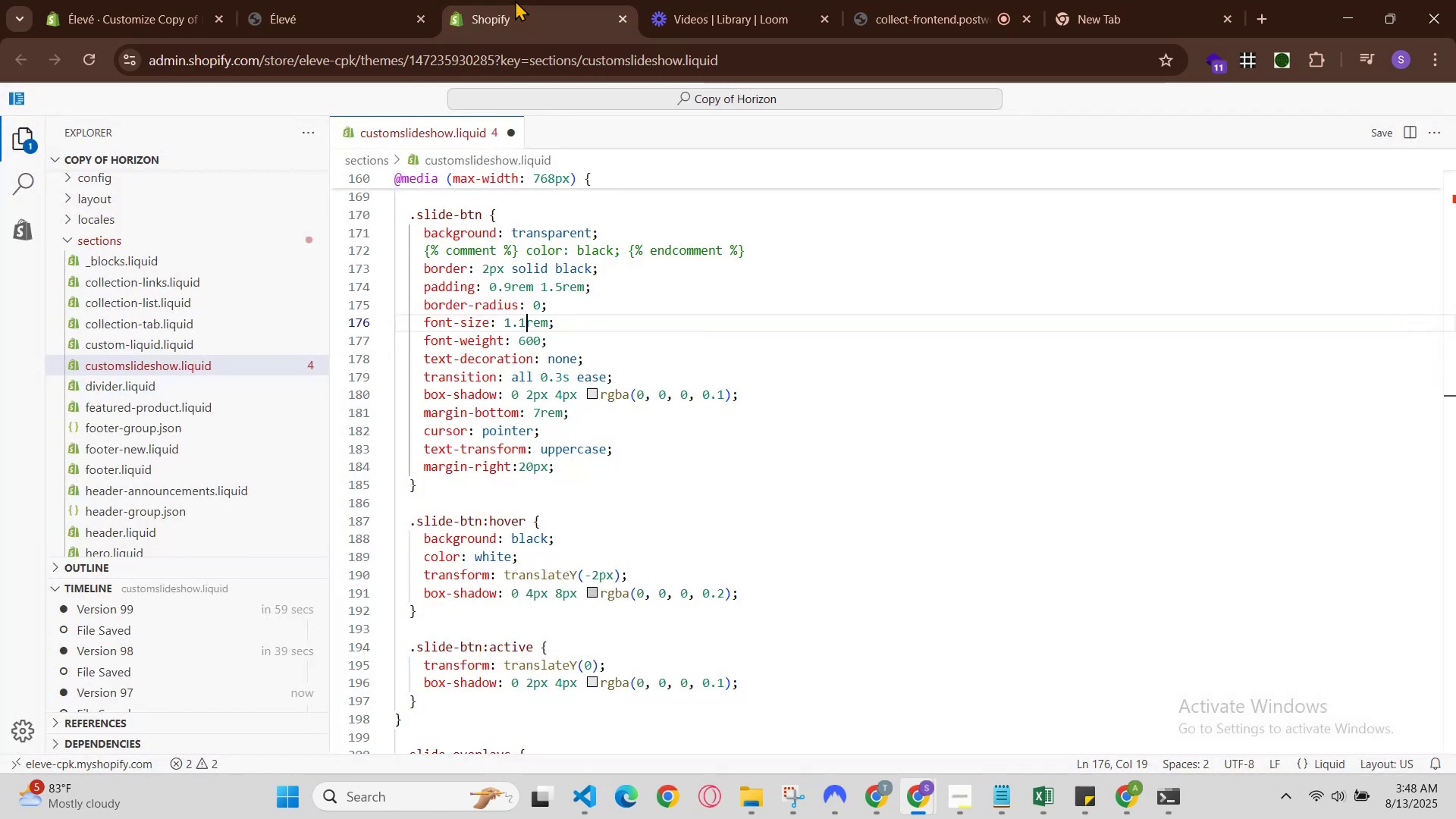 
key(Control+Z)
 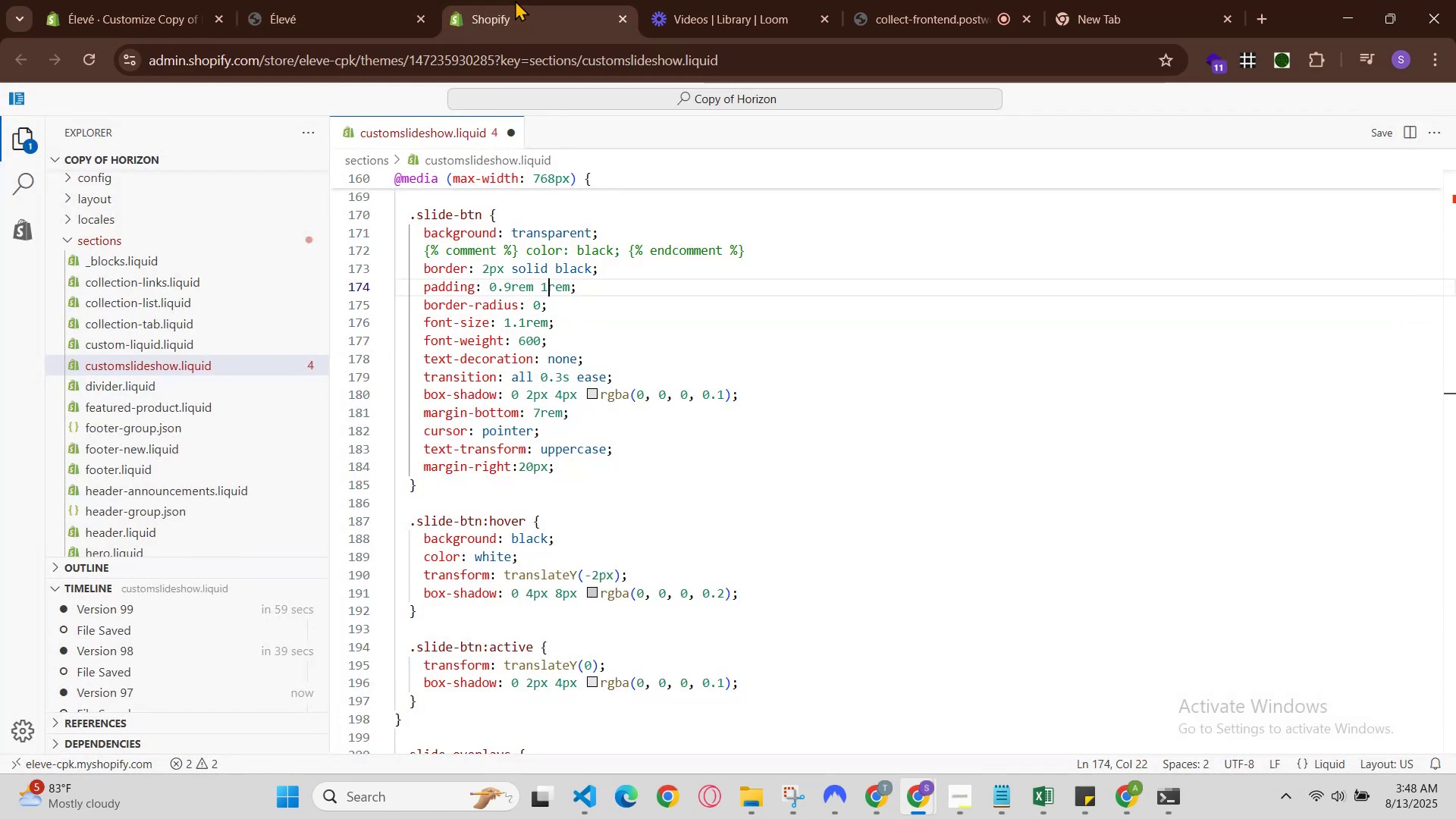 
key(Control+Z)
 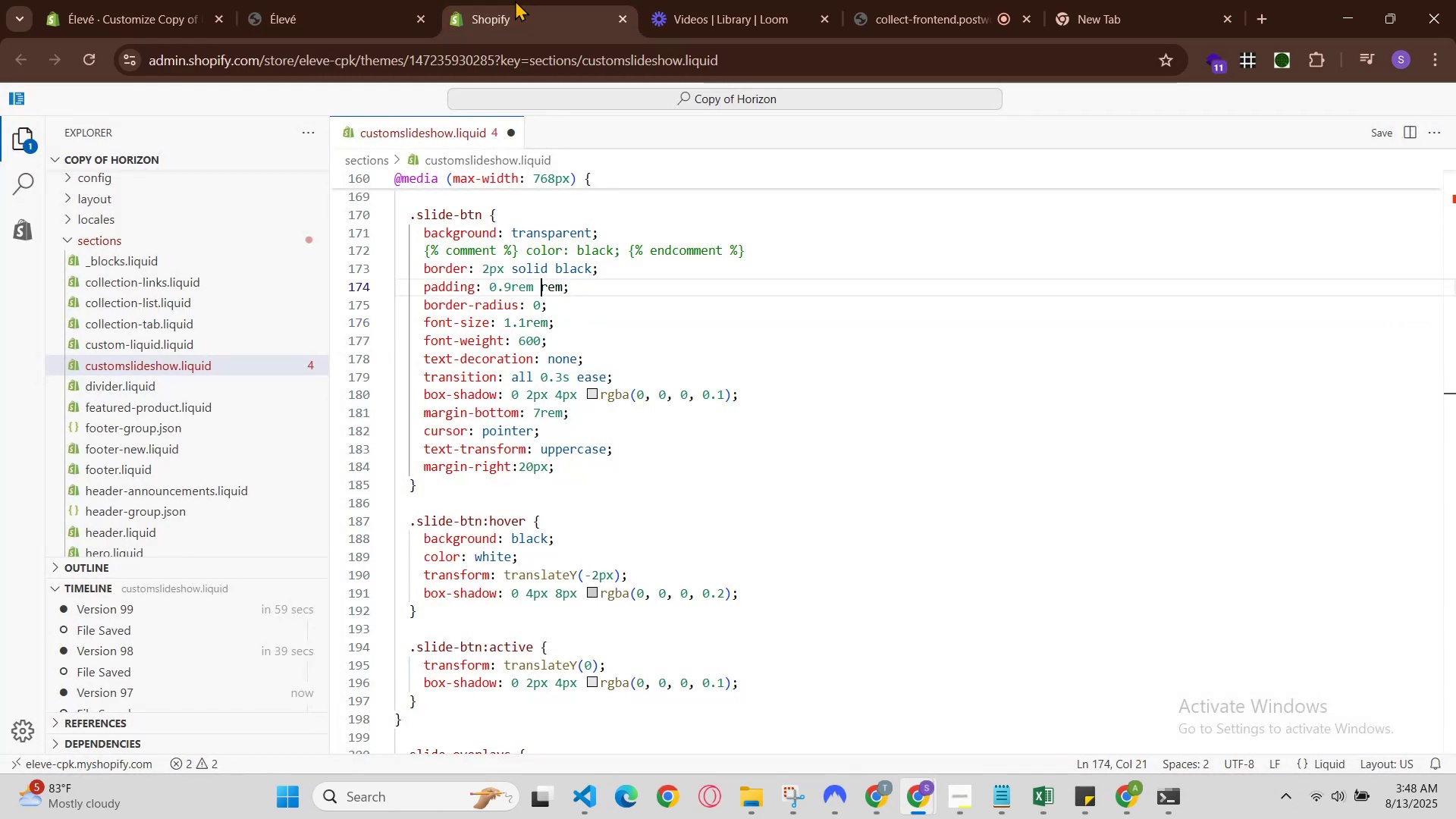 
key(Control+Z)
 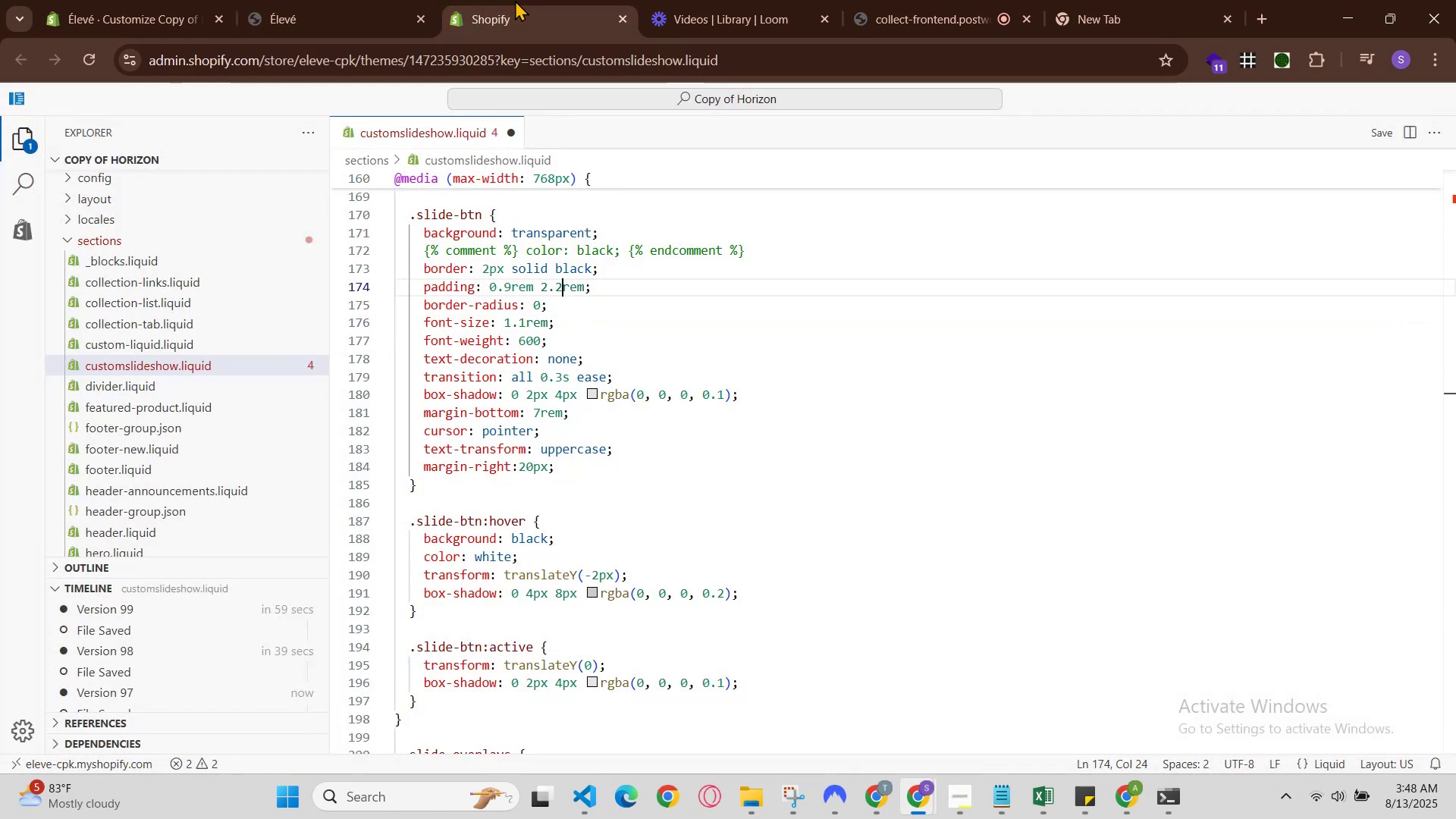 
hold_key(key=ControlLeft, duration=0.37)
 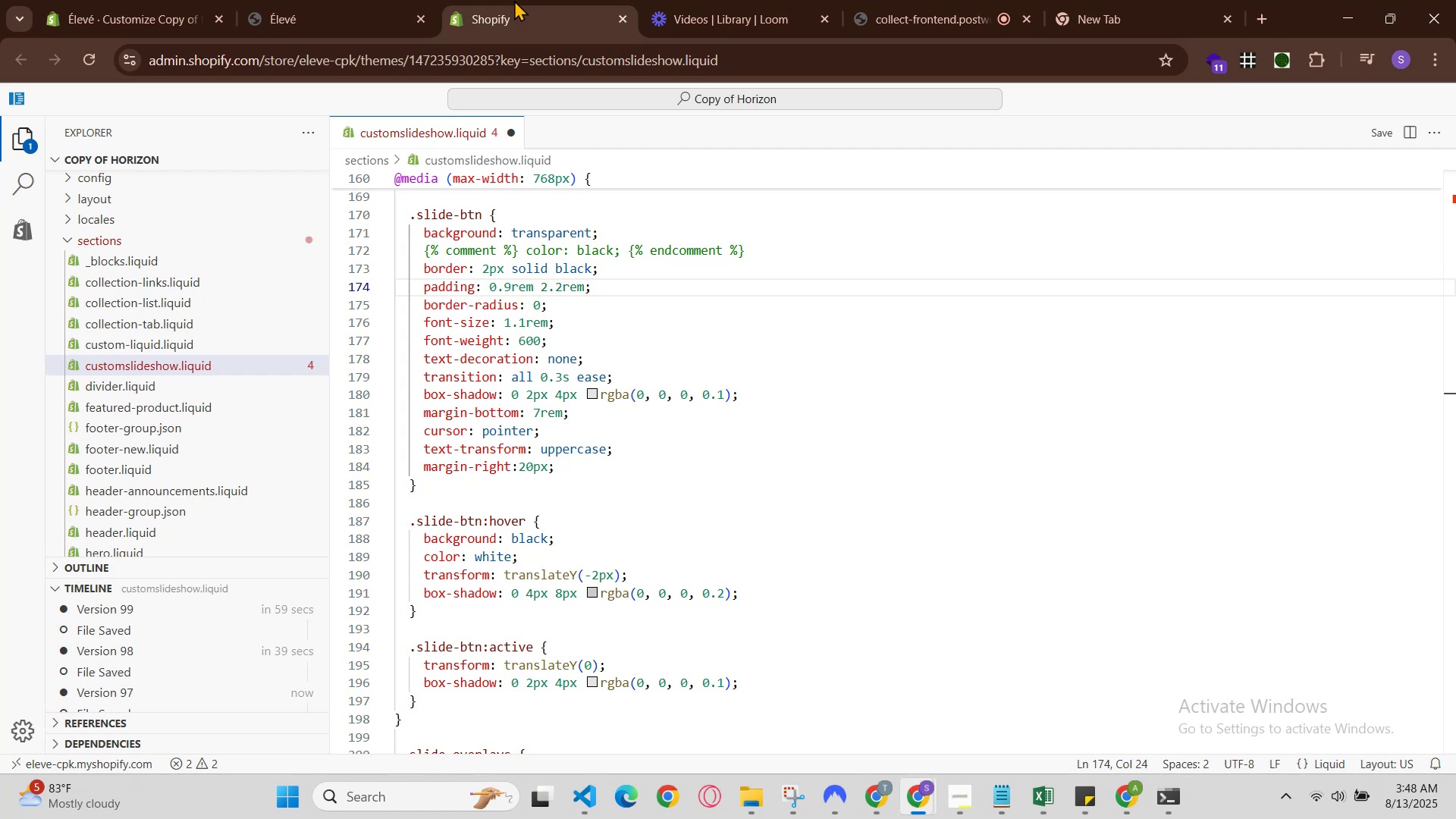 
key(Backspace)
 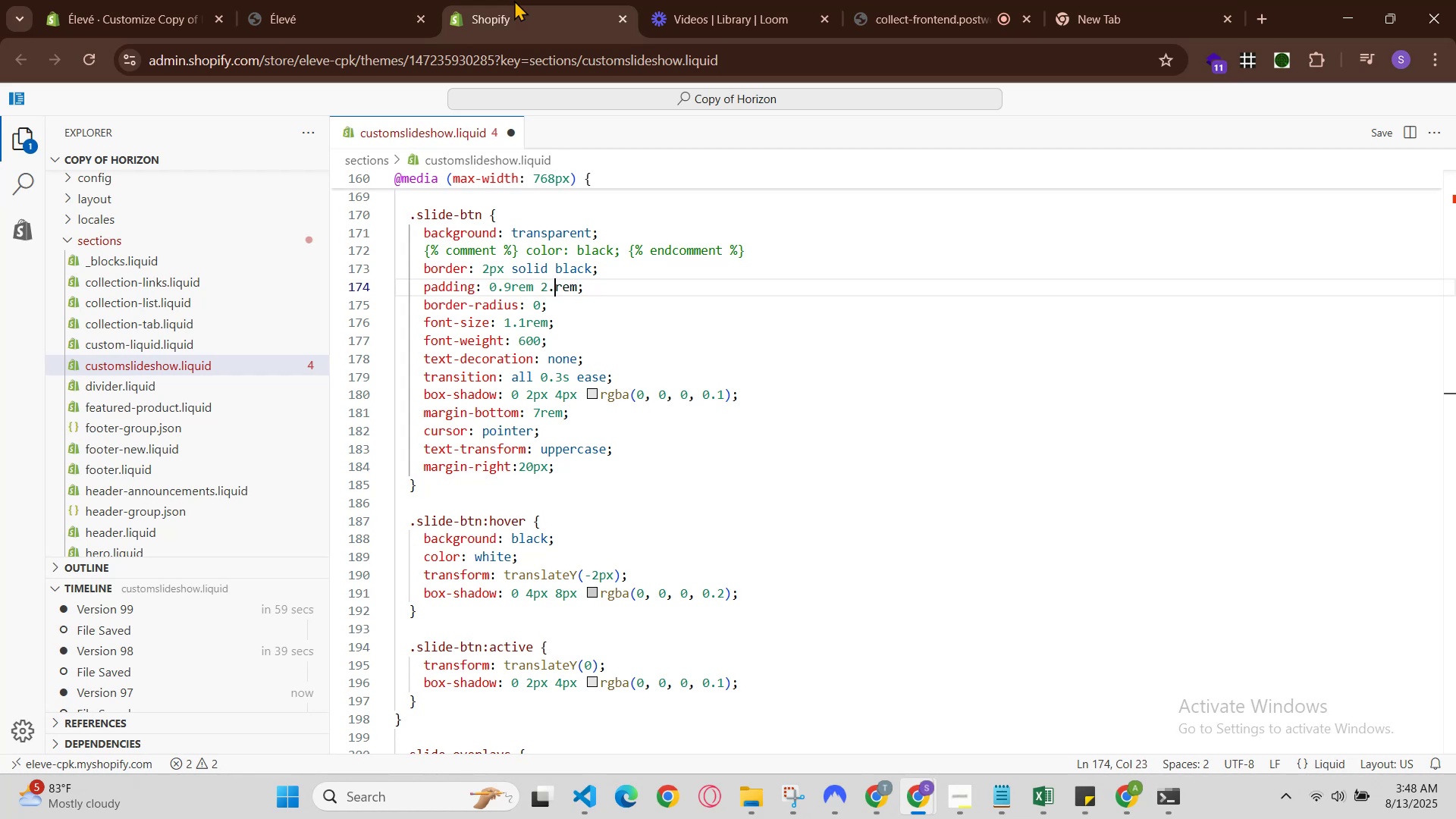 
key(Backspace)
 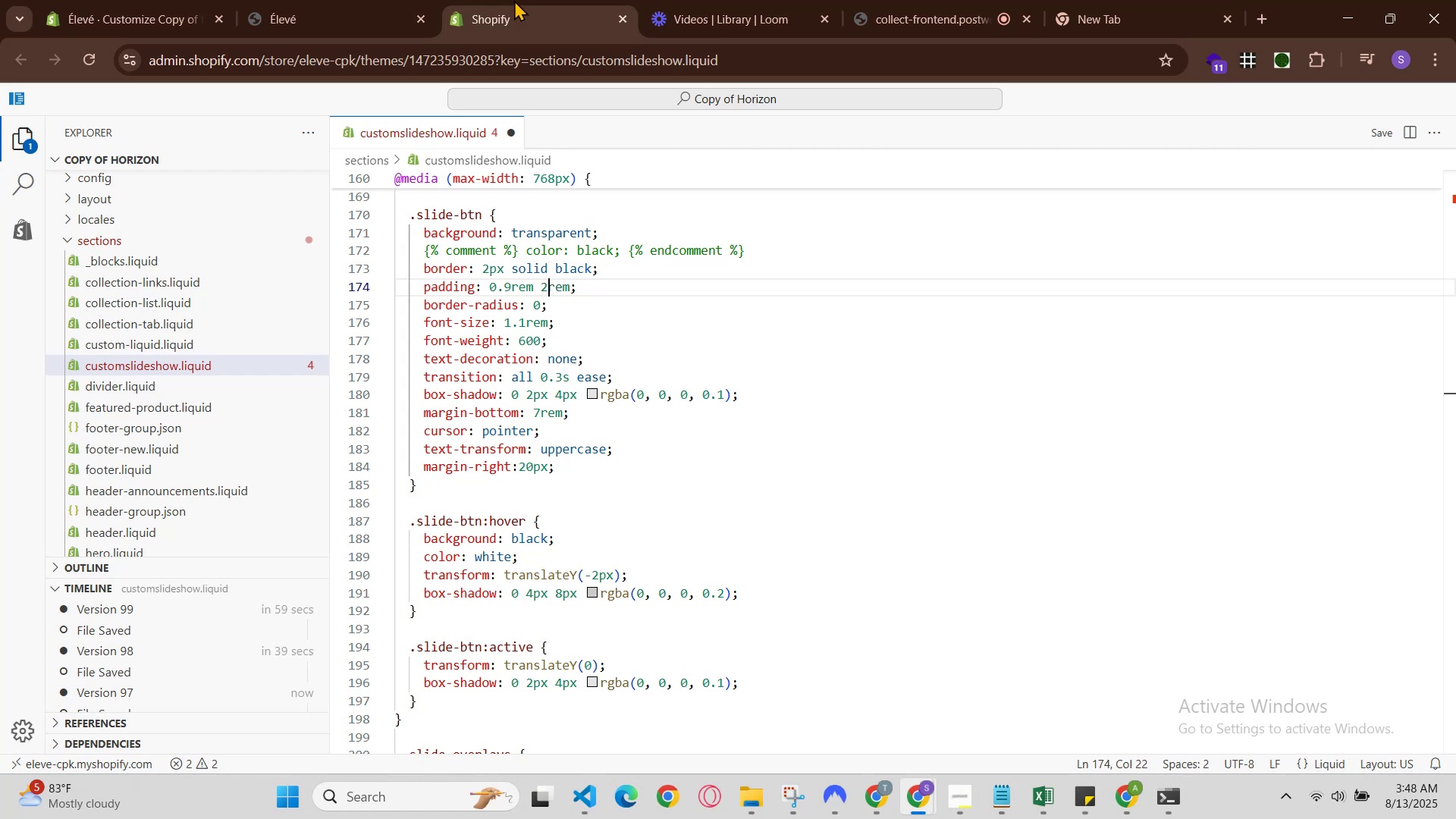 
hold_key(key=ControlLeft, duration=0.62)
 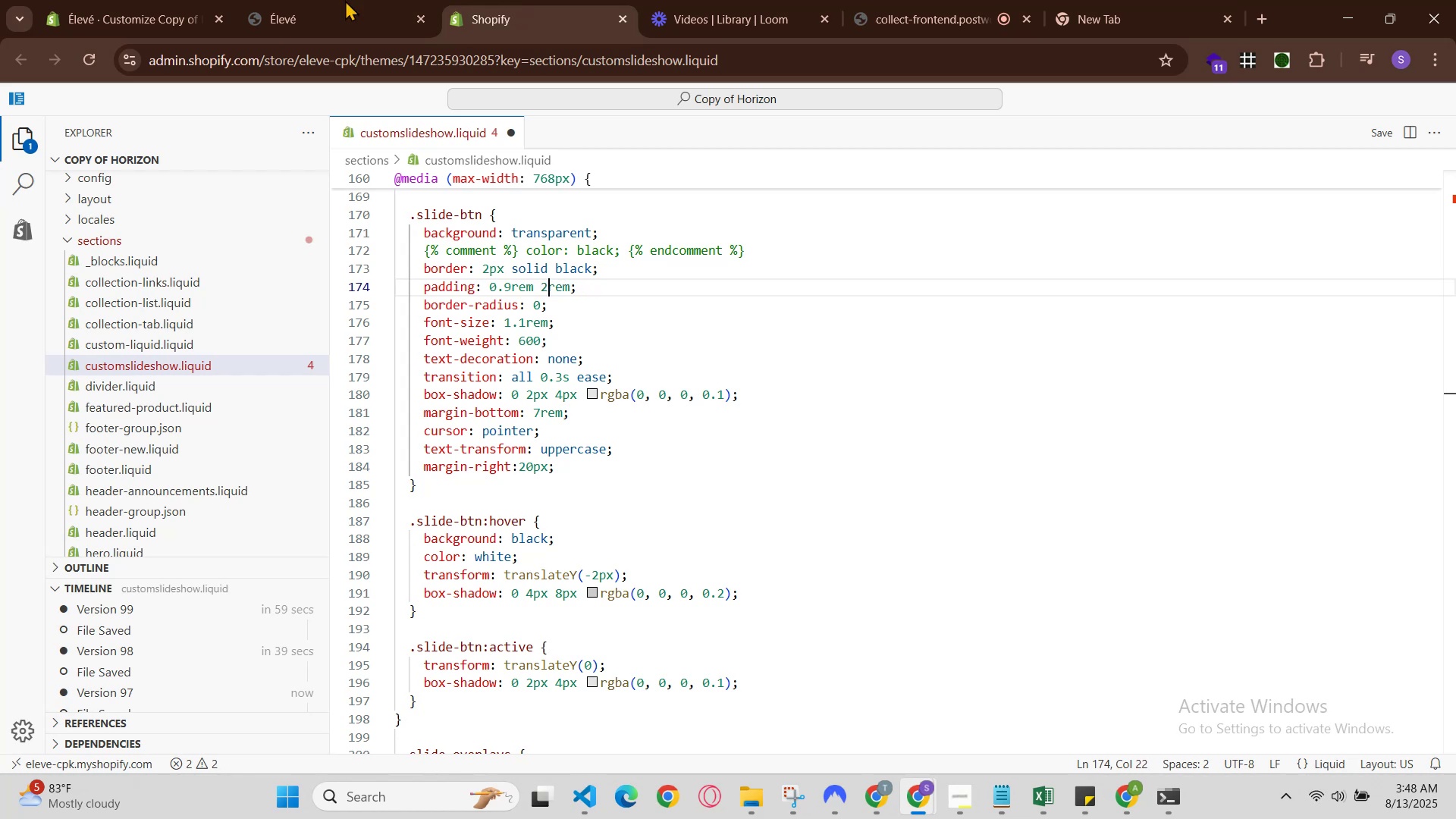 
hold_key(key=S, duration=0.37)
 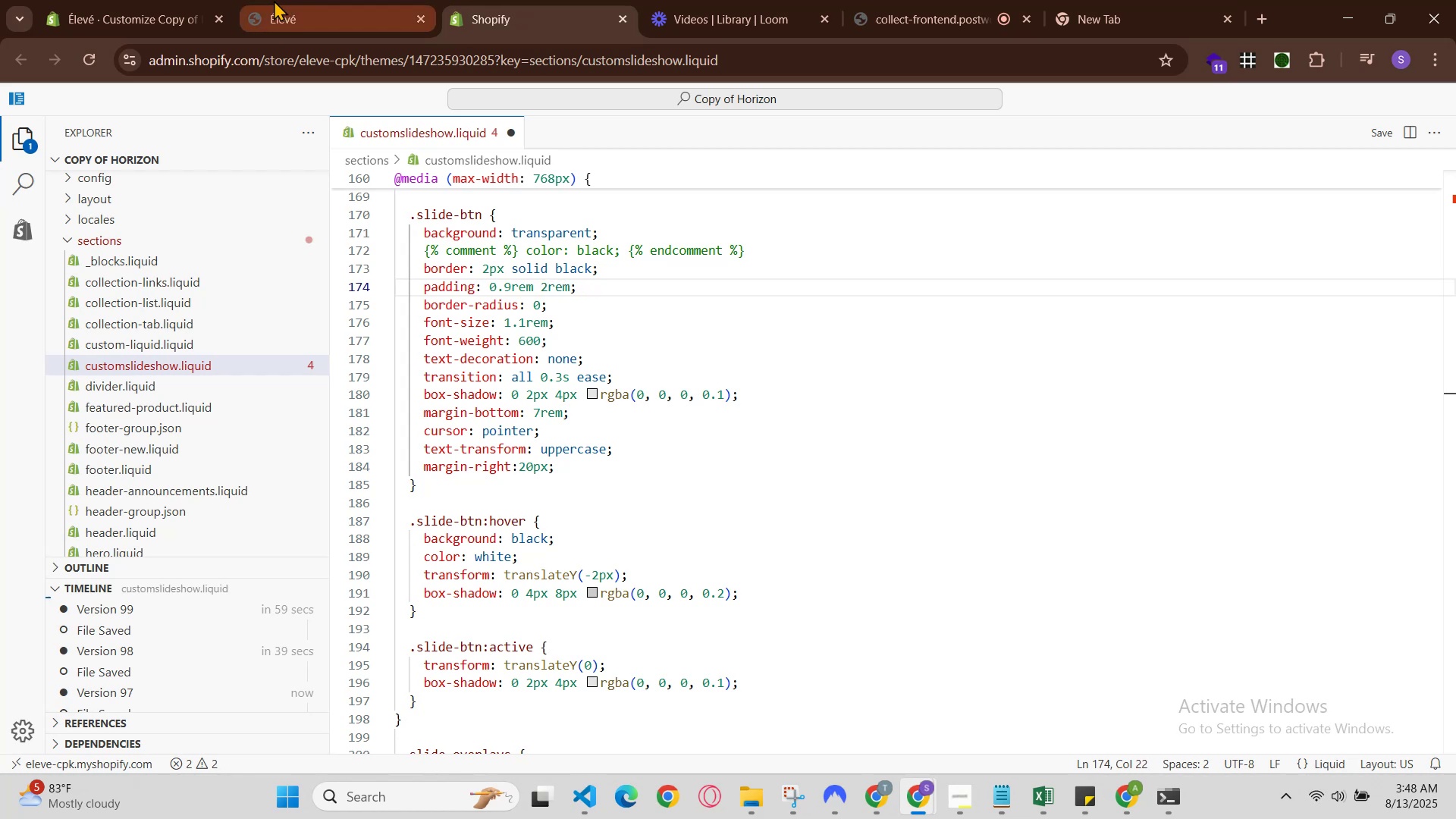 
left_click([274, 0])
 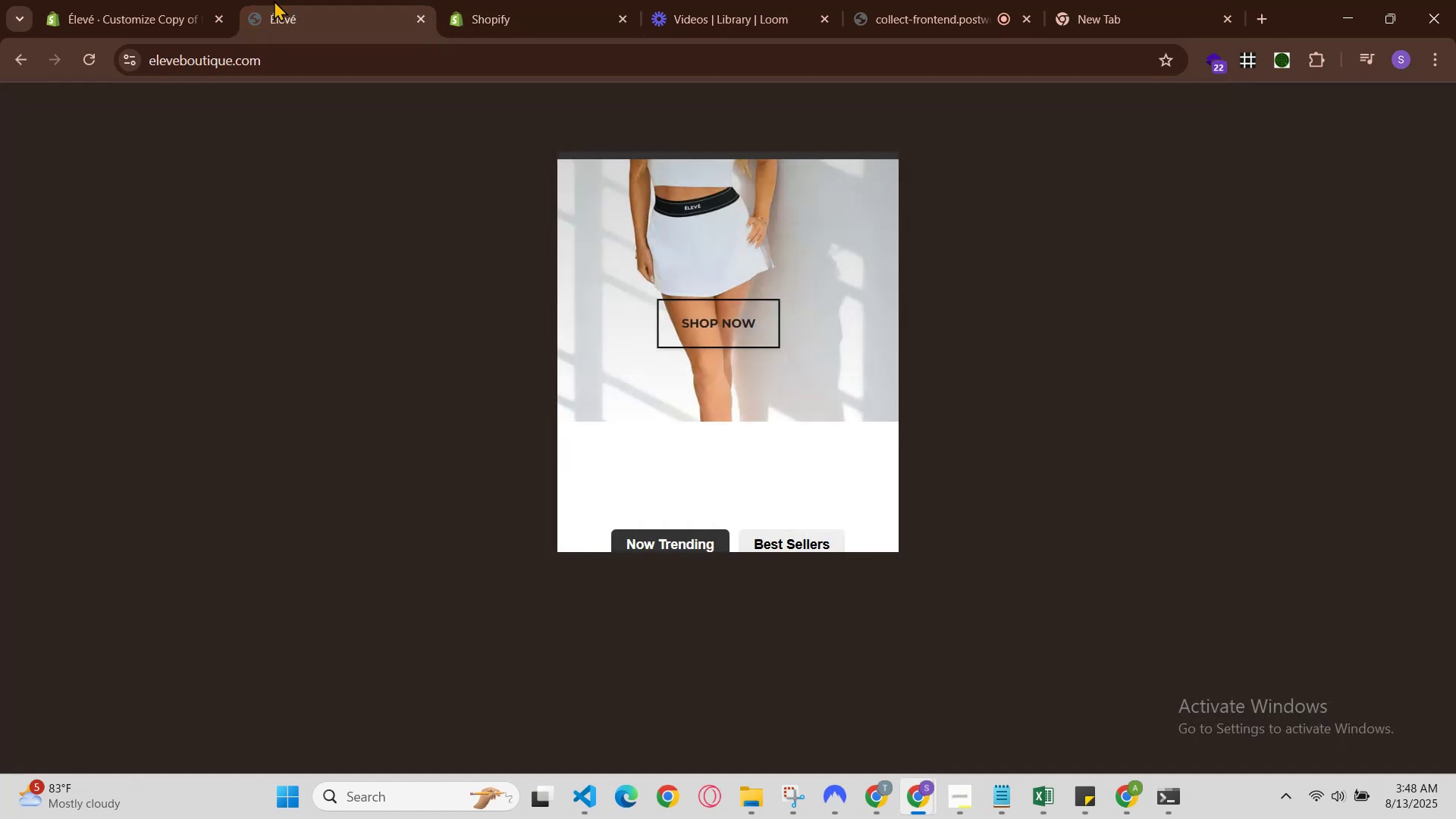 
key(Control+R)
 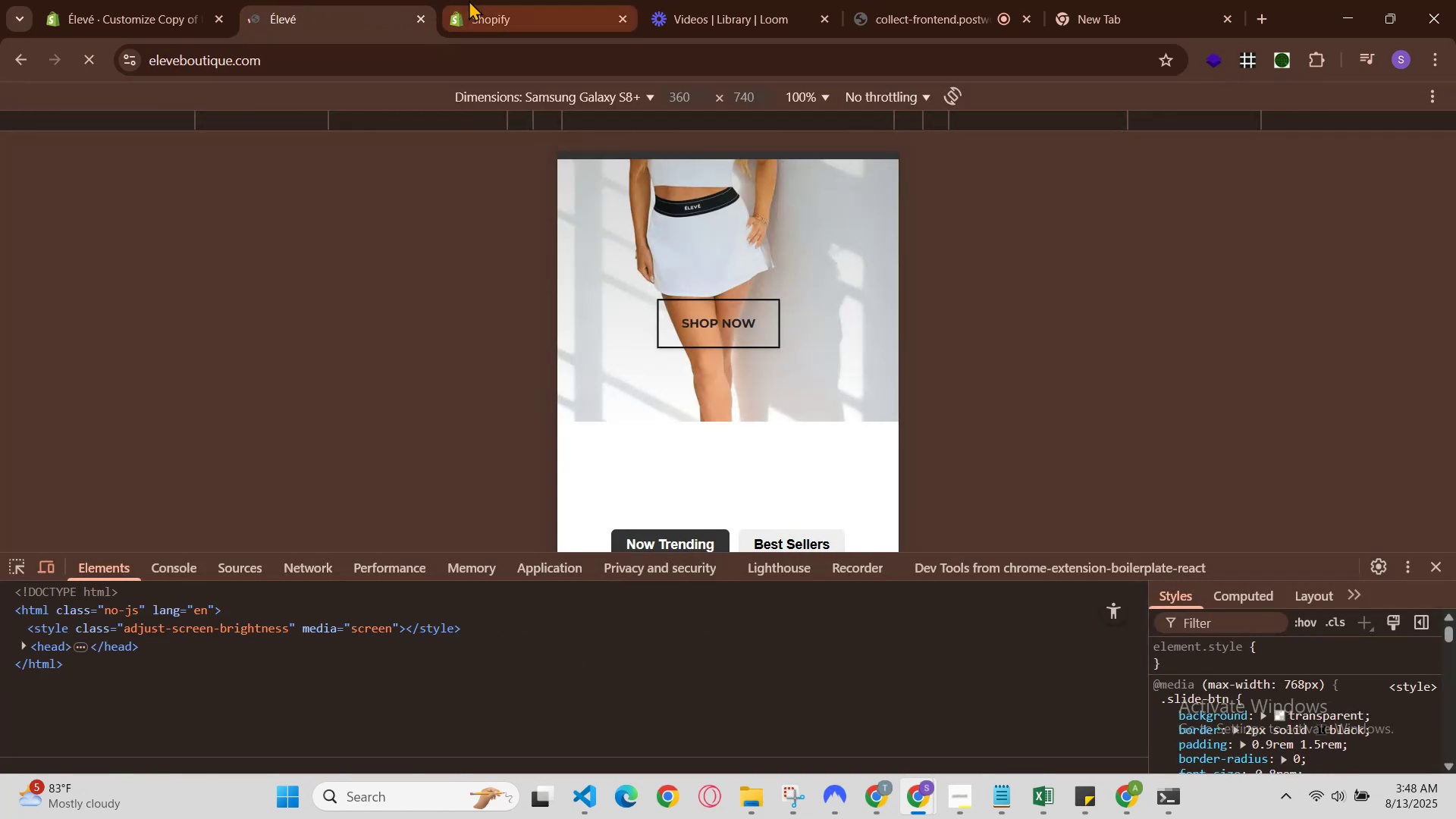 
mouse_move([527, 12])
 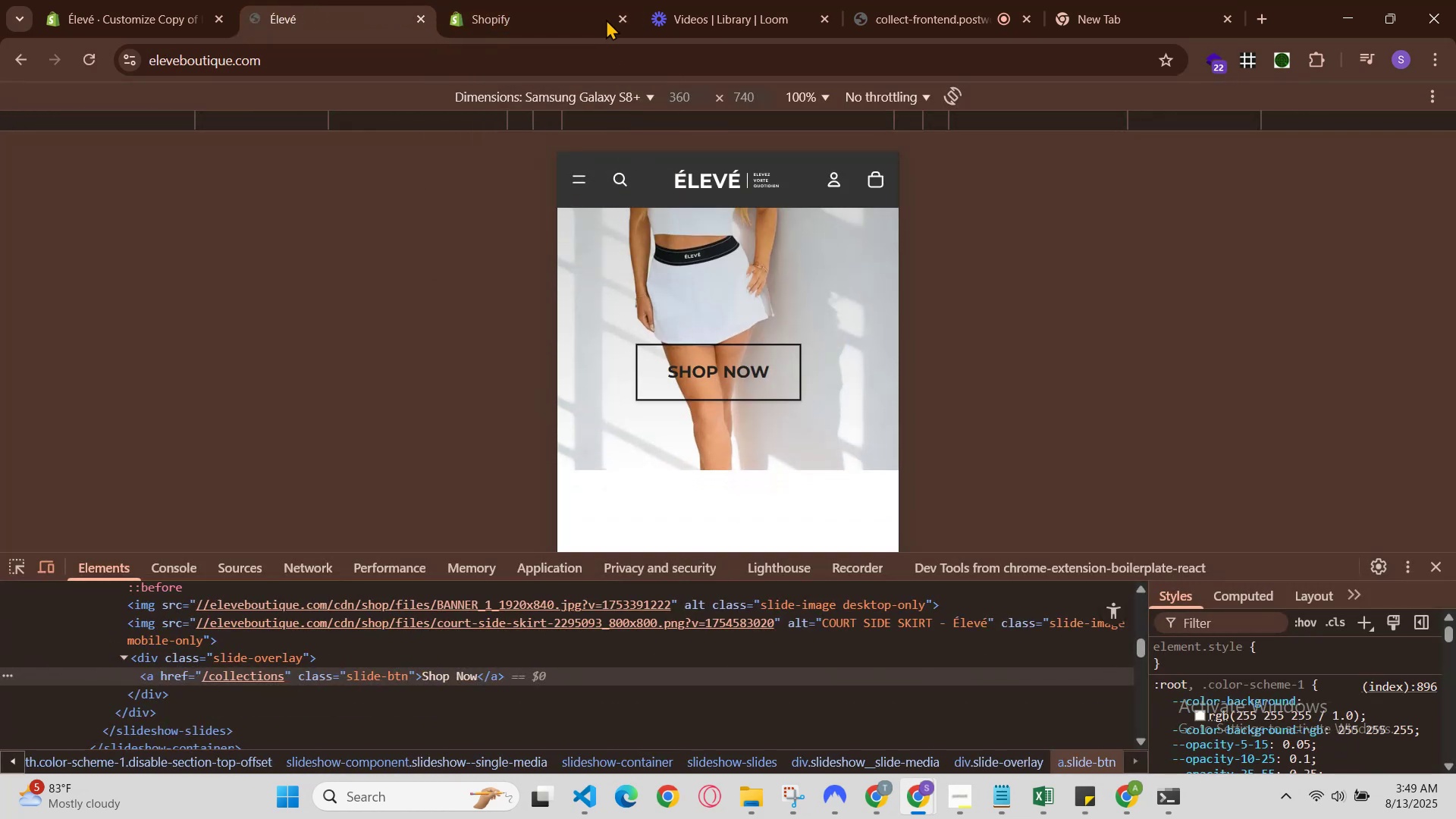 
scroll: coordinate [703, 482], scroll_direction: up, amount: 2.0
 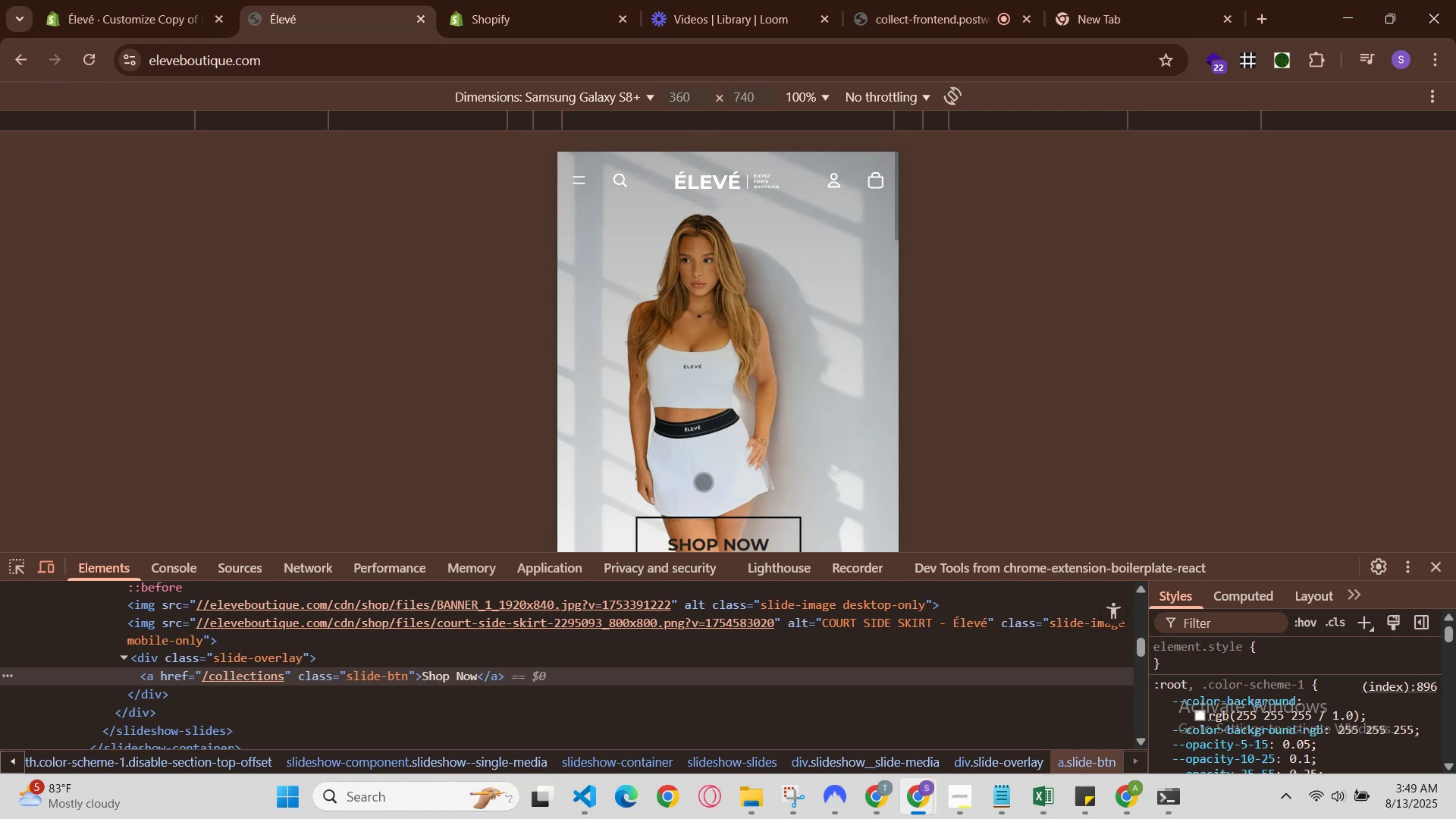 
scroll: coordinate [703, 482], scroll_direction: down, amount: 1.0
 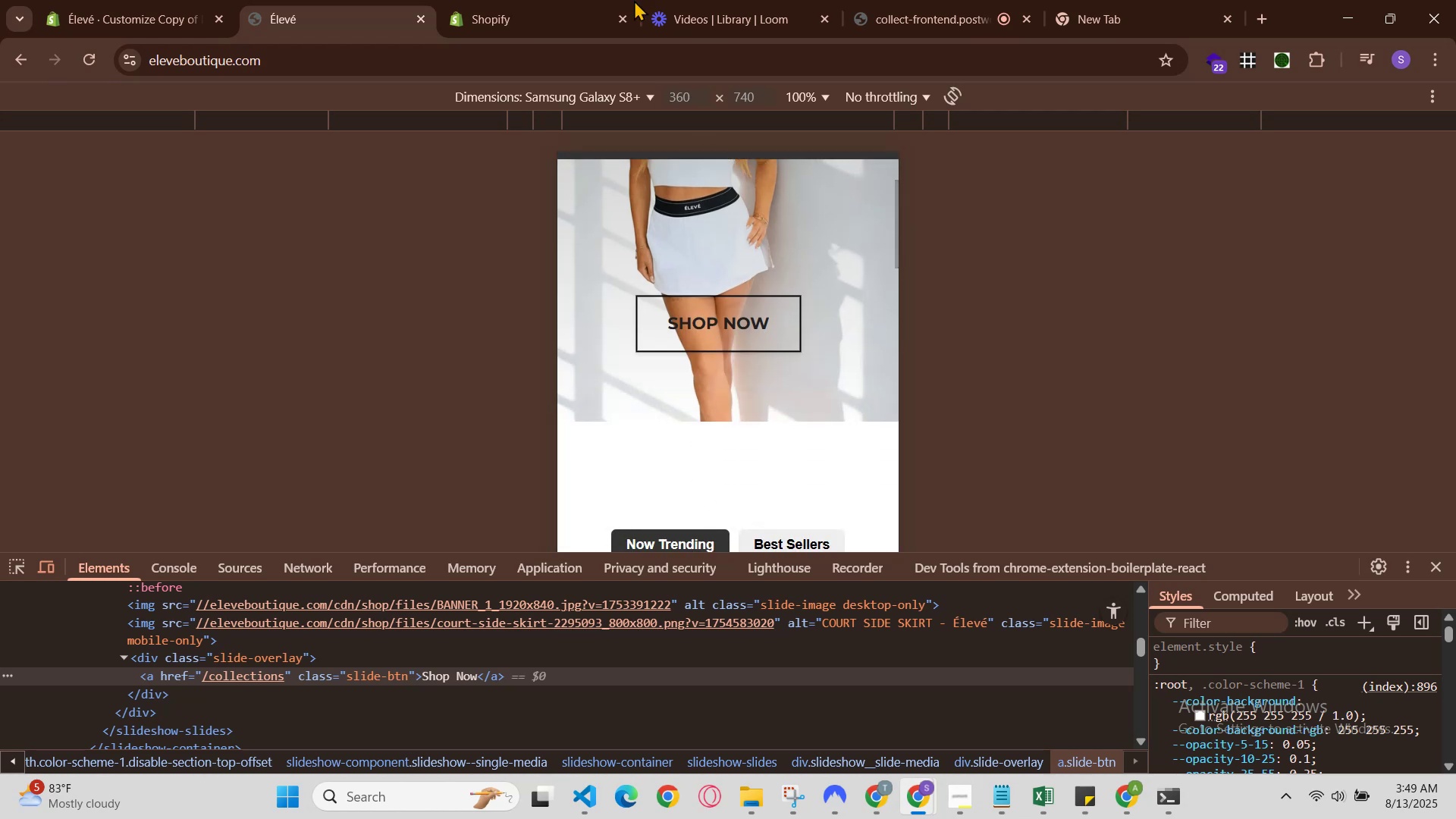 
left_click([579, 0])
 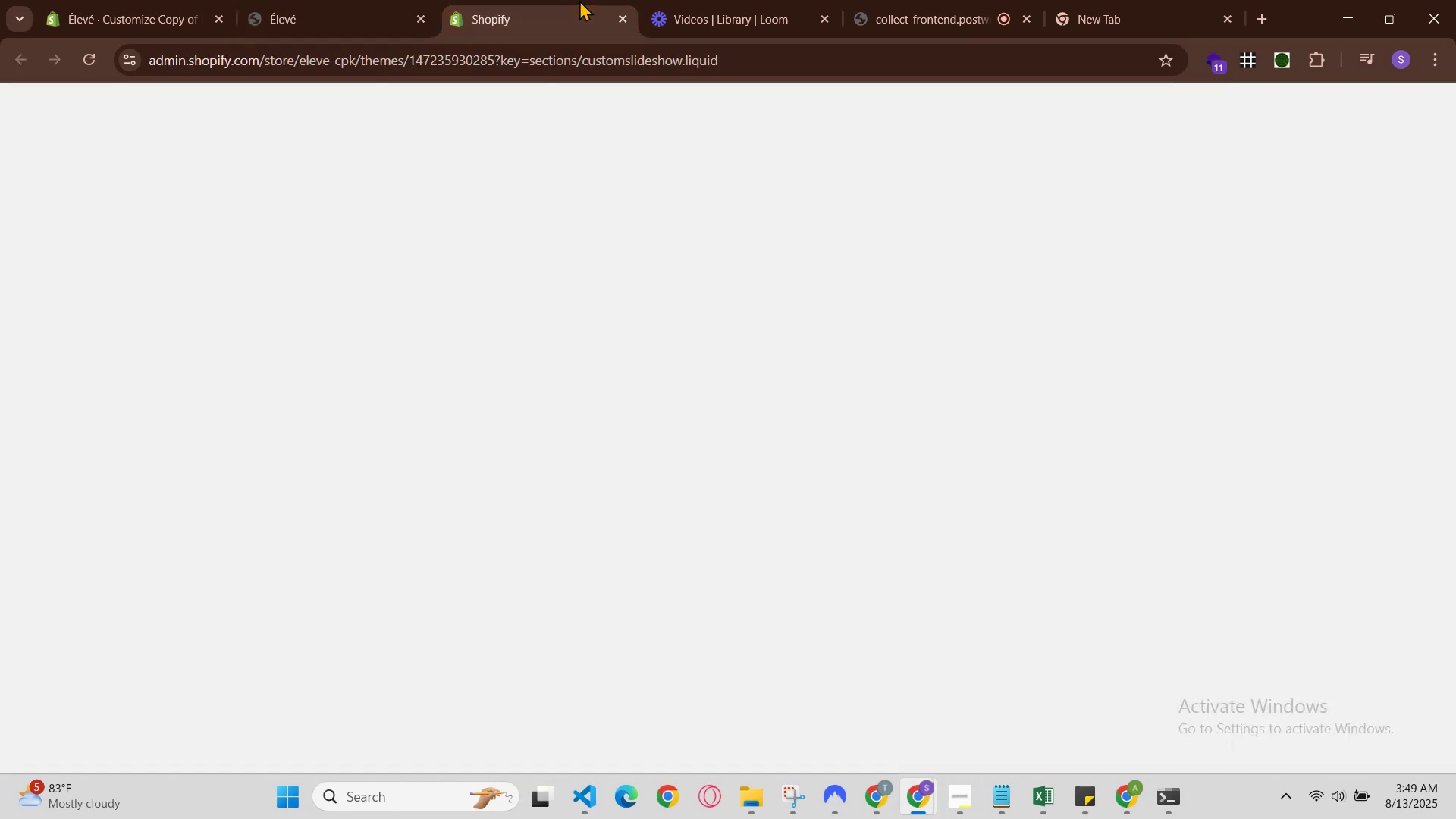 
hold_key(key=ControlLeft, duration=0.48)
 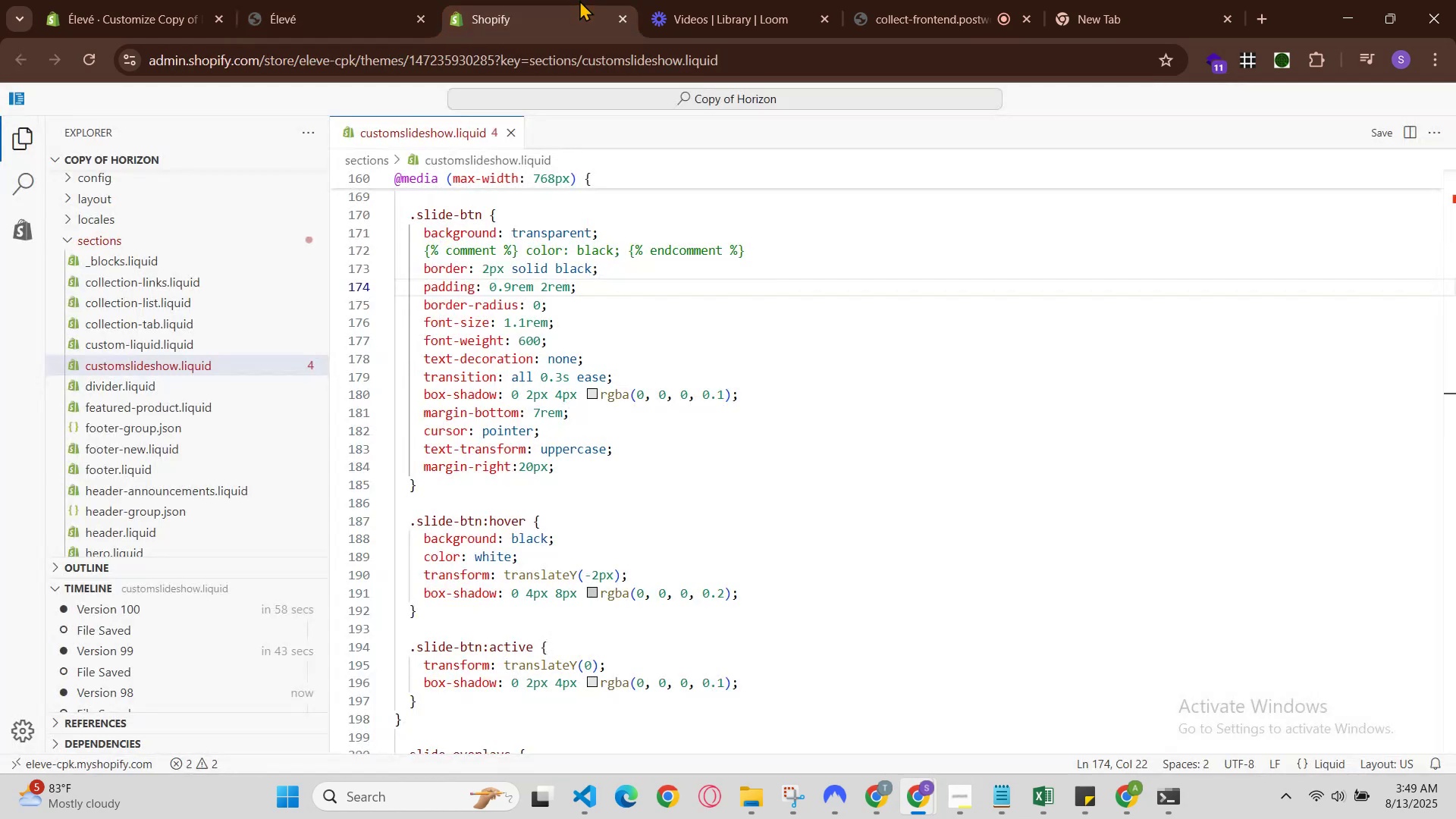 
key(Control+Z)
 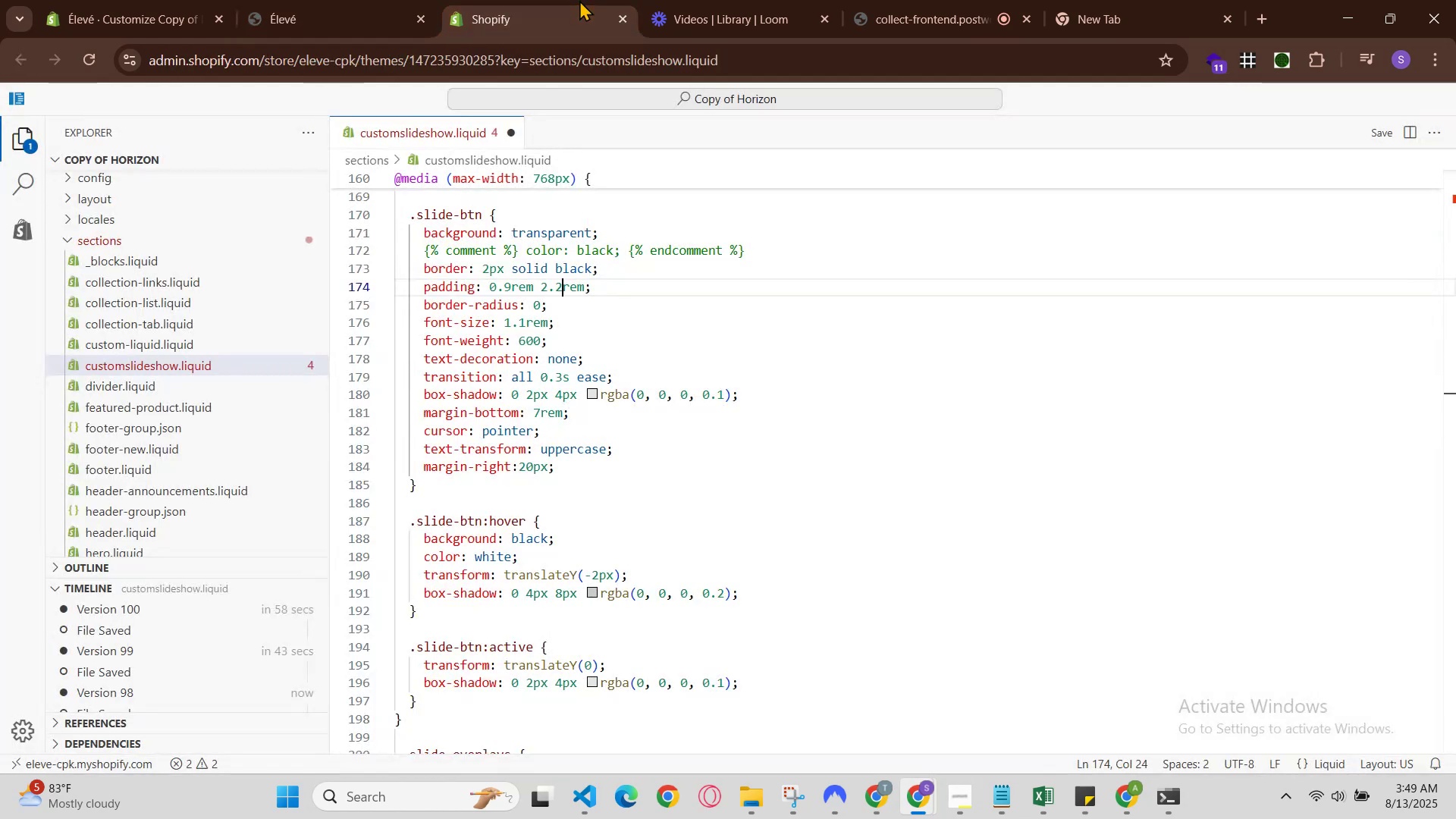 
hold_key(key=ControlLeft, duration=0.53)
 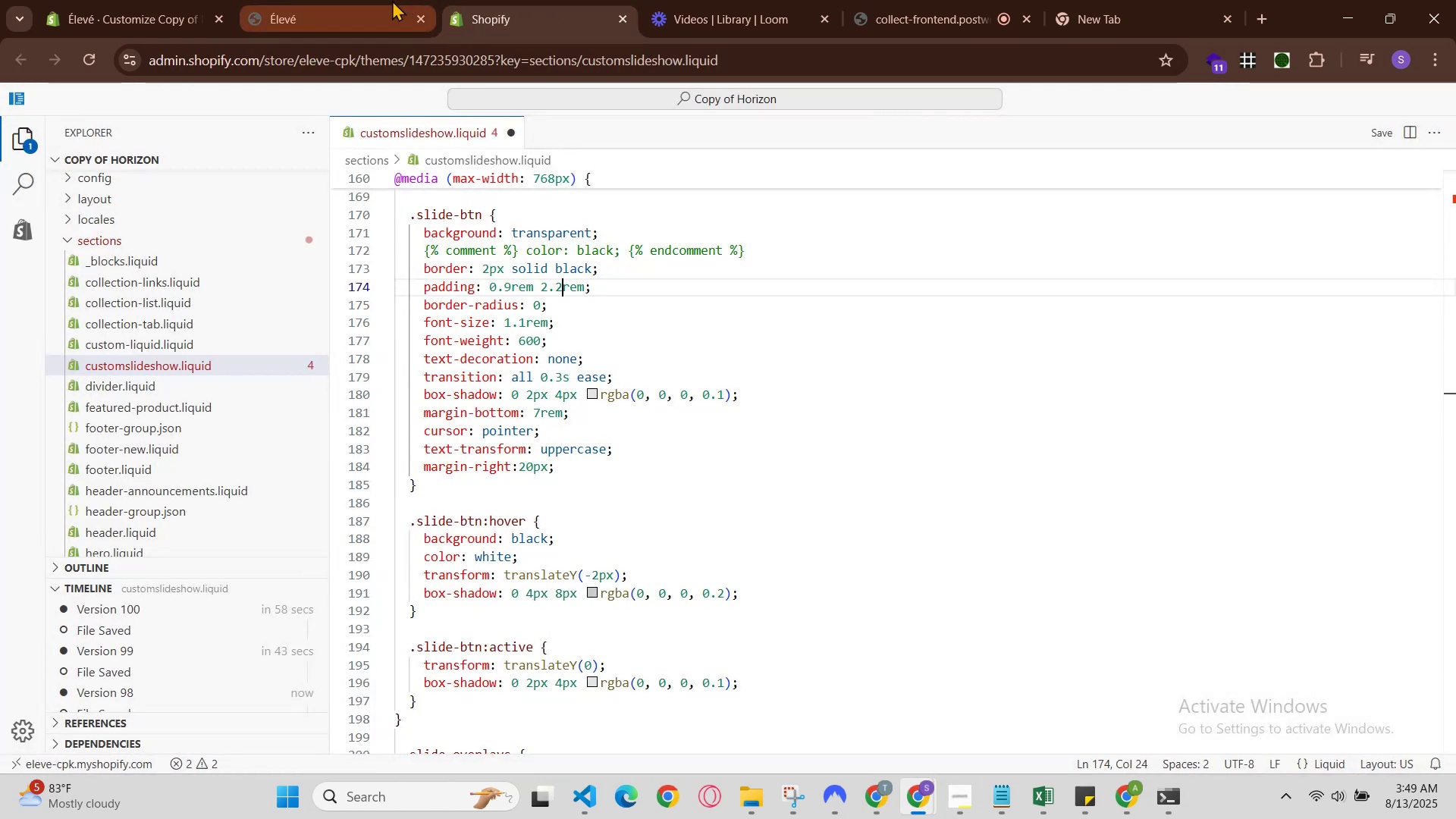 
hold_key(key=S, duration=0.32)
 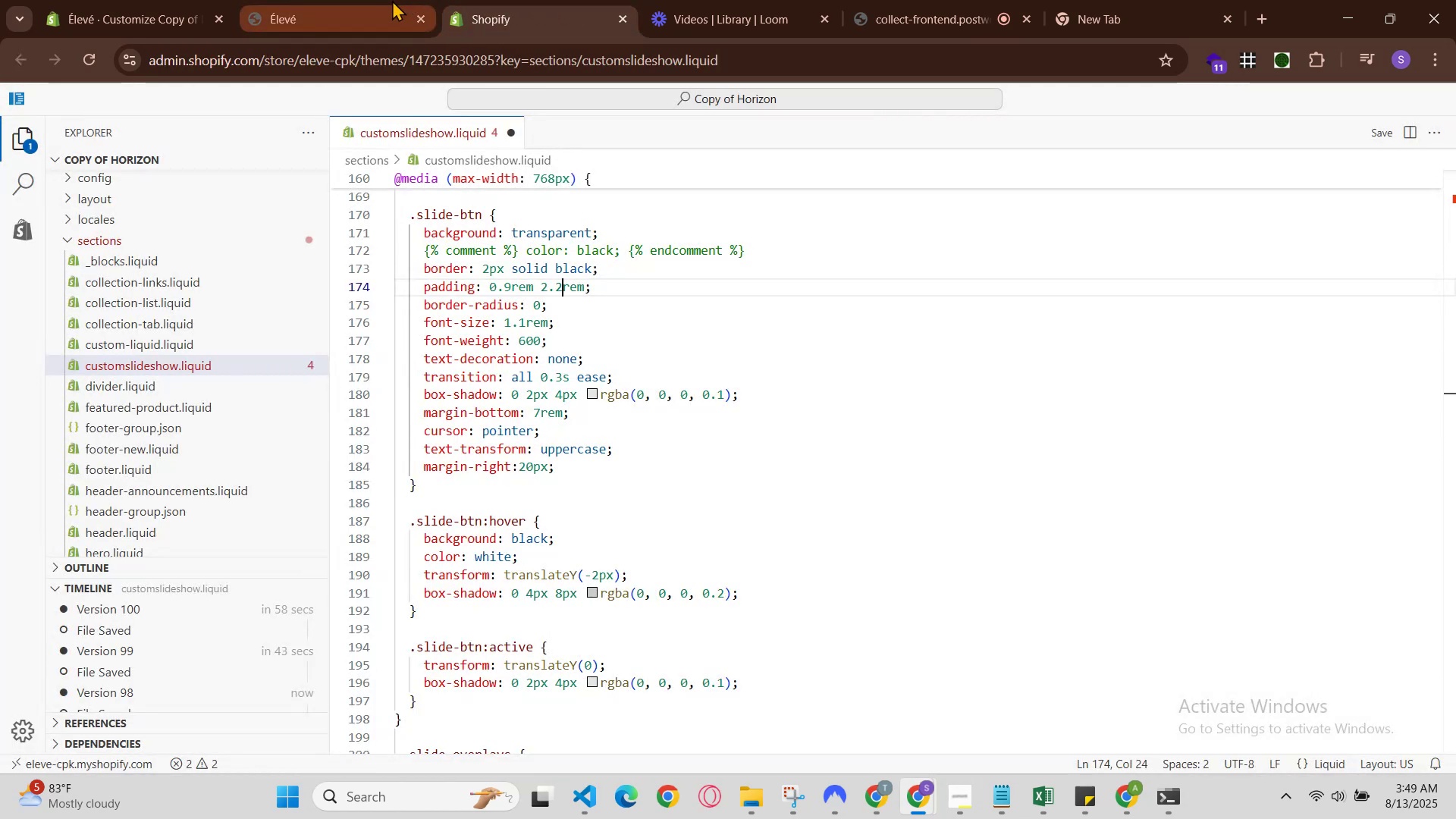 
hold_key(key=ControlLeft, duration=0.53)
 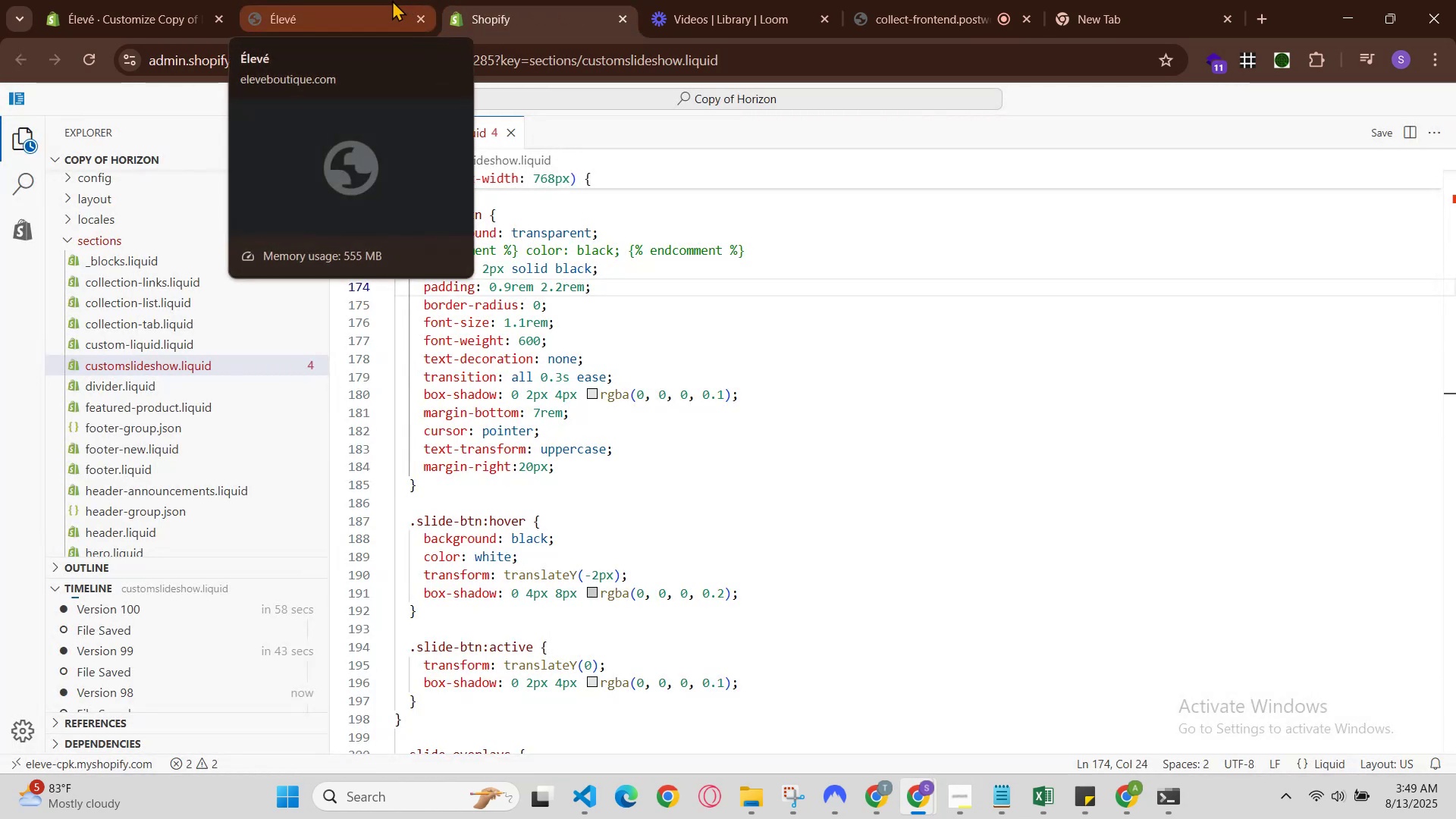 
left_click([392, 0])
 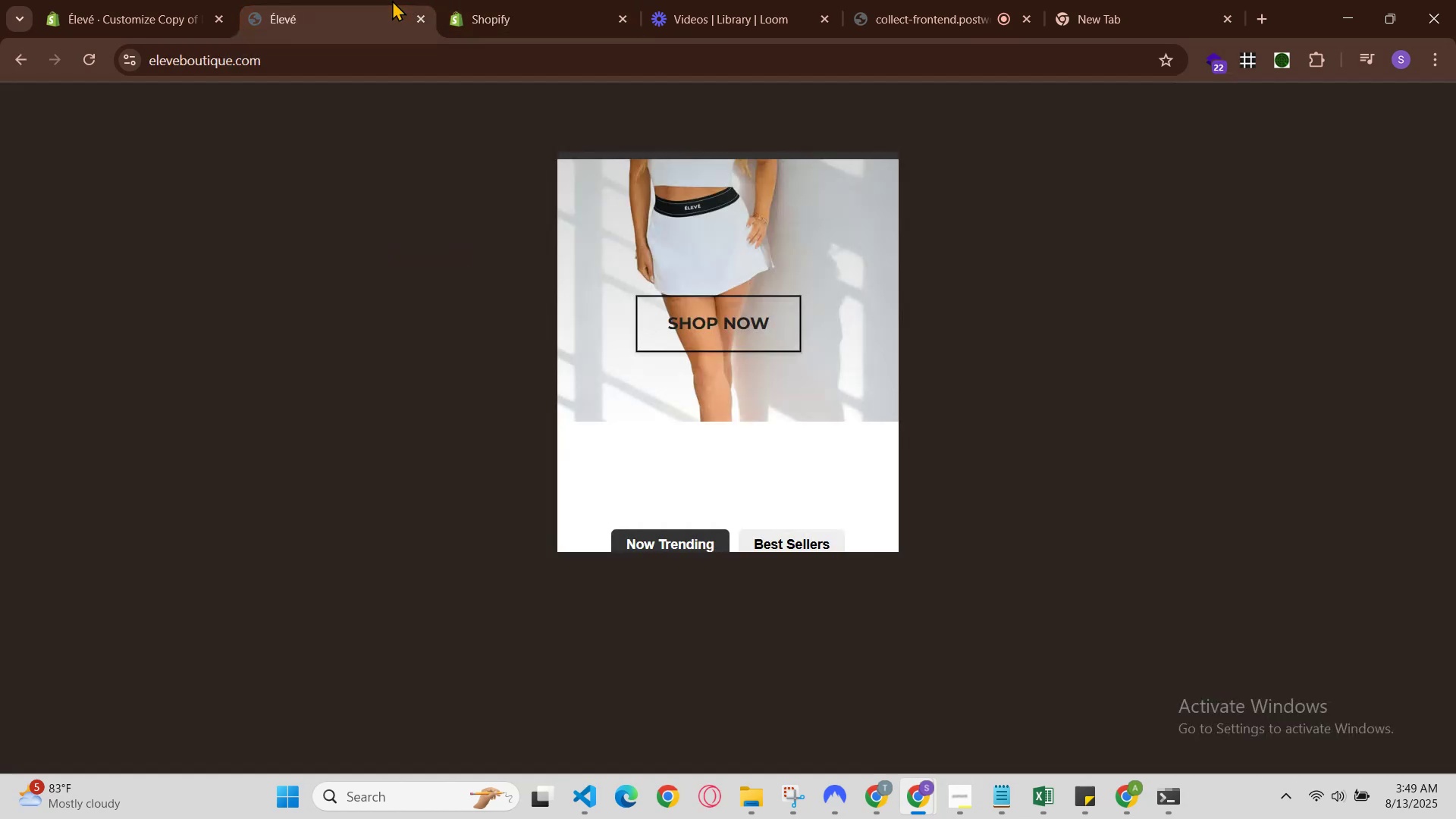 
key(Control+R)
 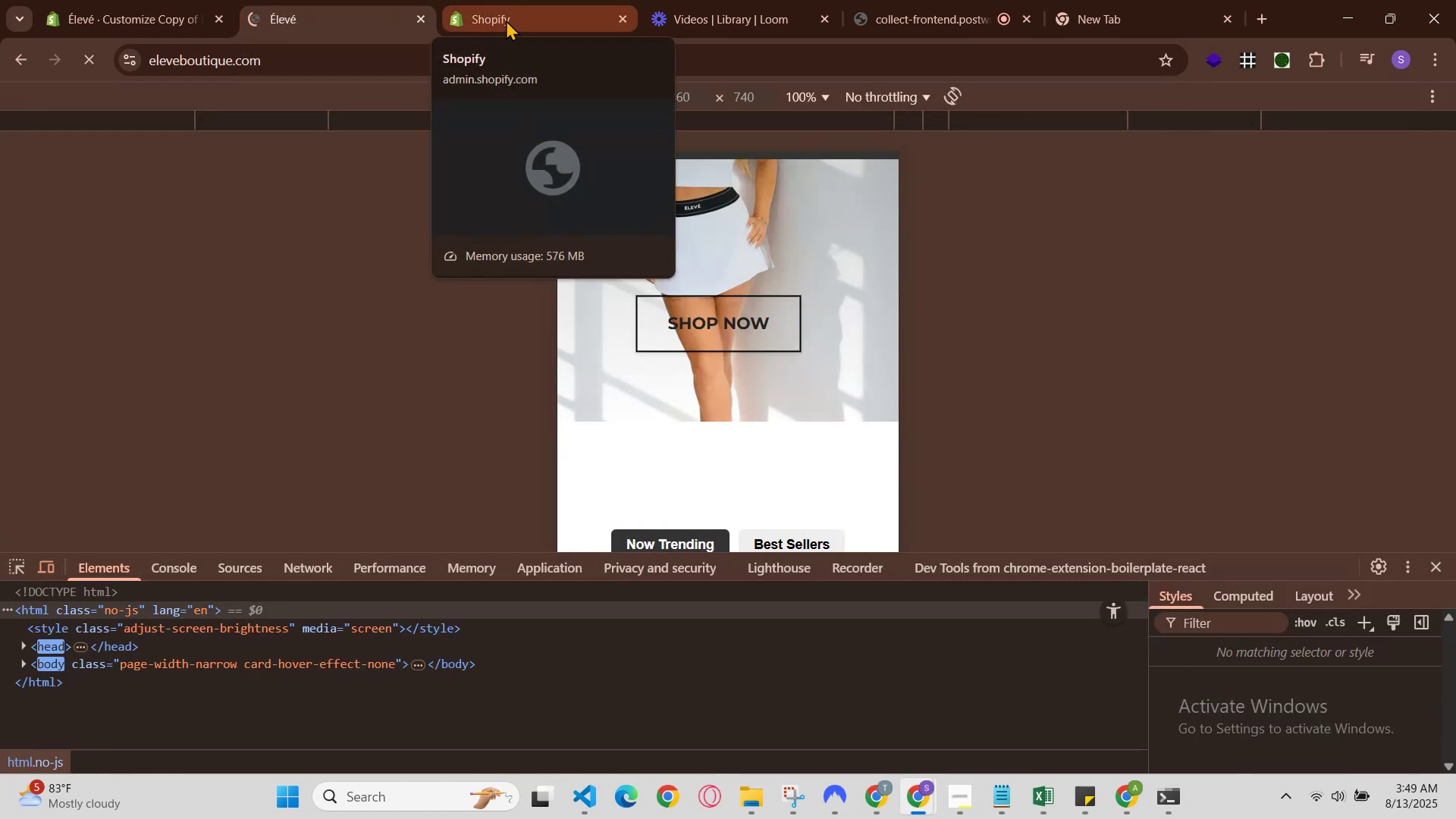 
left_click([596, 0])
 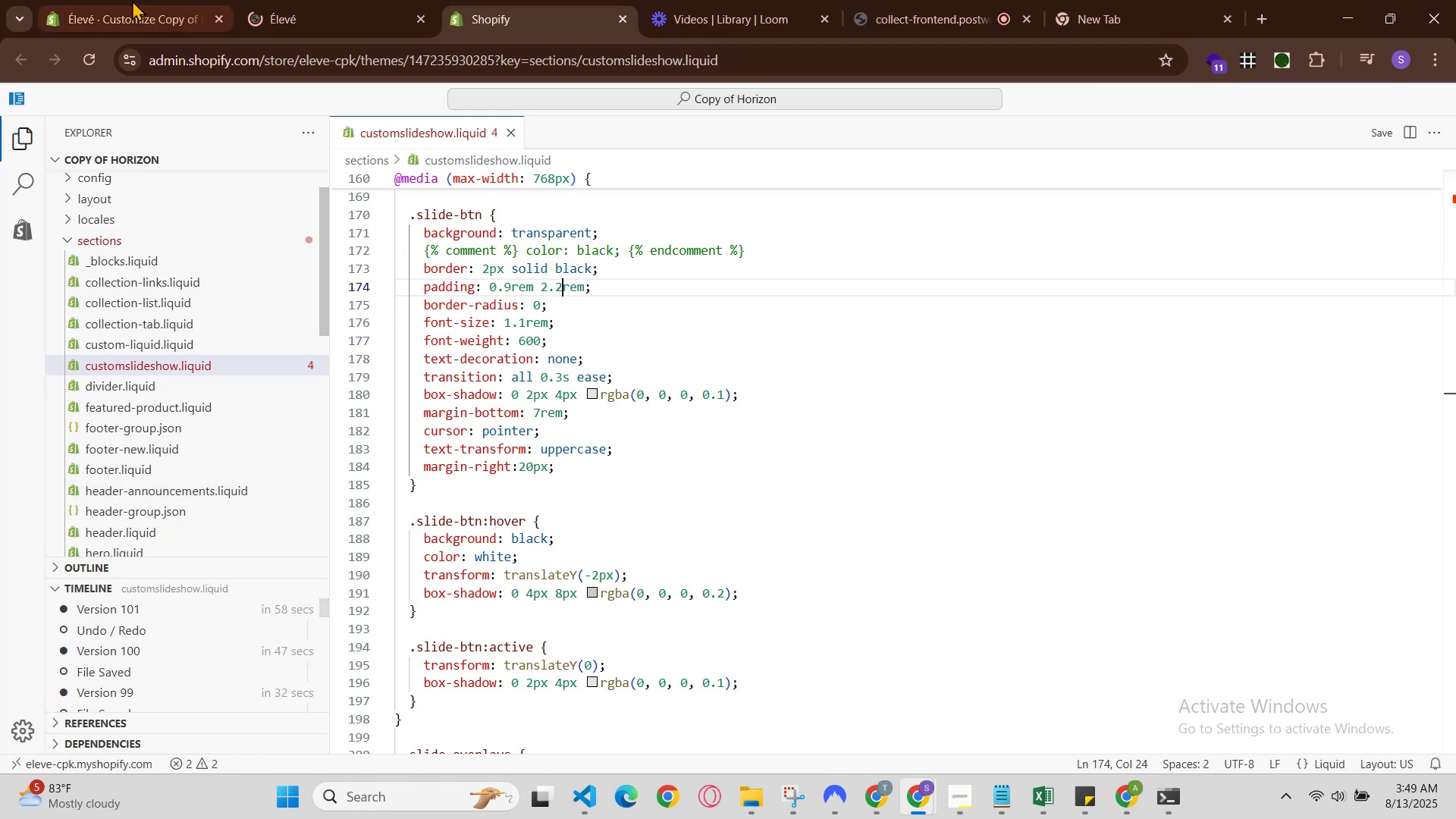 
left_click([271, 0])
 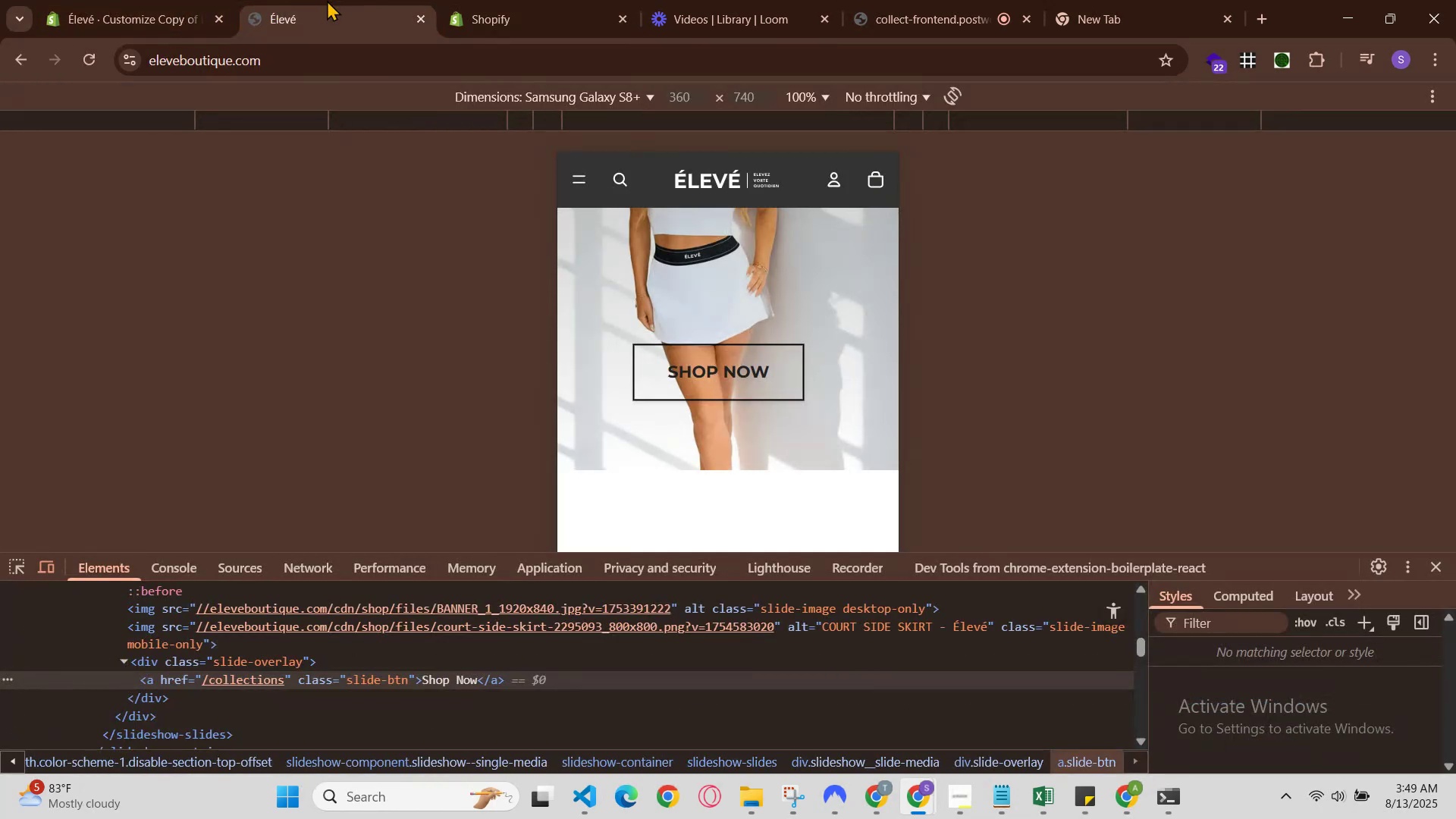 
left_click([559, 0])
 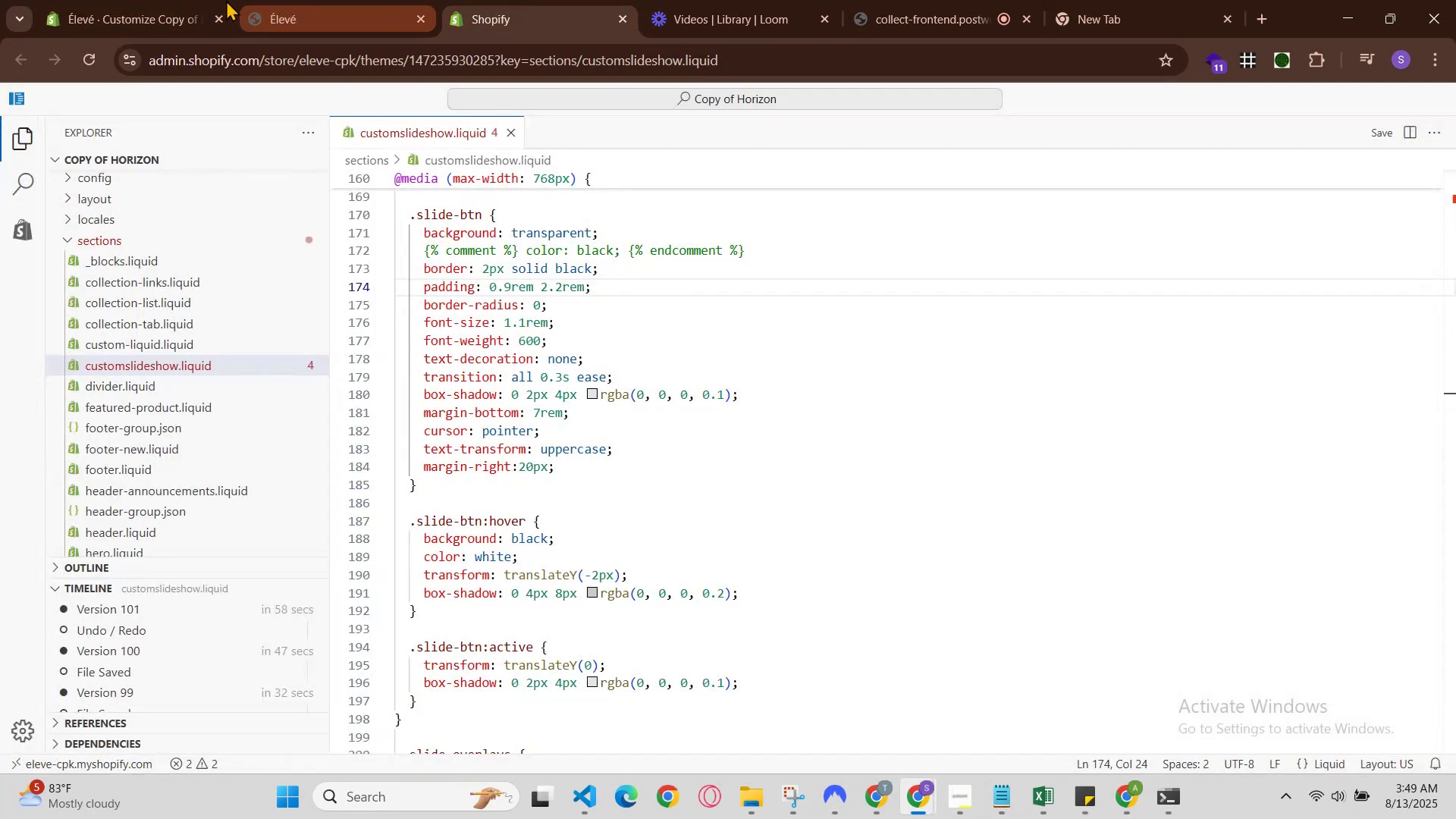 
left_click([174, 0])
 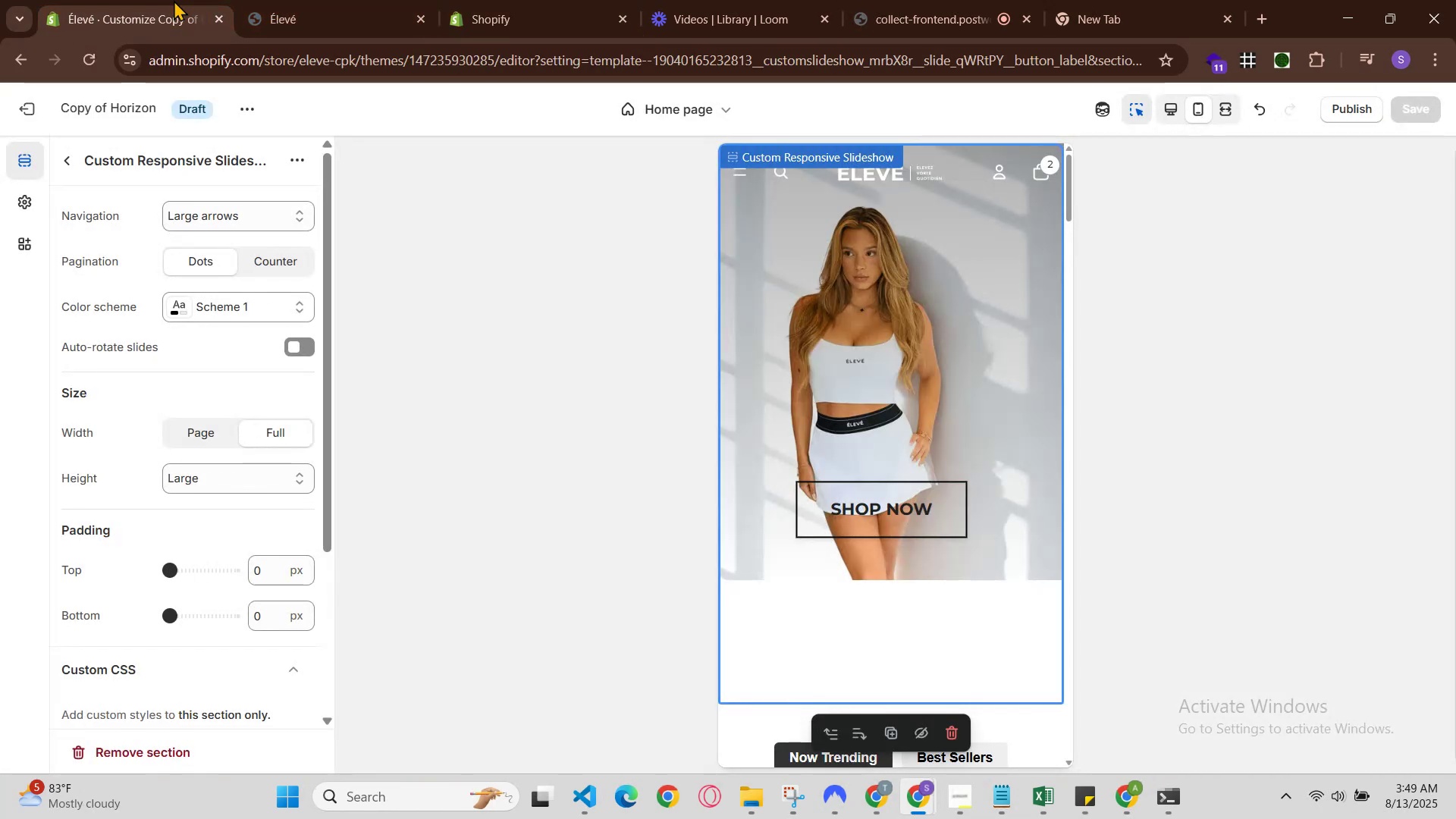 
wait(5.43)
 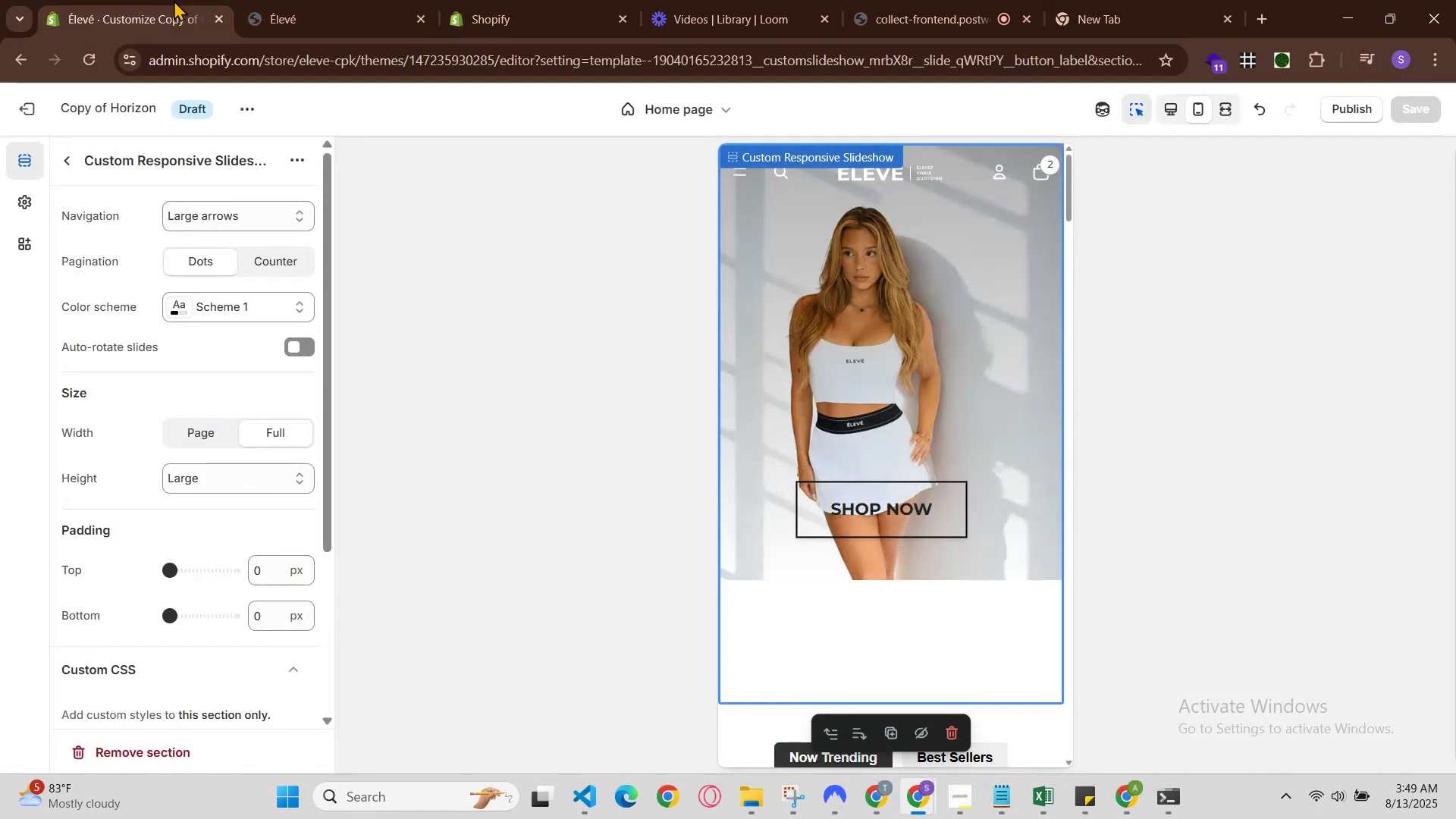 
left_click([530, 0])
 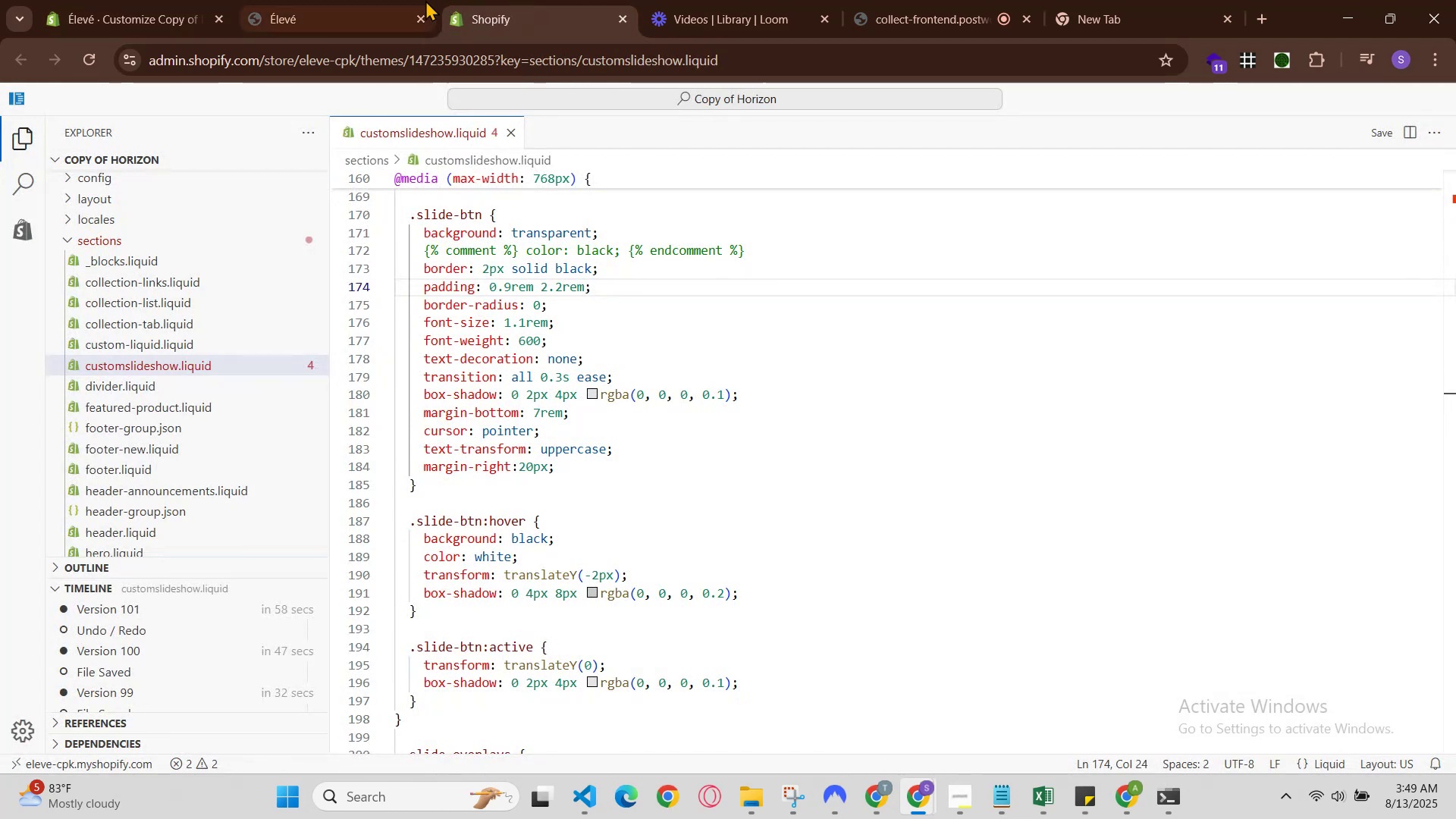 
left_click([382, 0])
 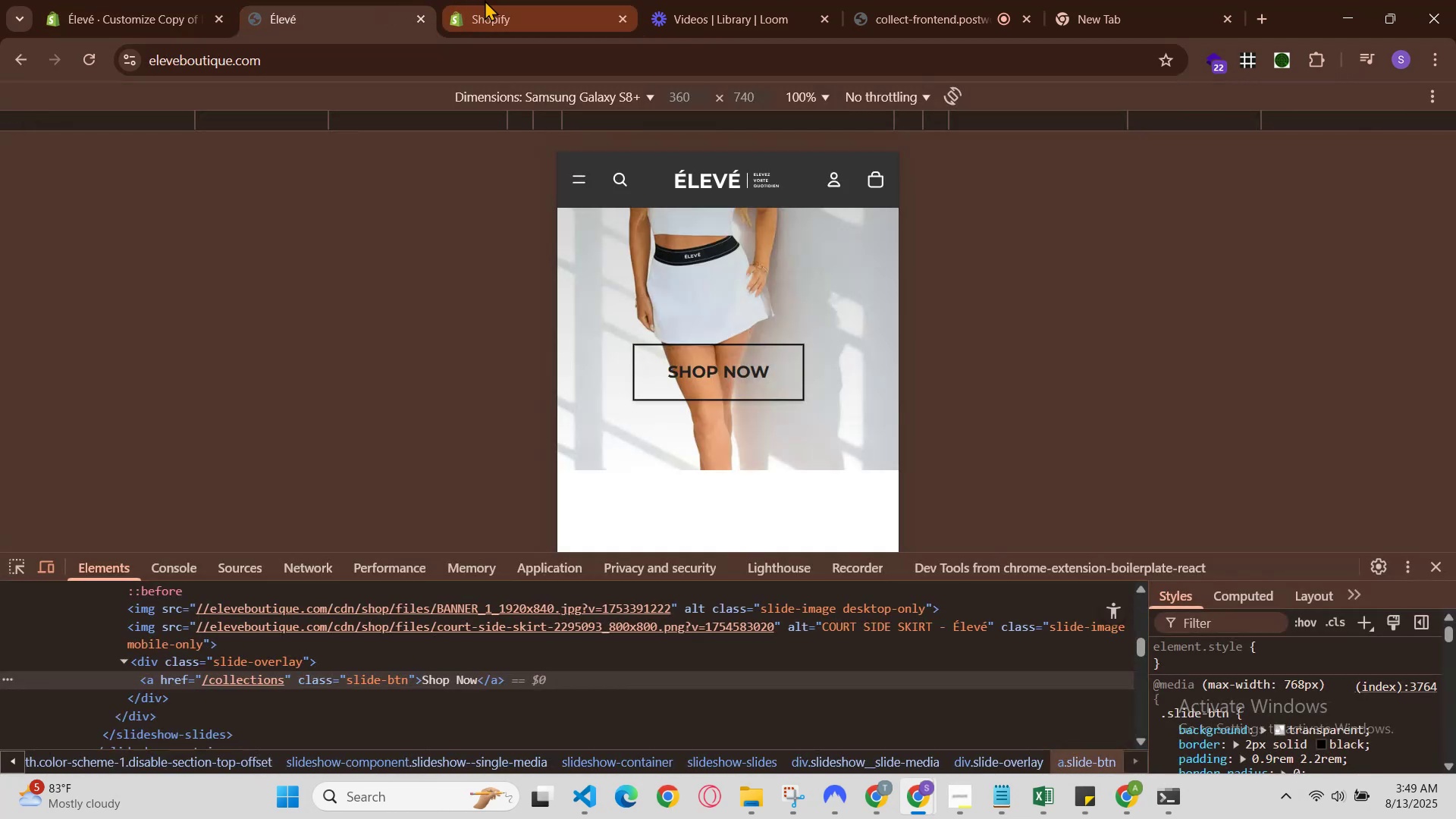 
left_click([487, 0])
 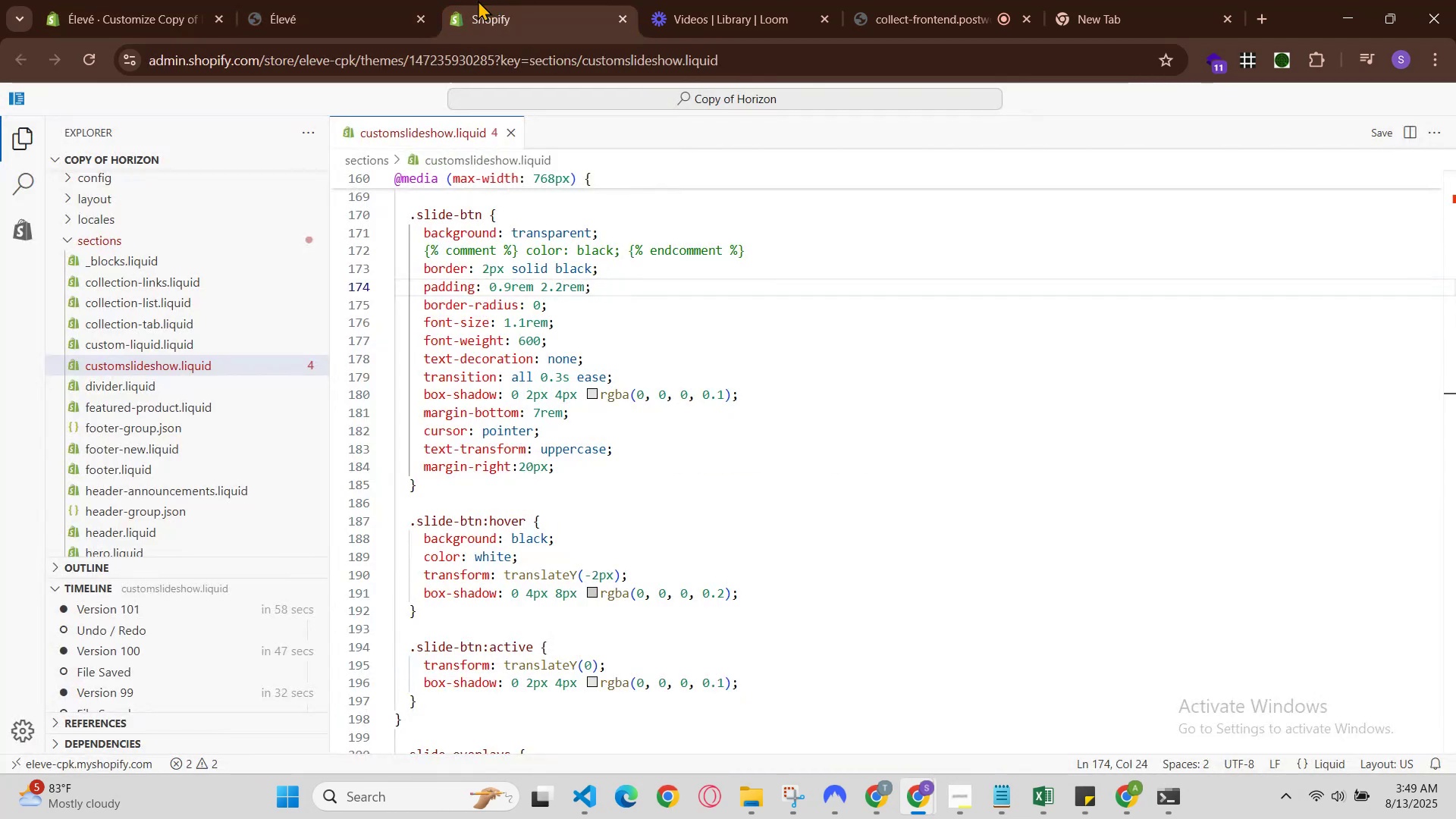 
mouse_move([407, -5])
 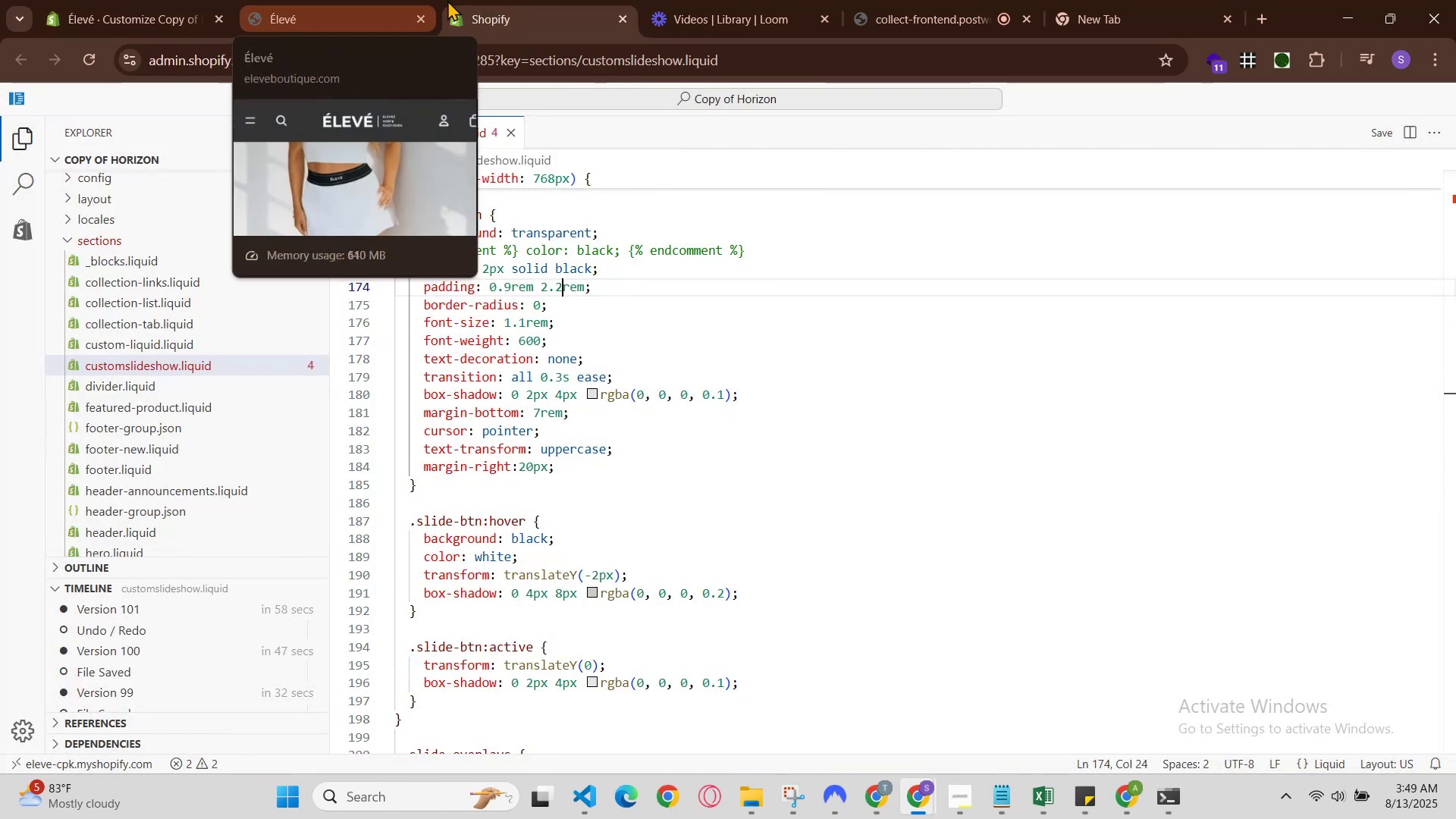 
left_click([474, 0])
 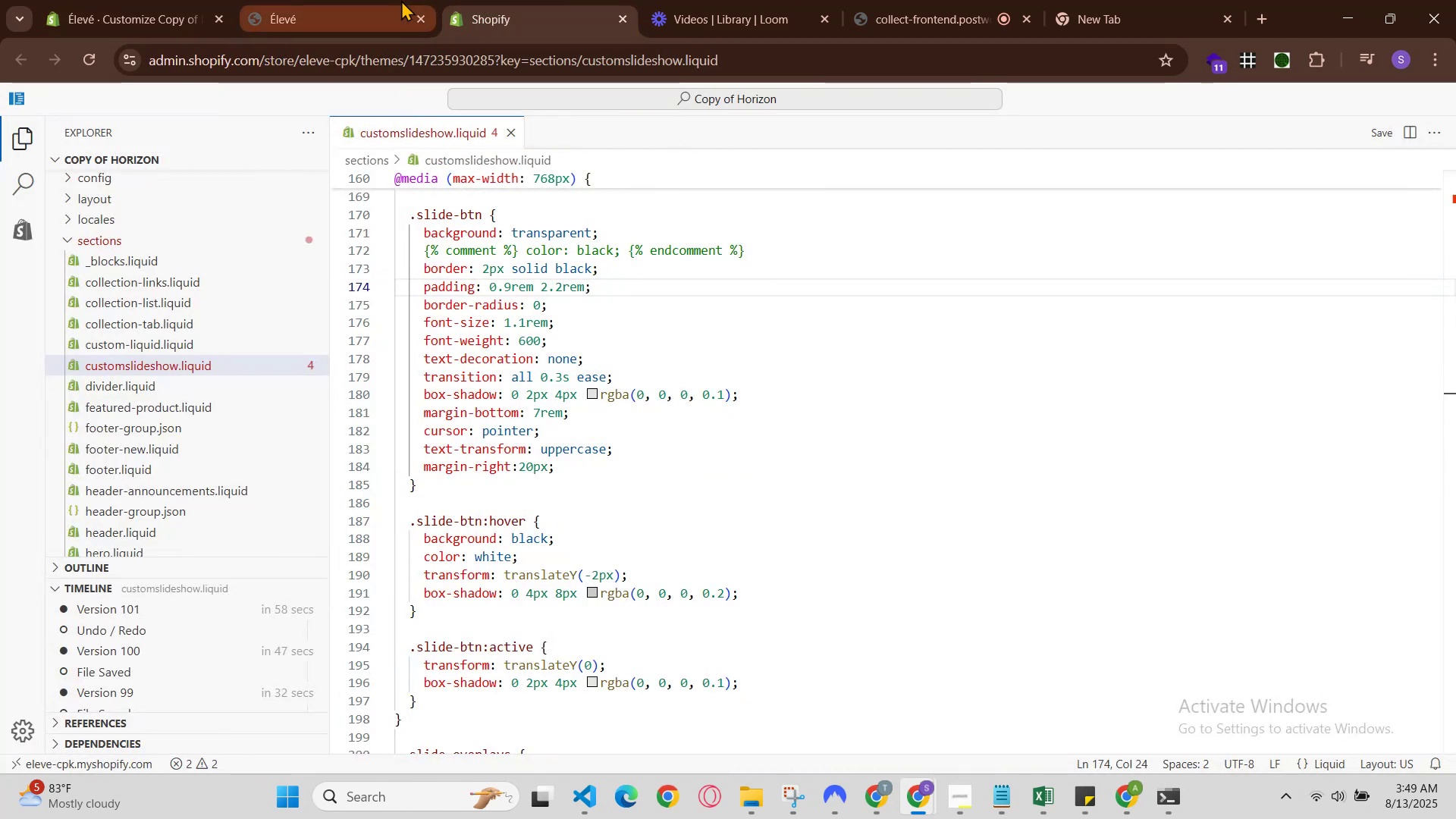 
left_click([400, 0])
 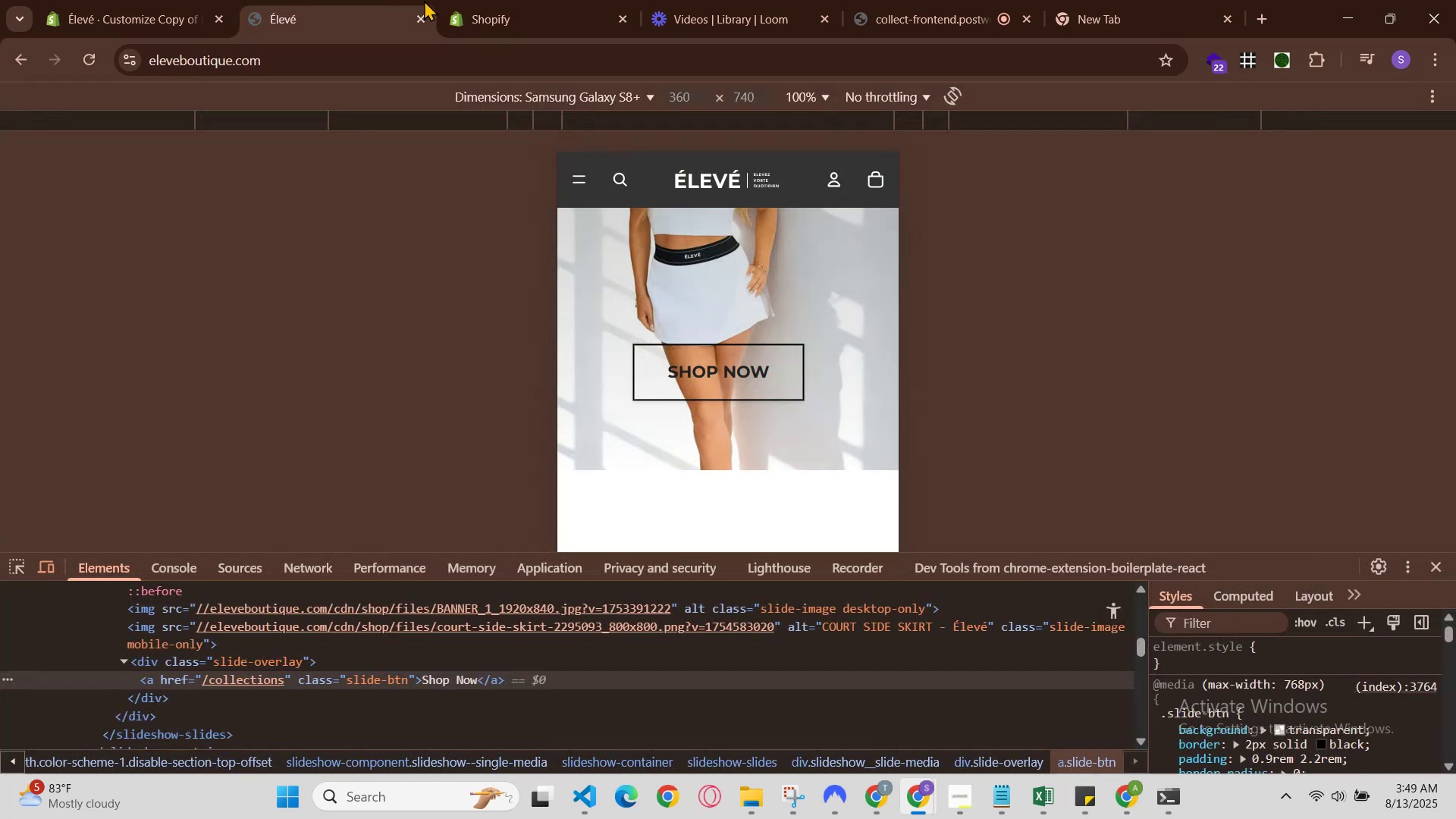 
left_click([457, 0])
 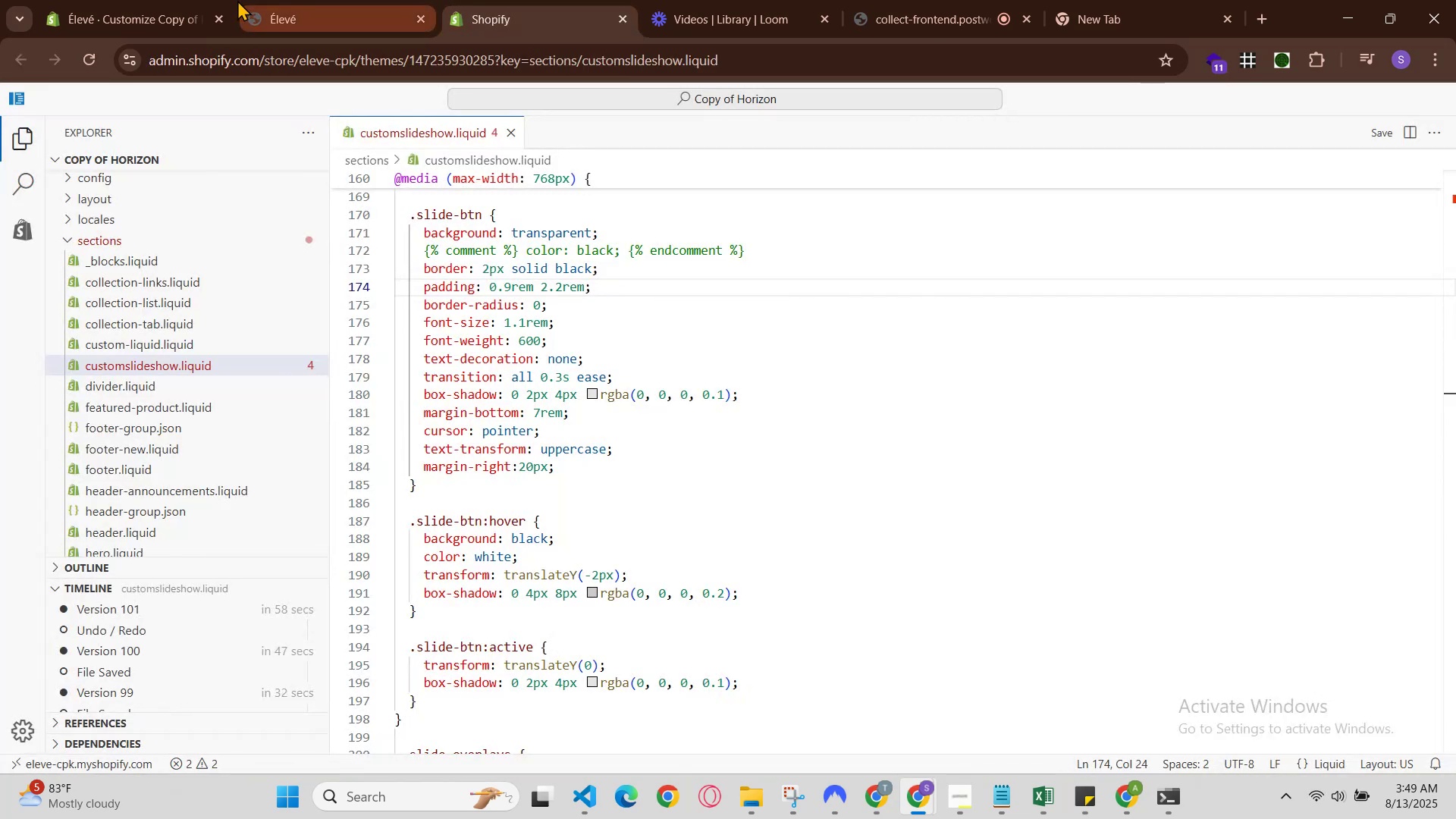 
left_click([237, 0])
 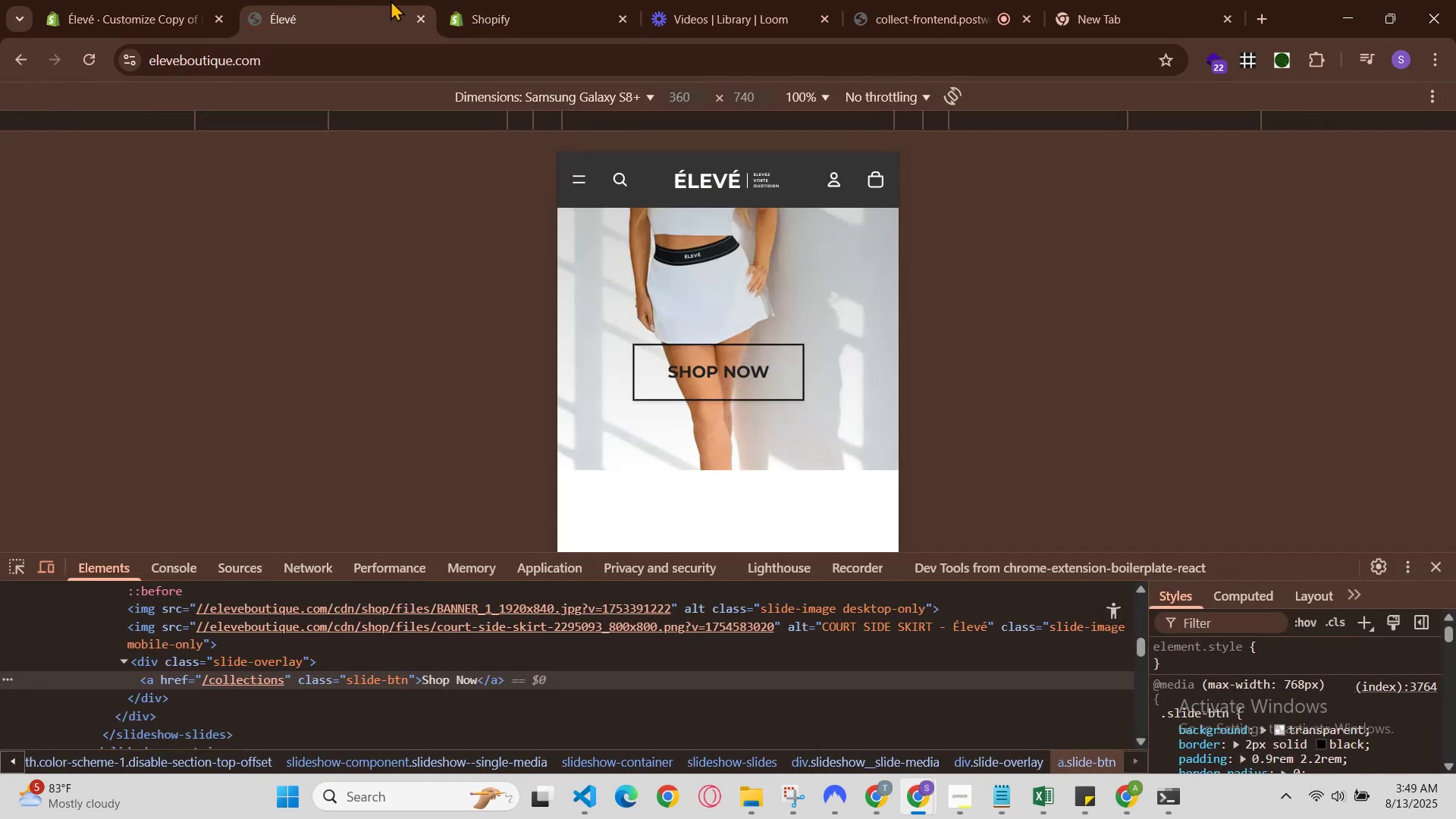 
left_click([479, 0])
 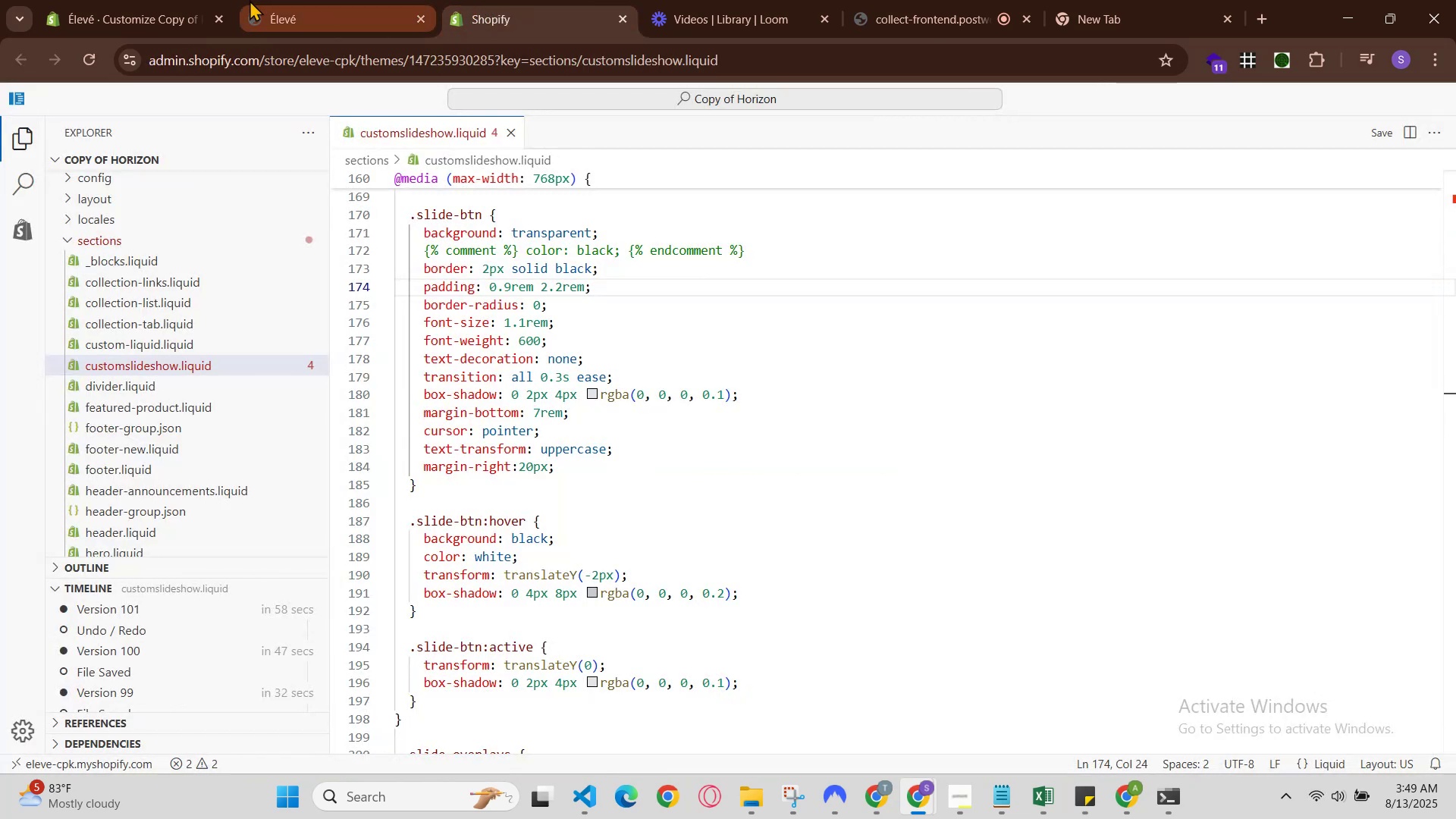 
left_click([244, 0])
 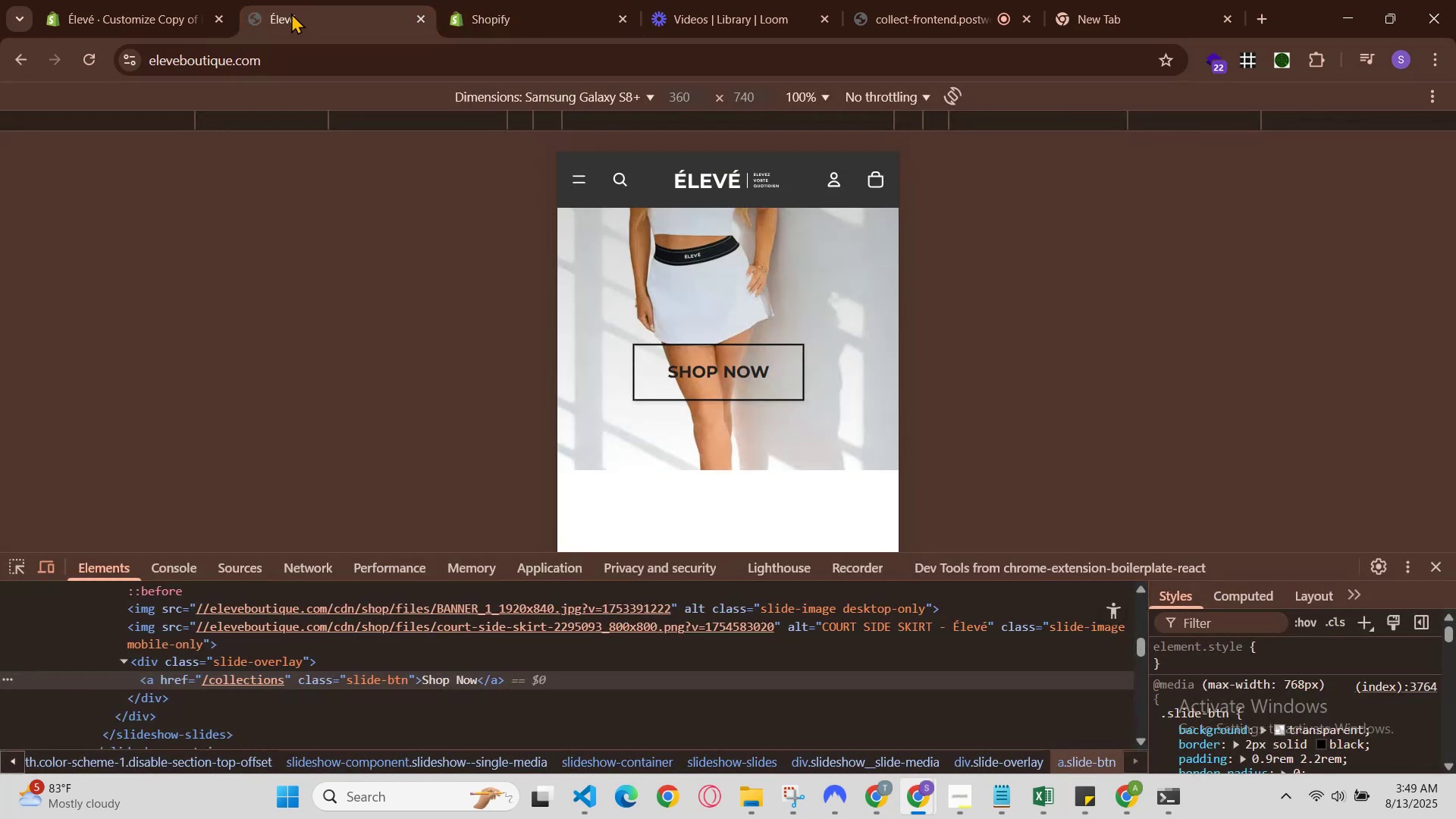 
wait(5.84)
 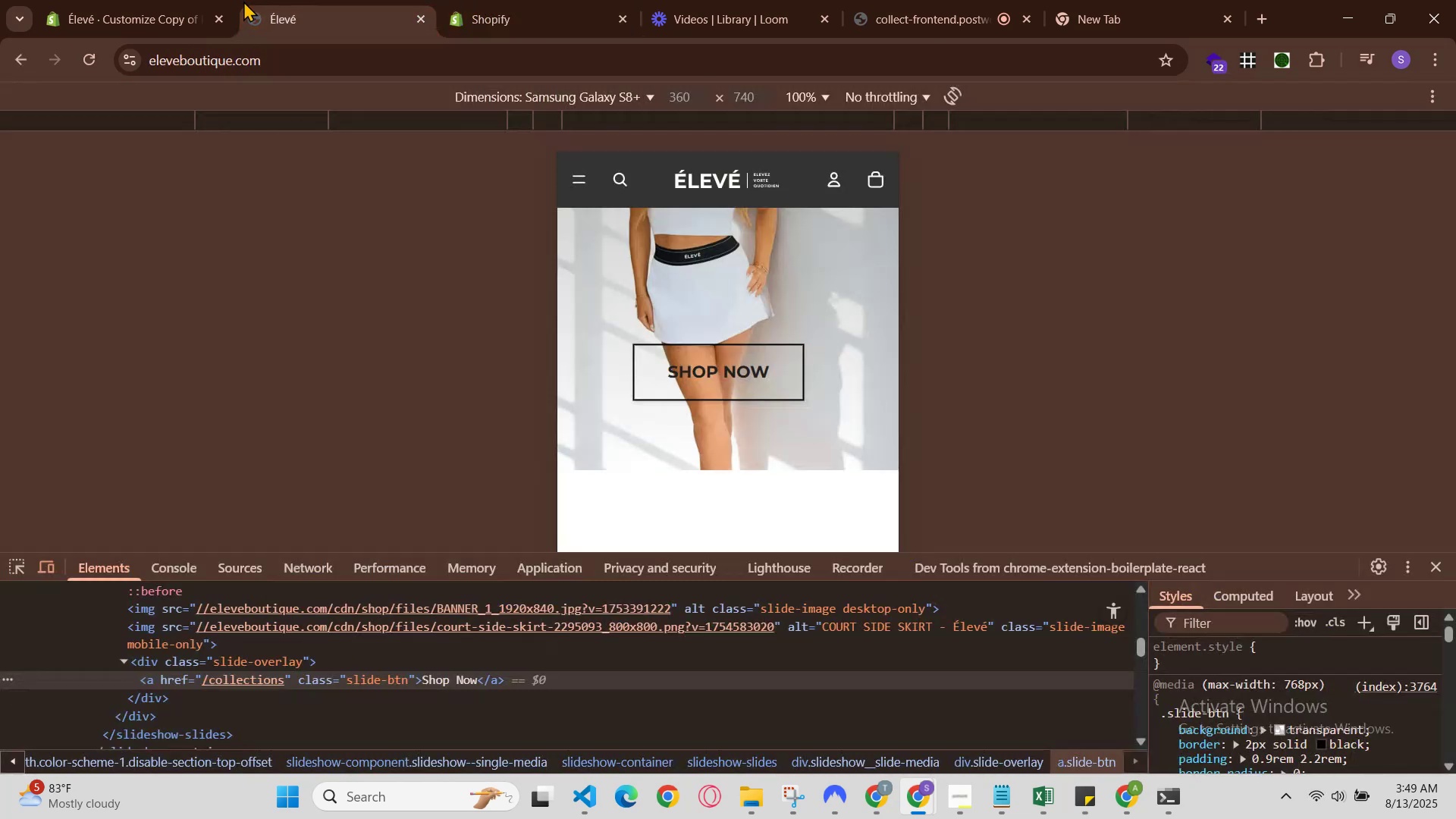 
left_click([488, 0])
 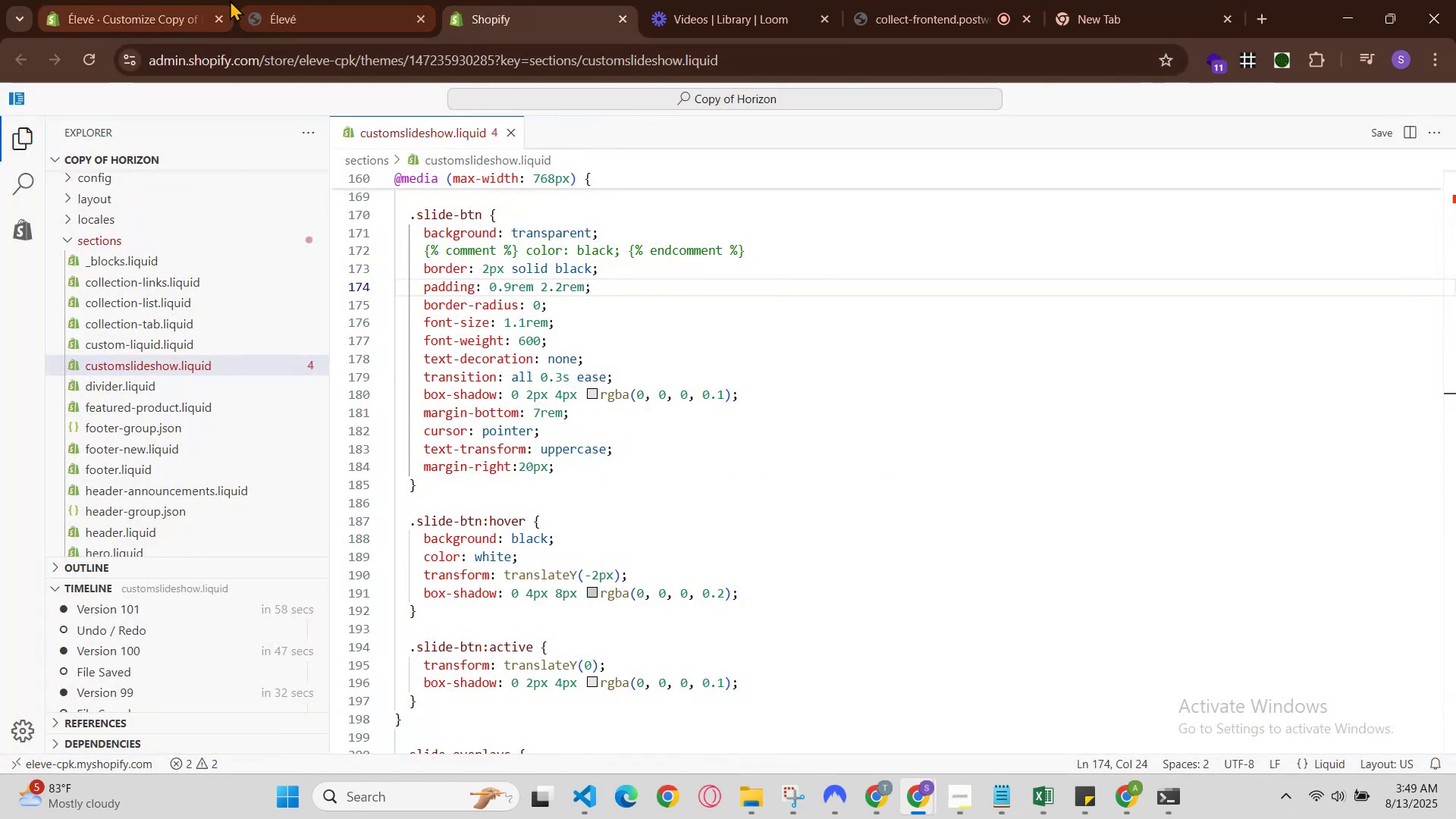 
left_click([267, 3])
 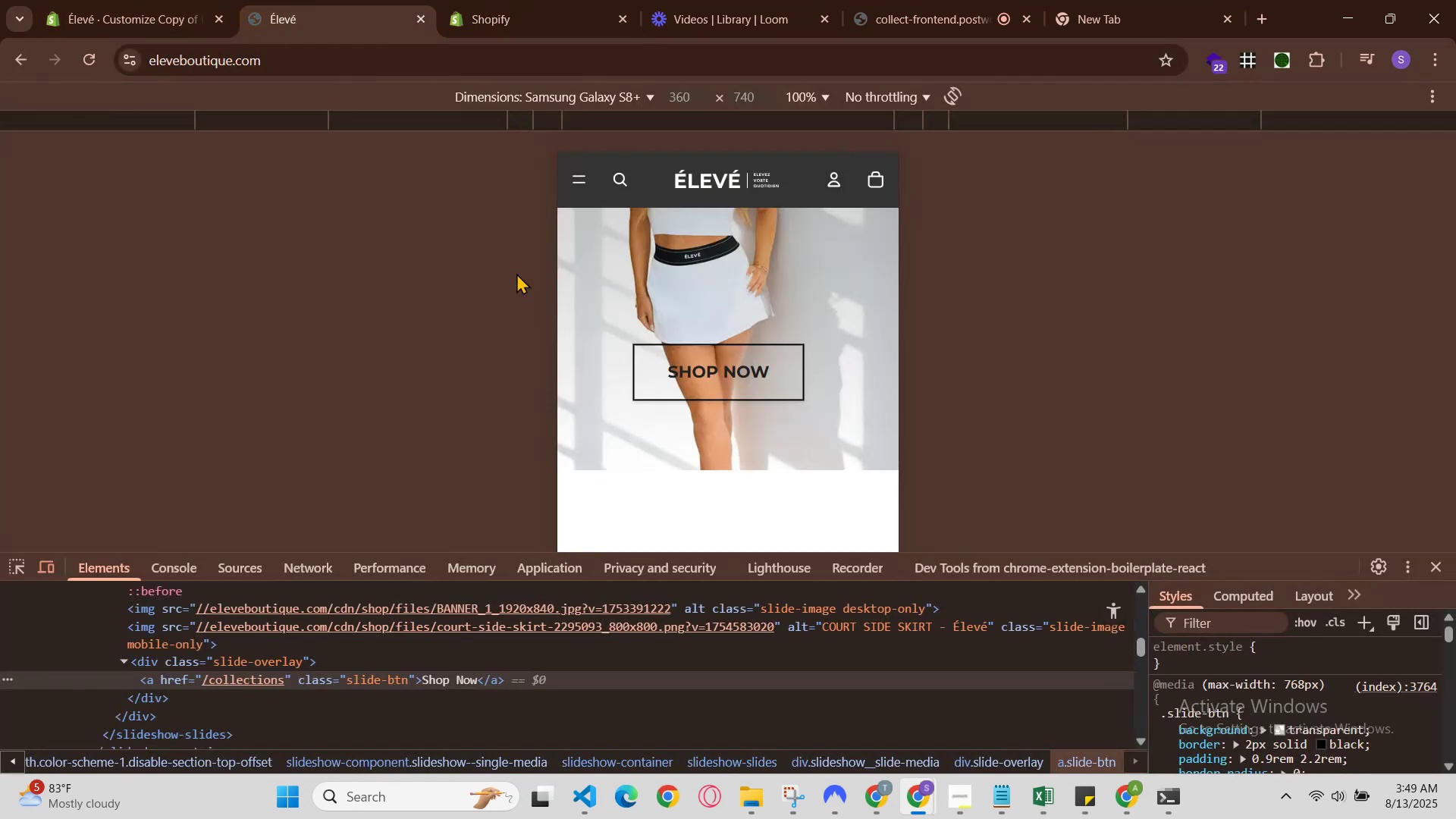 
scroll: coordinate [567, 353], scroll_direction: up, amount: 1.0
 